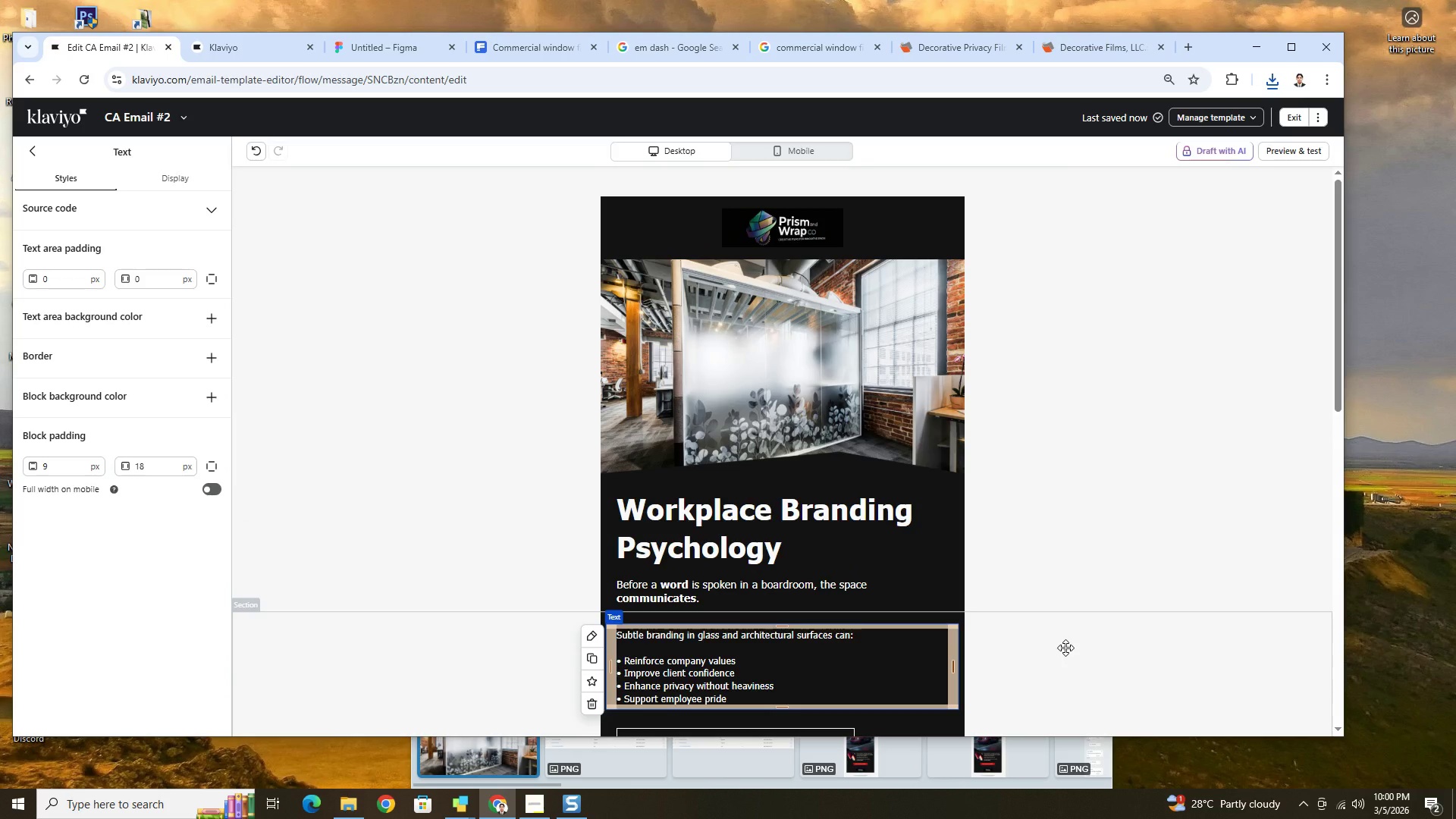 
scroll: coordinate [1065, 648], scroll_direction: down, amount: 5.0
 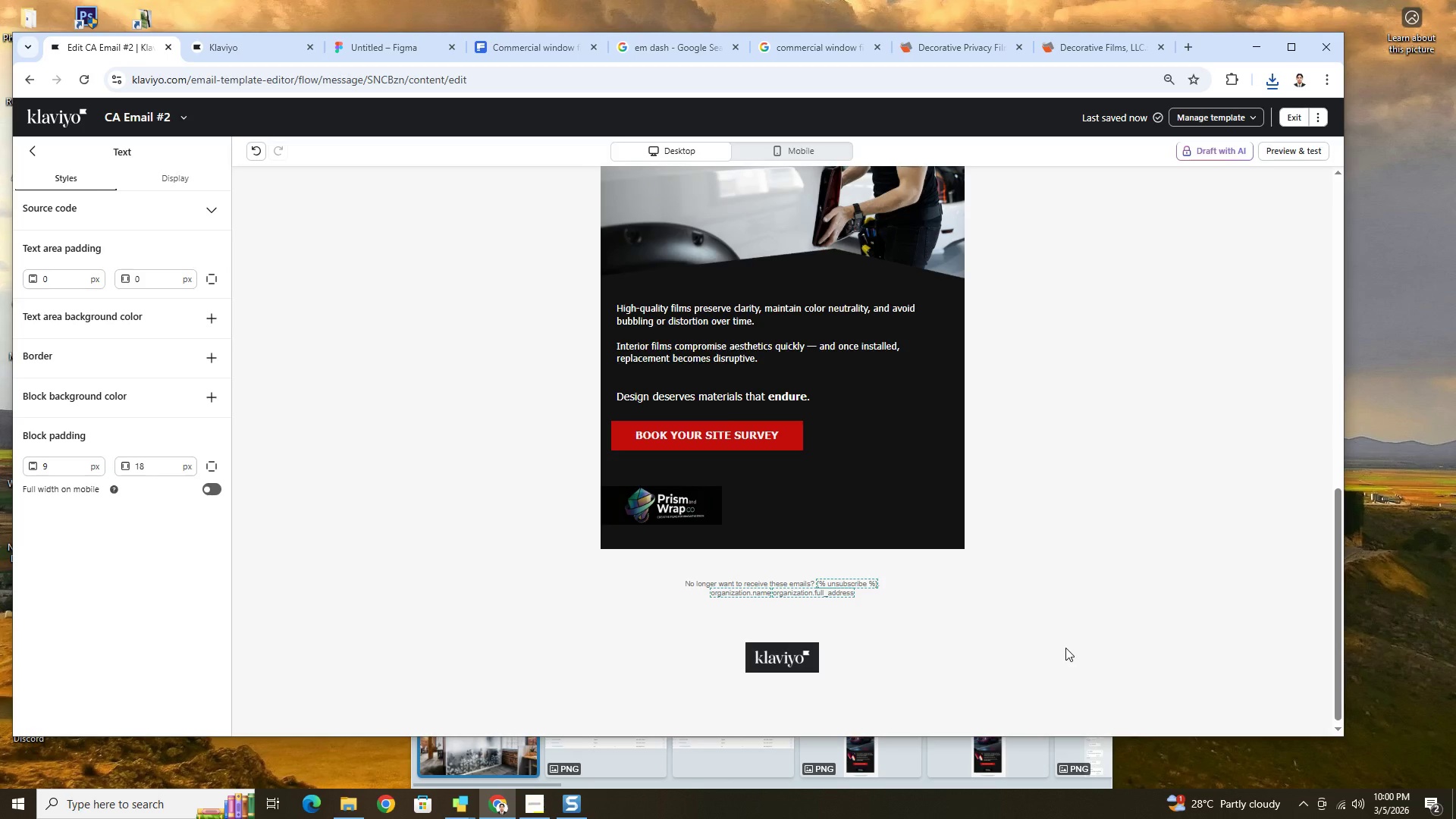 
scroll: coordinate [1065, 648], scroll_direction: up, amount: 7.0
 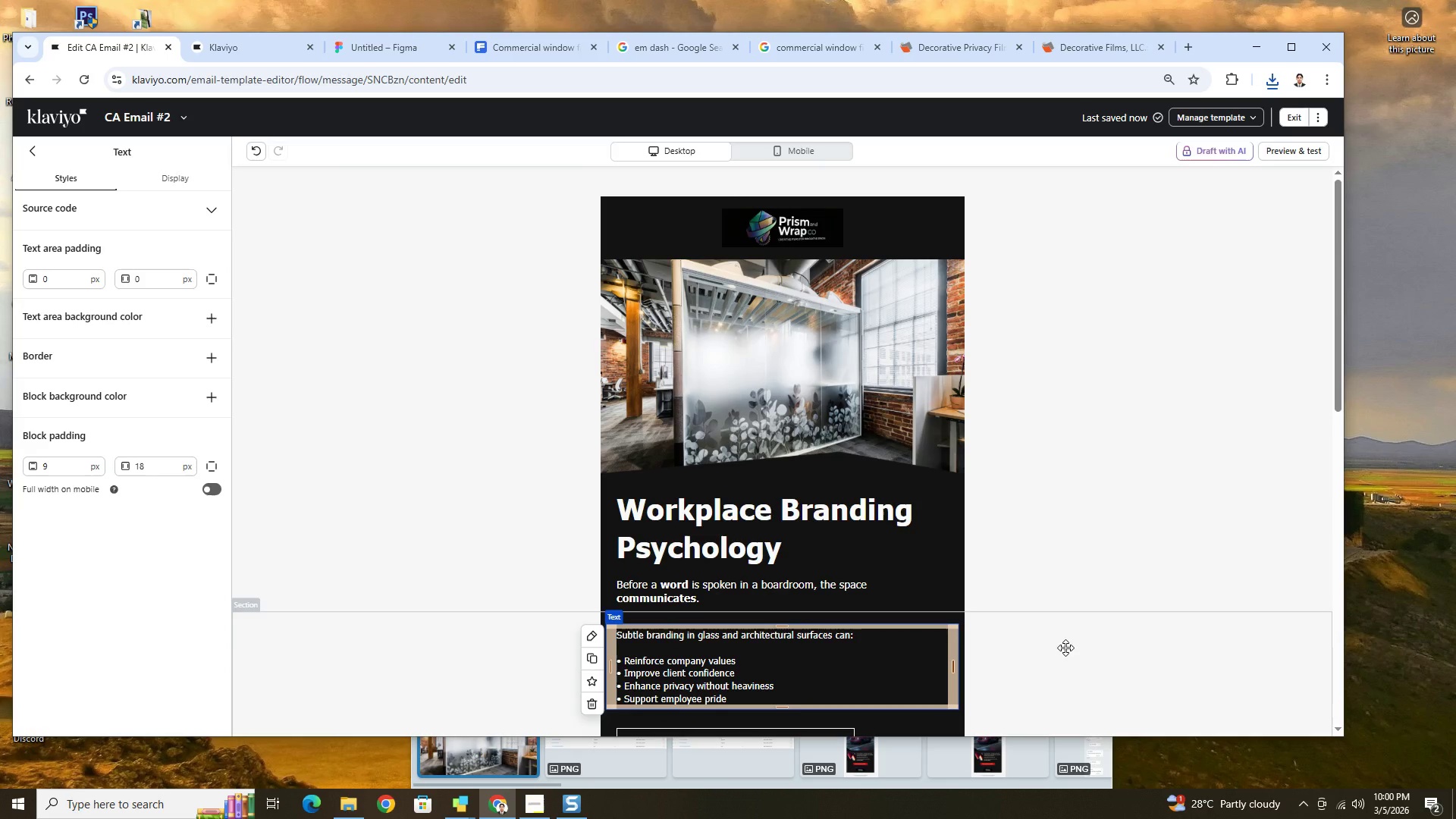 
scroll: coordinate [1065, 648], scroll_direction: down, amount: 2.0
 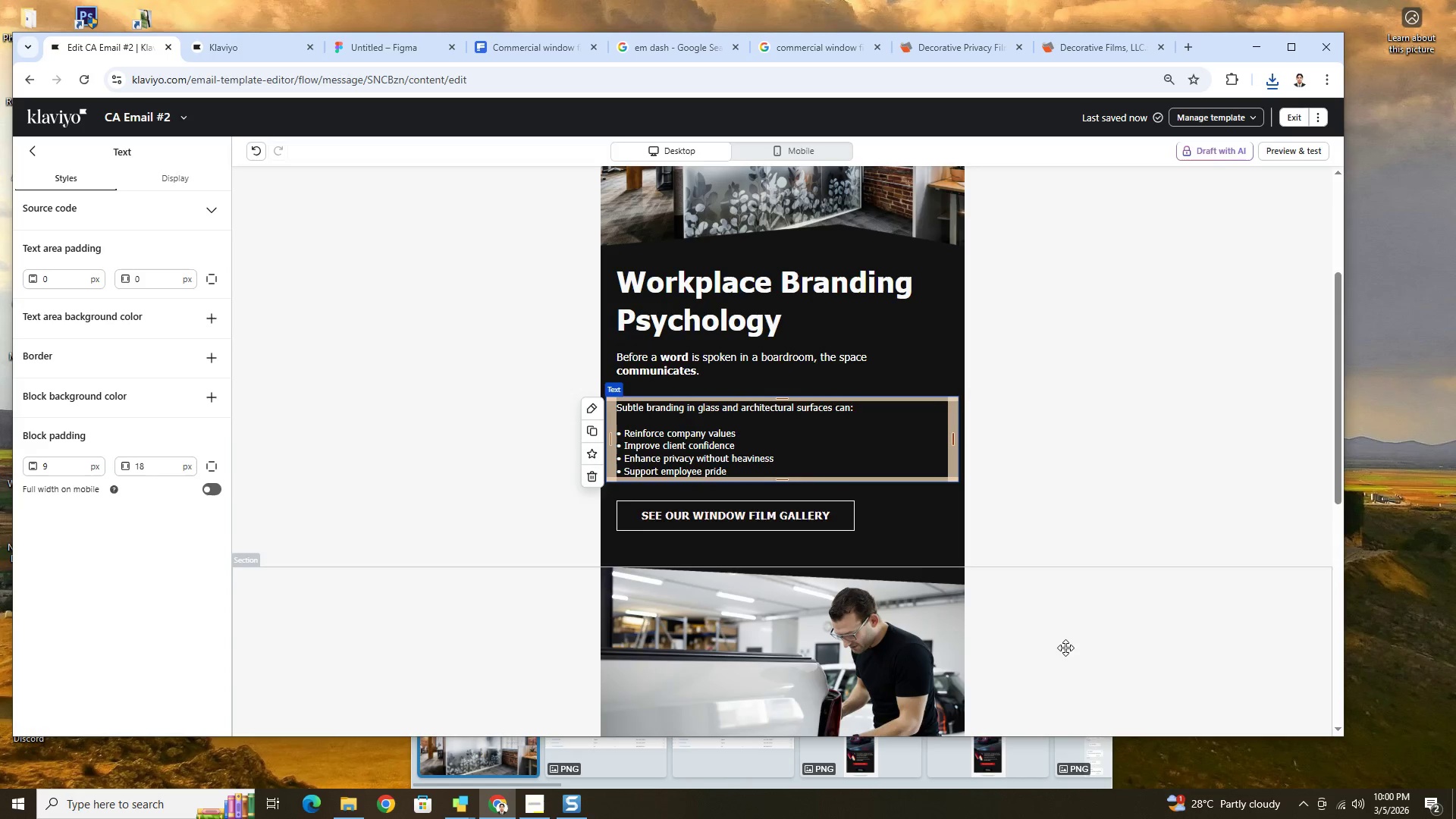 
scroll: coordinate [1065, 648], scroll_direction: up, amount: 3.0
 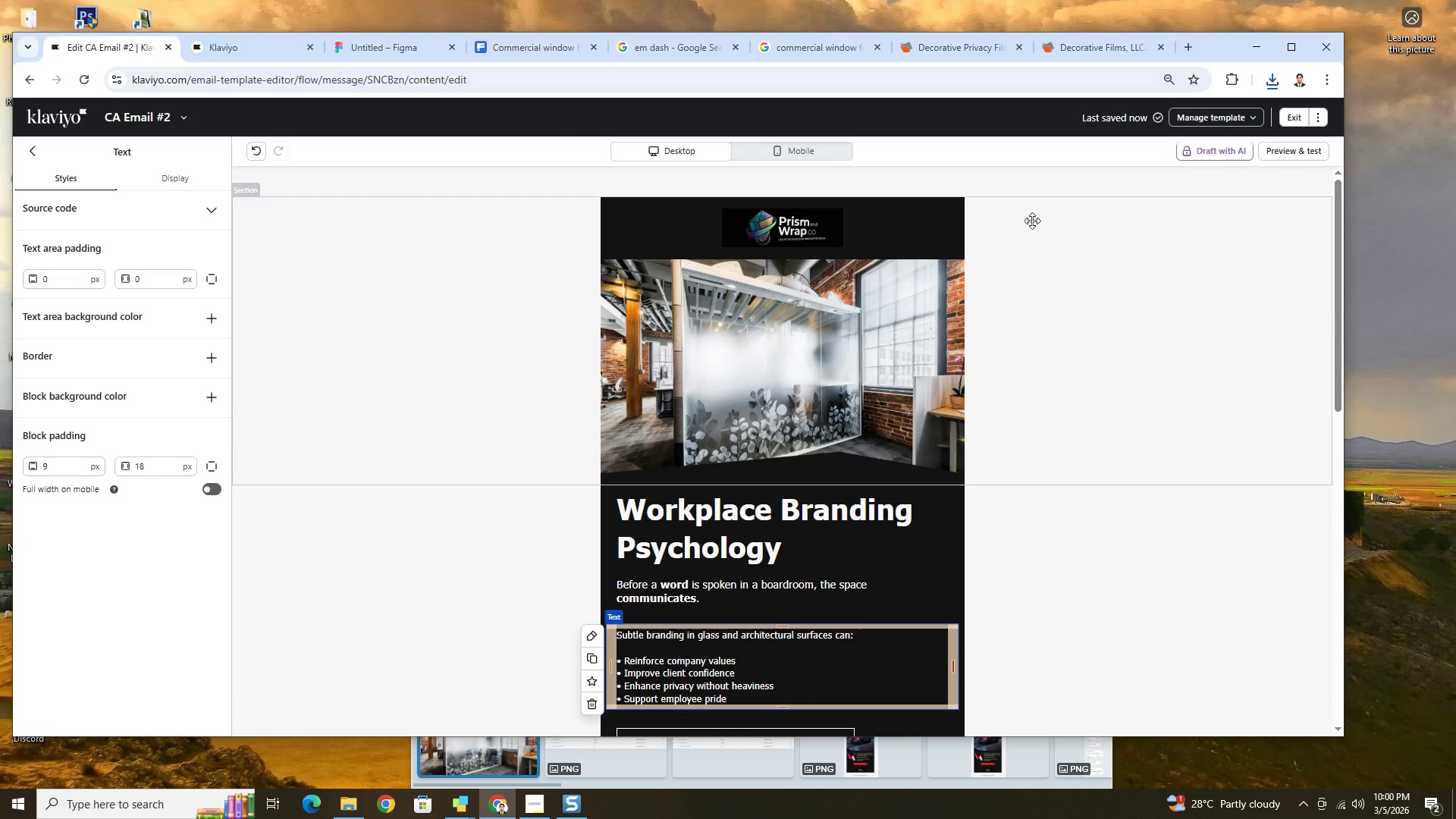 
left_click([1075, 49])
 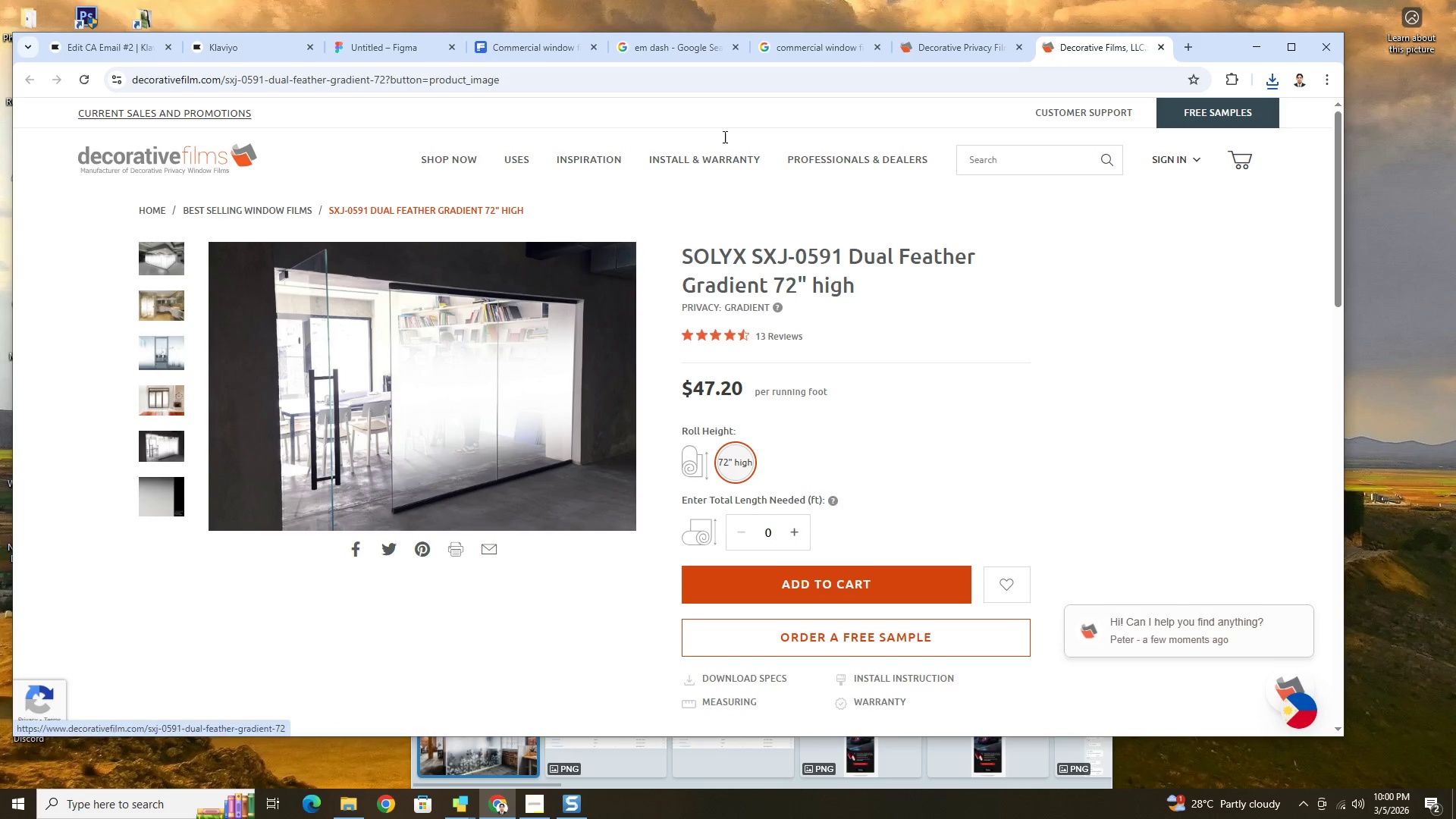 
left_click([944, 49])
 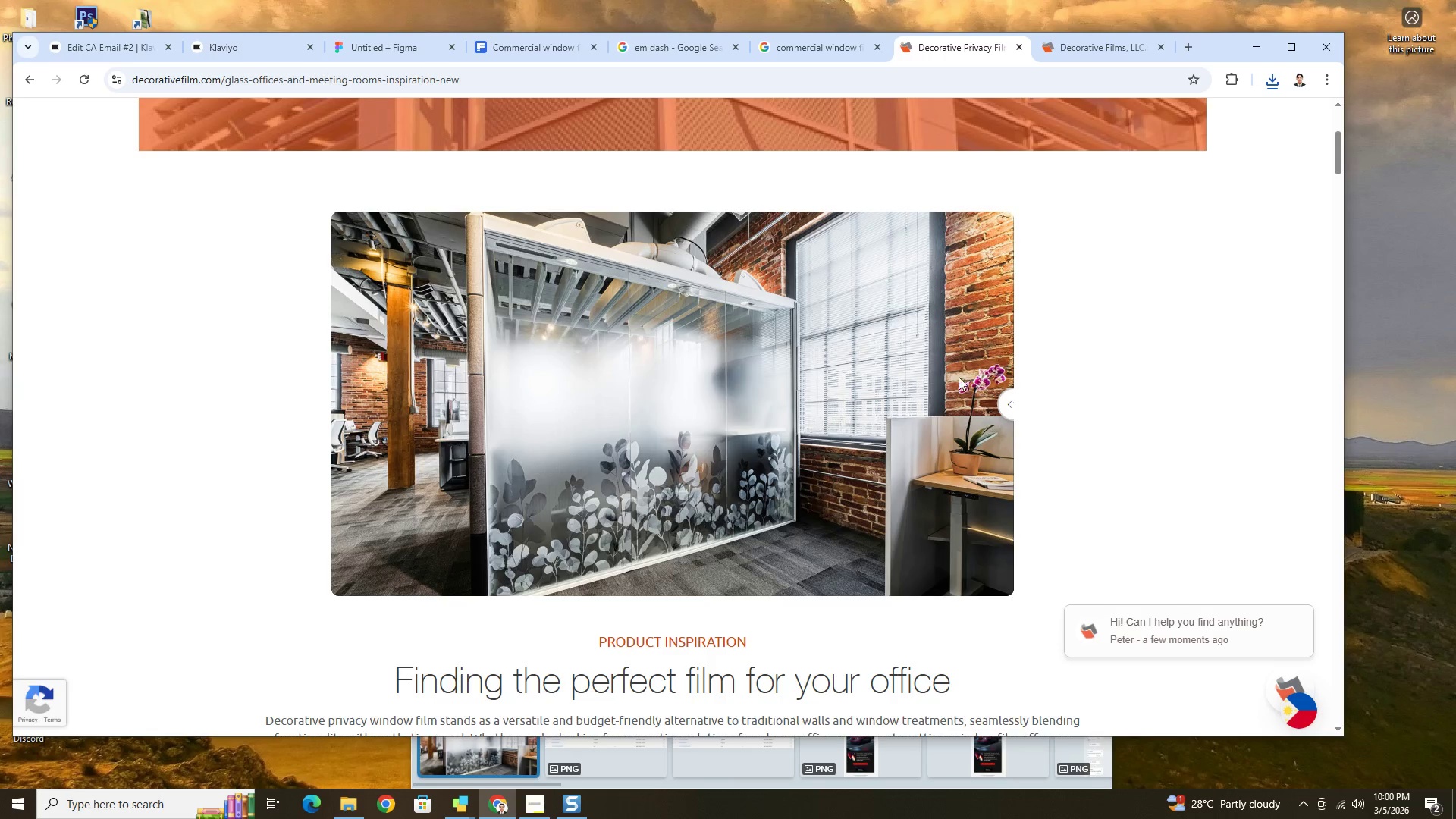 
scroll: coordinate [976, 412], scroll_direction: down, amount: 6.0
 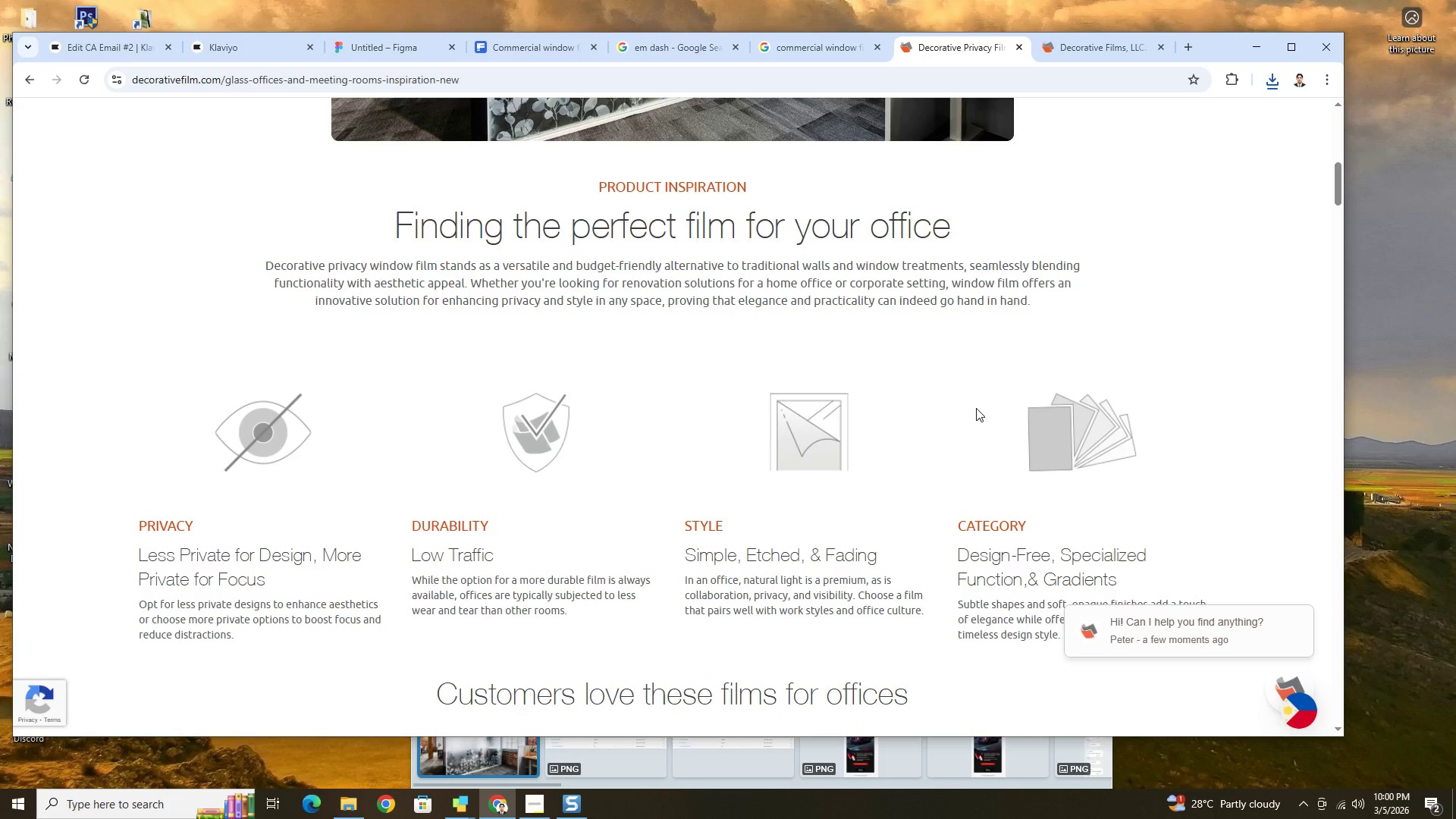 
scroll: coordinate [976, 408], scroll_direction: up, amount: 5.0
 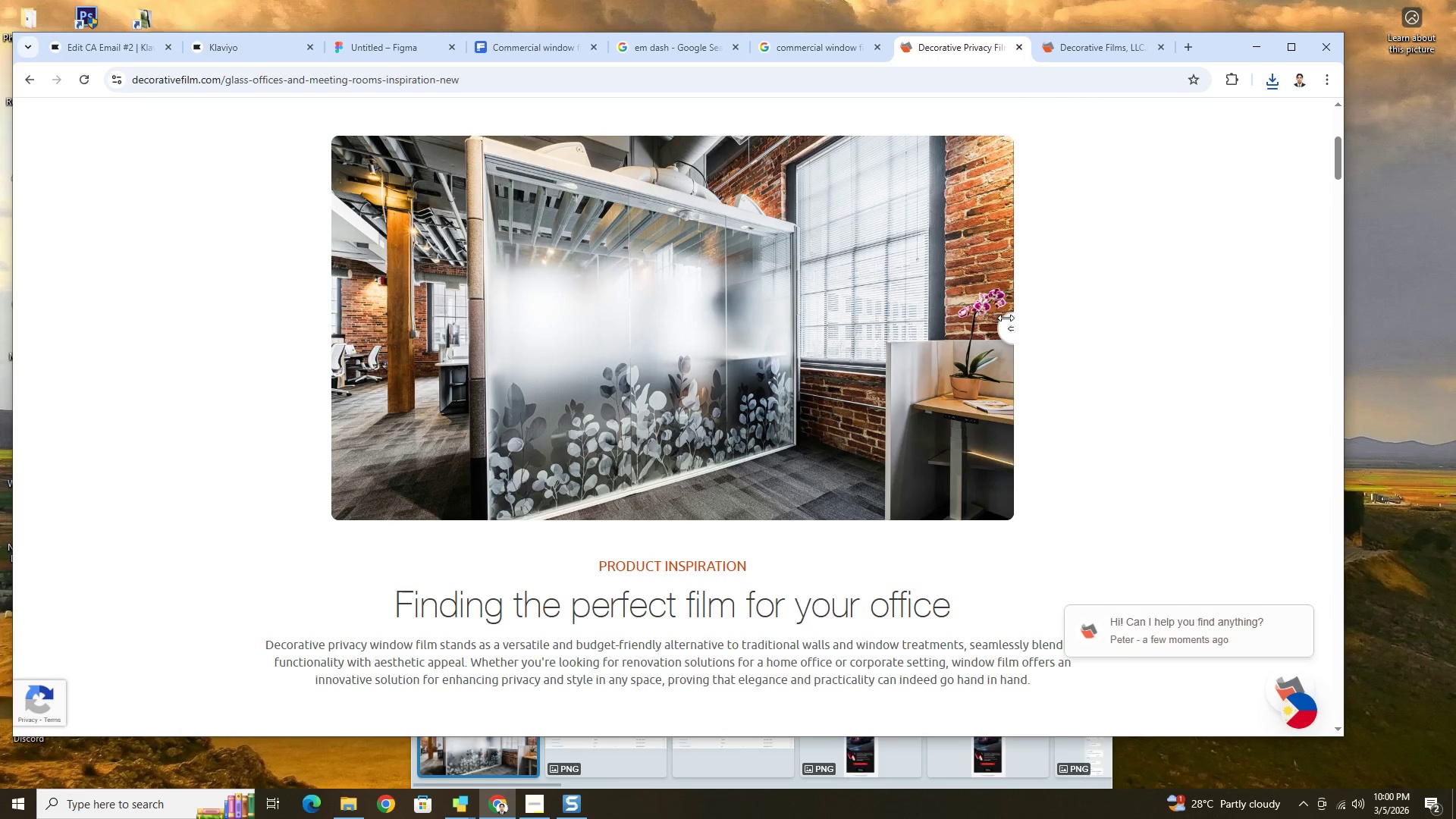 
left_click_drag(start_coordinate=[1007, 325], to_coordinate=[1203, 393])
 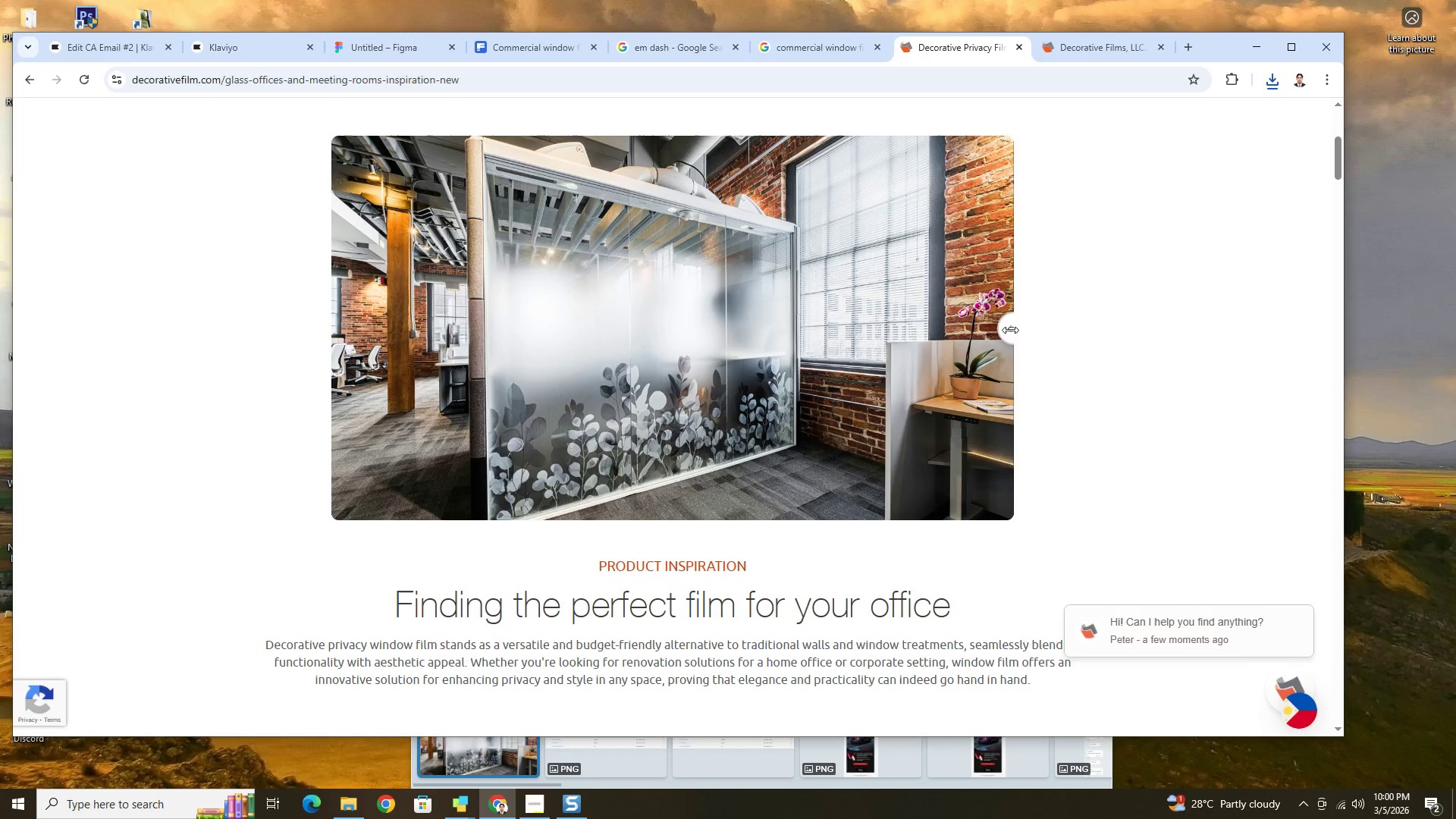 
left_click_drag(start_coordinate=[1009, 330], to_coordinate=[1040, 402])
 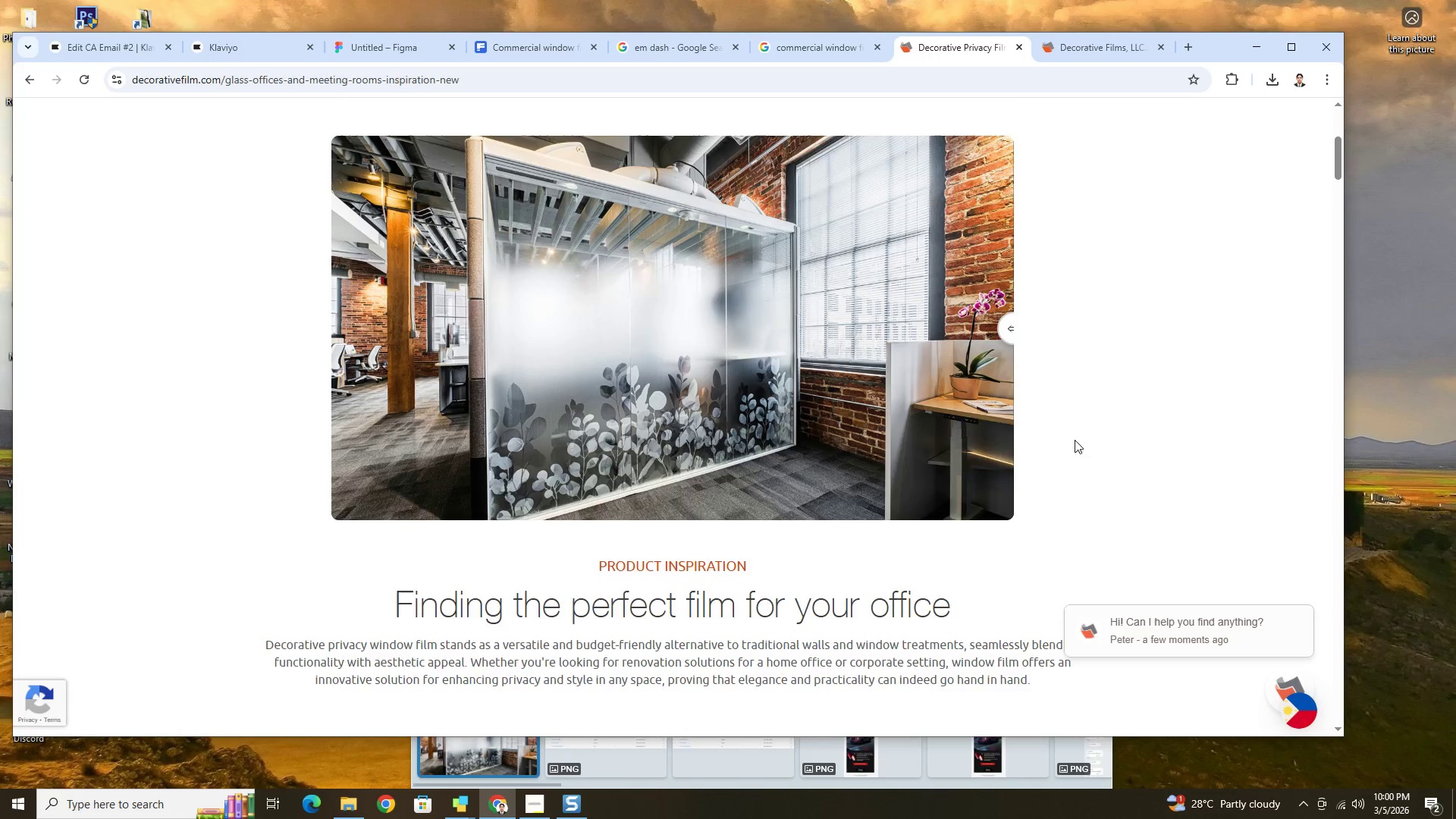 
scroll: coordinate [1076, 444], scroll_direction: down, amount: 9.0
 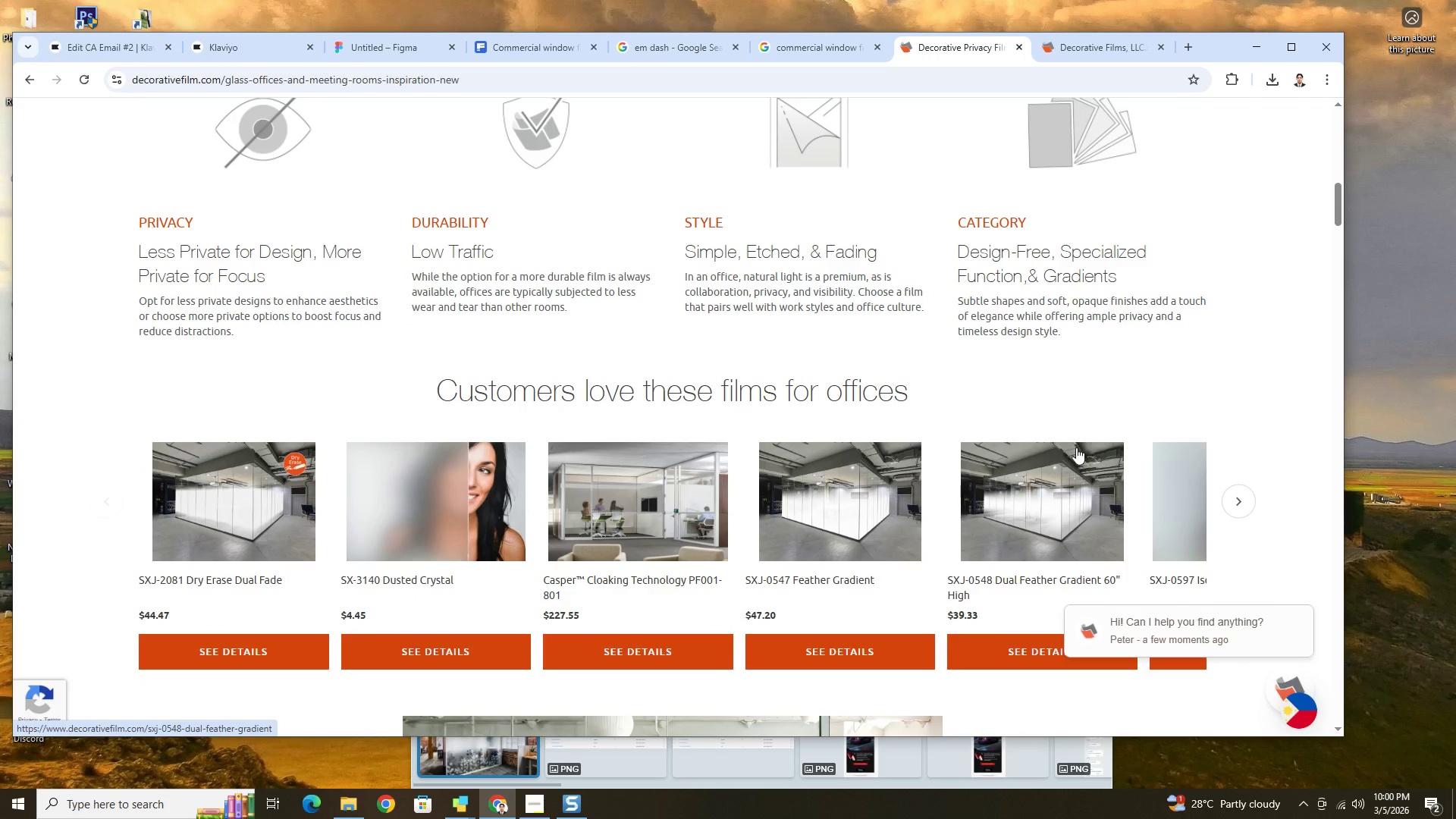 
scroll: coordinate [1064, 443], scroll_direction: none, amount: 0.0
 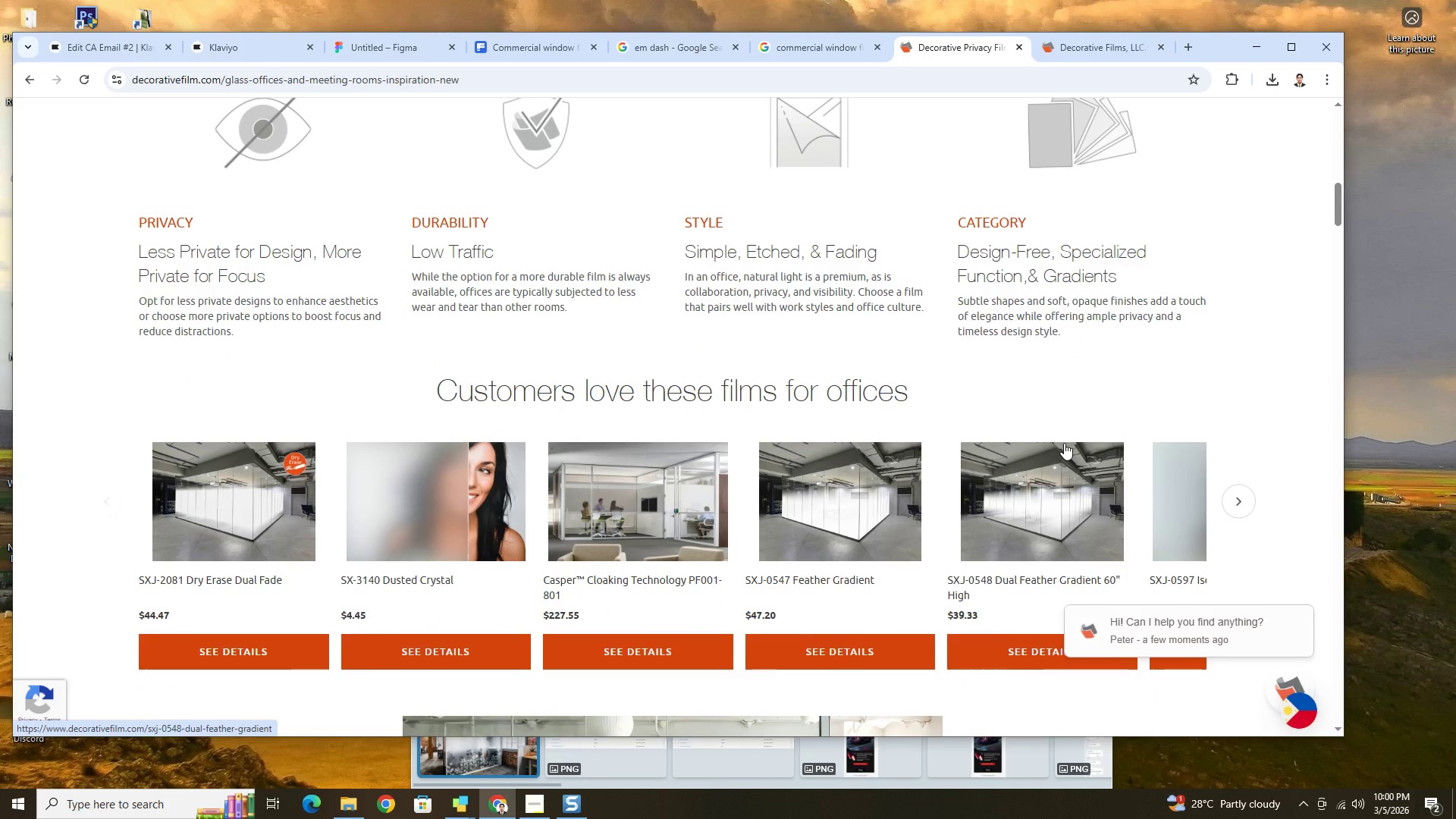 
scroll: coordinate [1064, 443], scroll_direction: down, amount: 4.0
 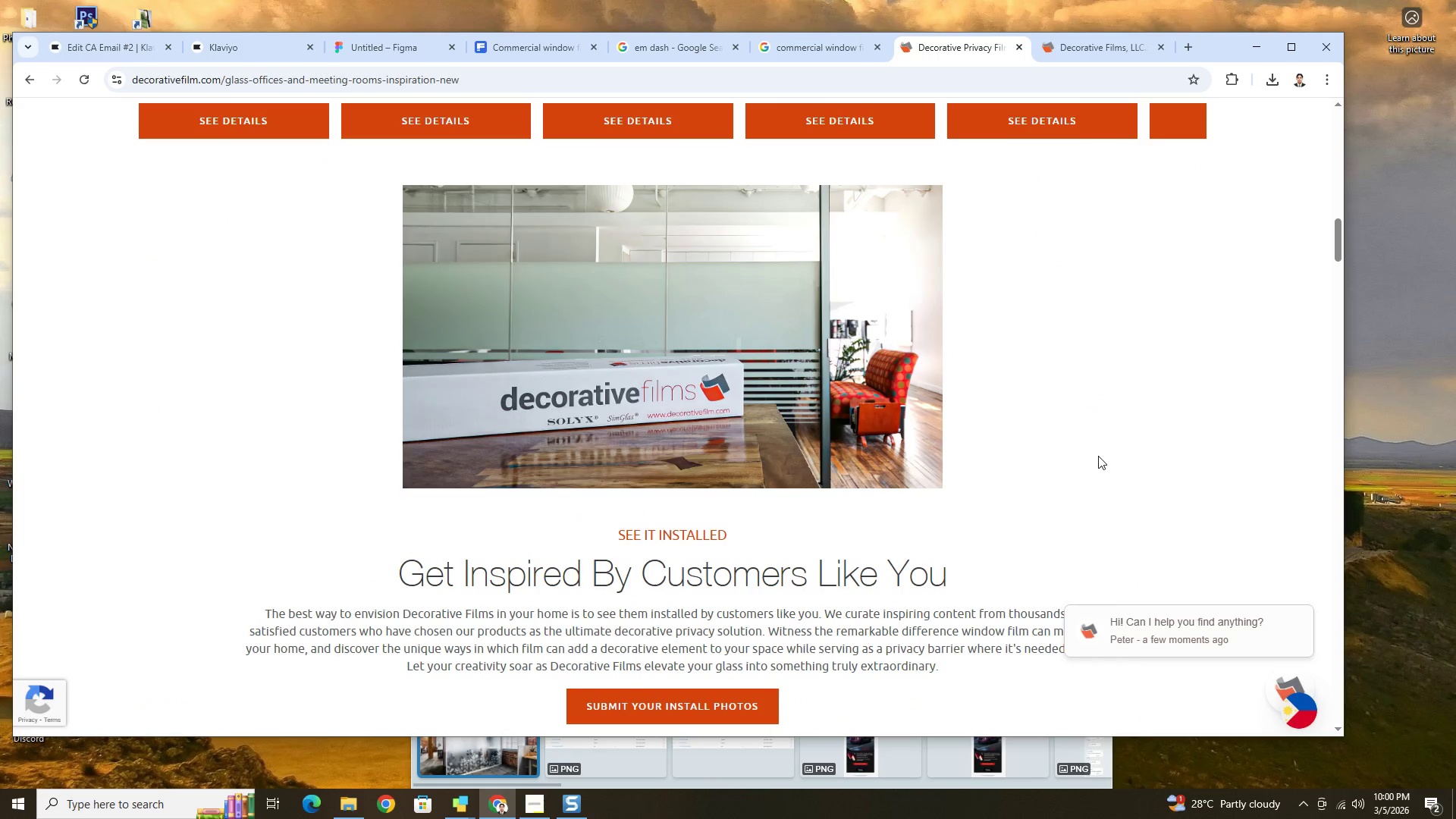 
wait(7.73)
 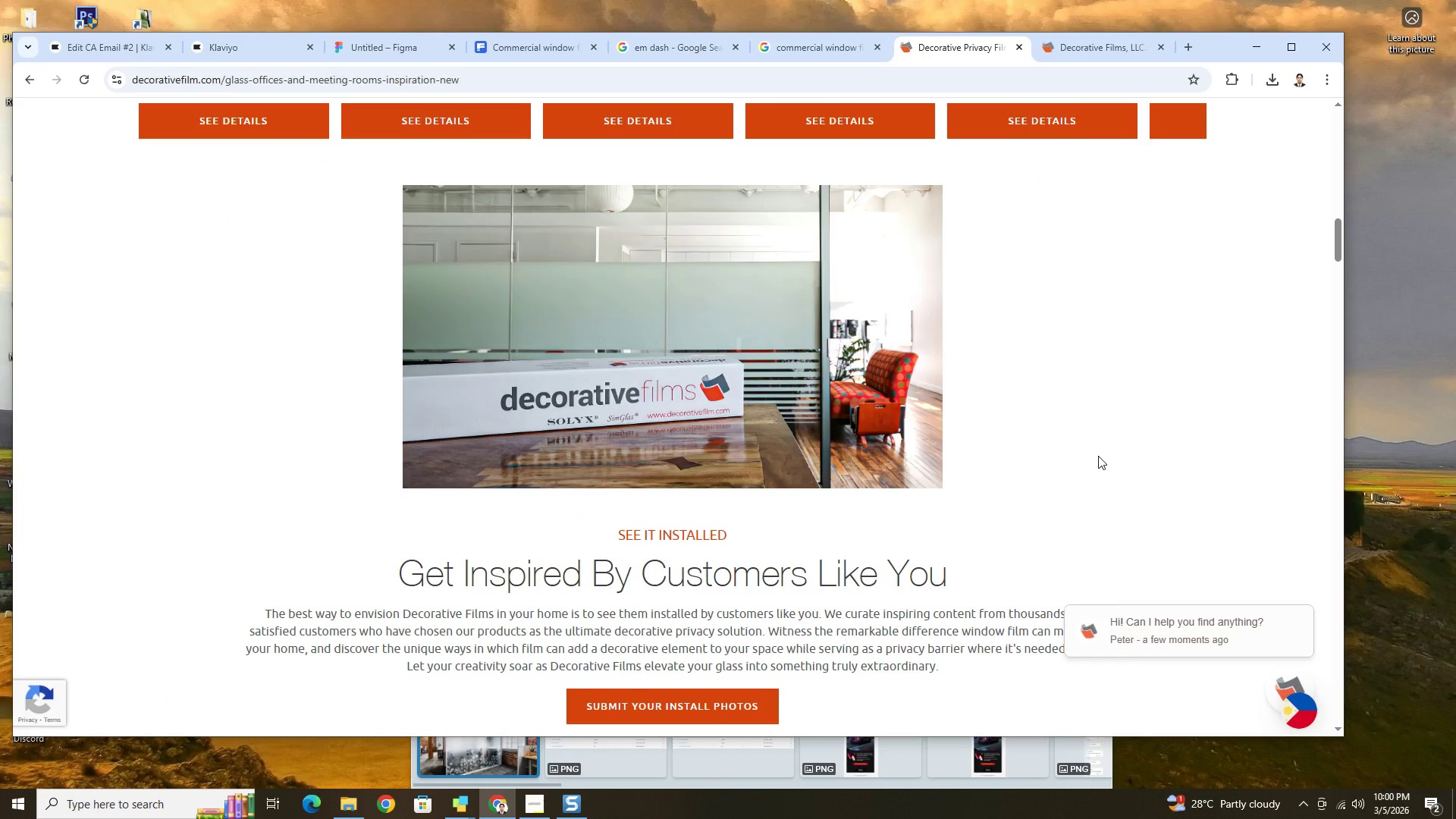 
scroll: coordinate [745, 512], scroll_direction: down, amount: 6.0
 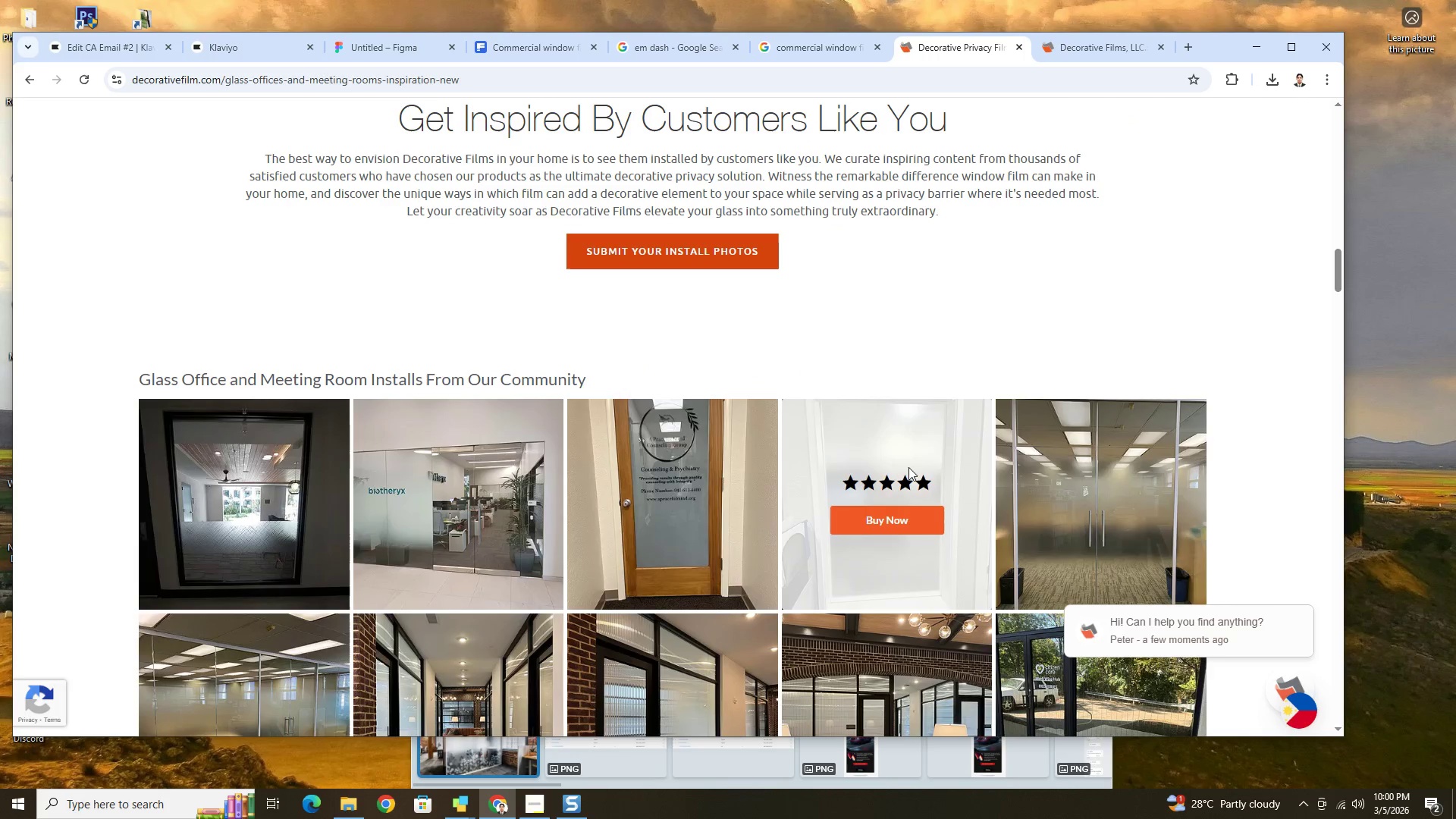 
scroll: coordinate [784, 350], scroll_direction: up, amount: 8.0
 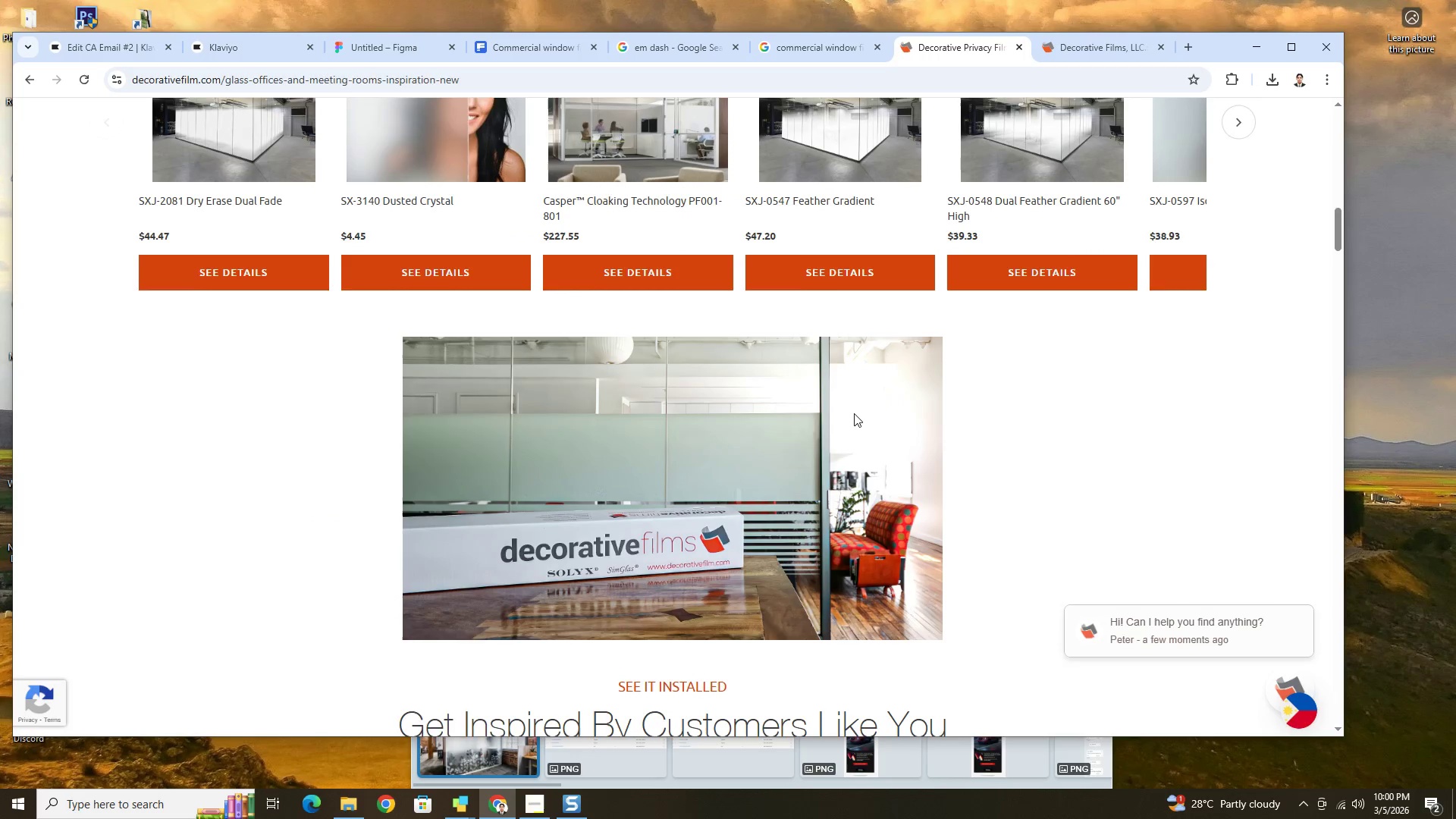 
scroll: coordinate [856, 415], scroll_direction: down, amount: 4.0
 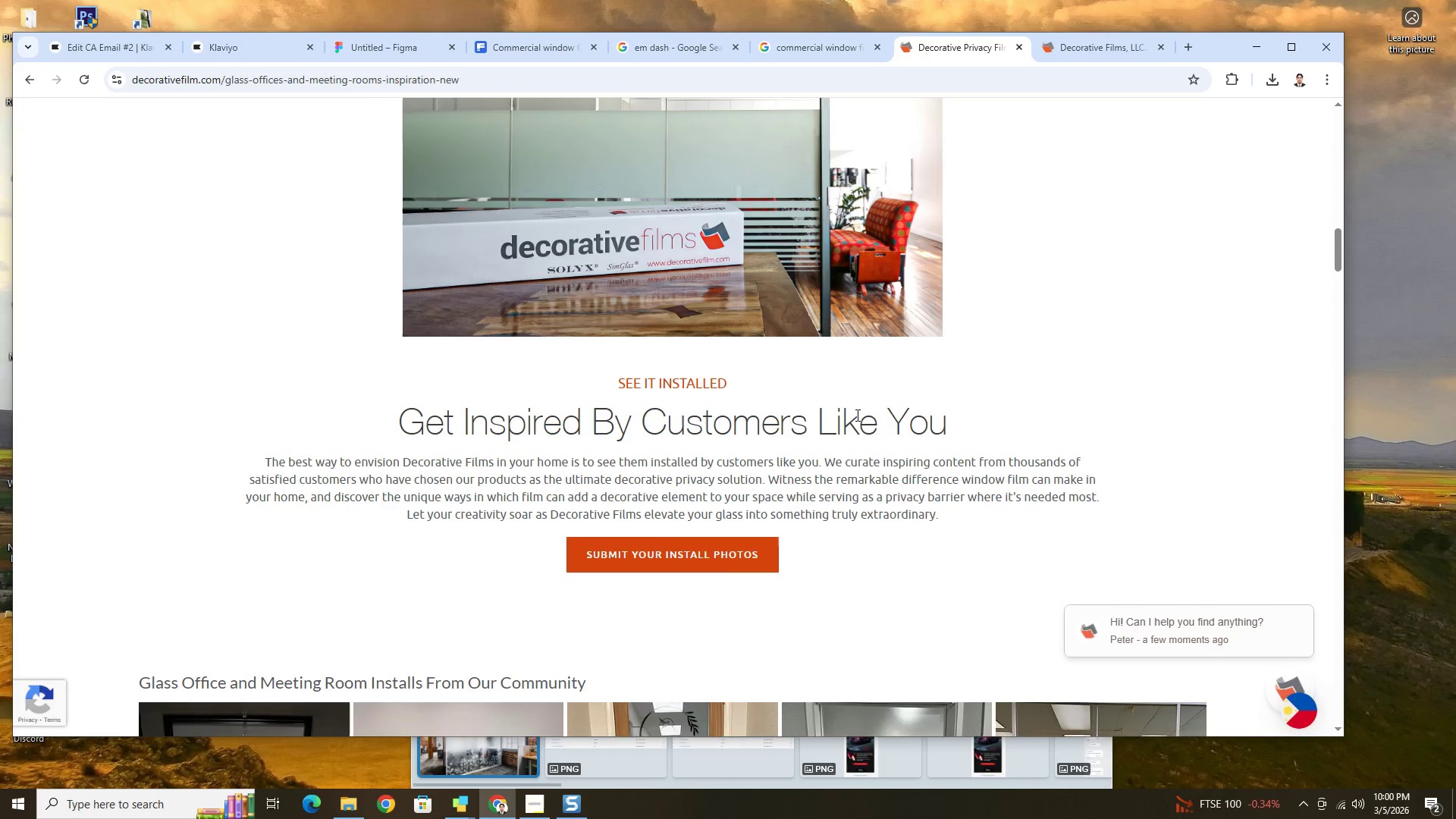 
scroll: coordinate [856, 415], scroll_direction: up, amount: 3.0
 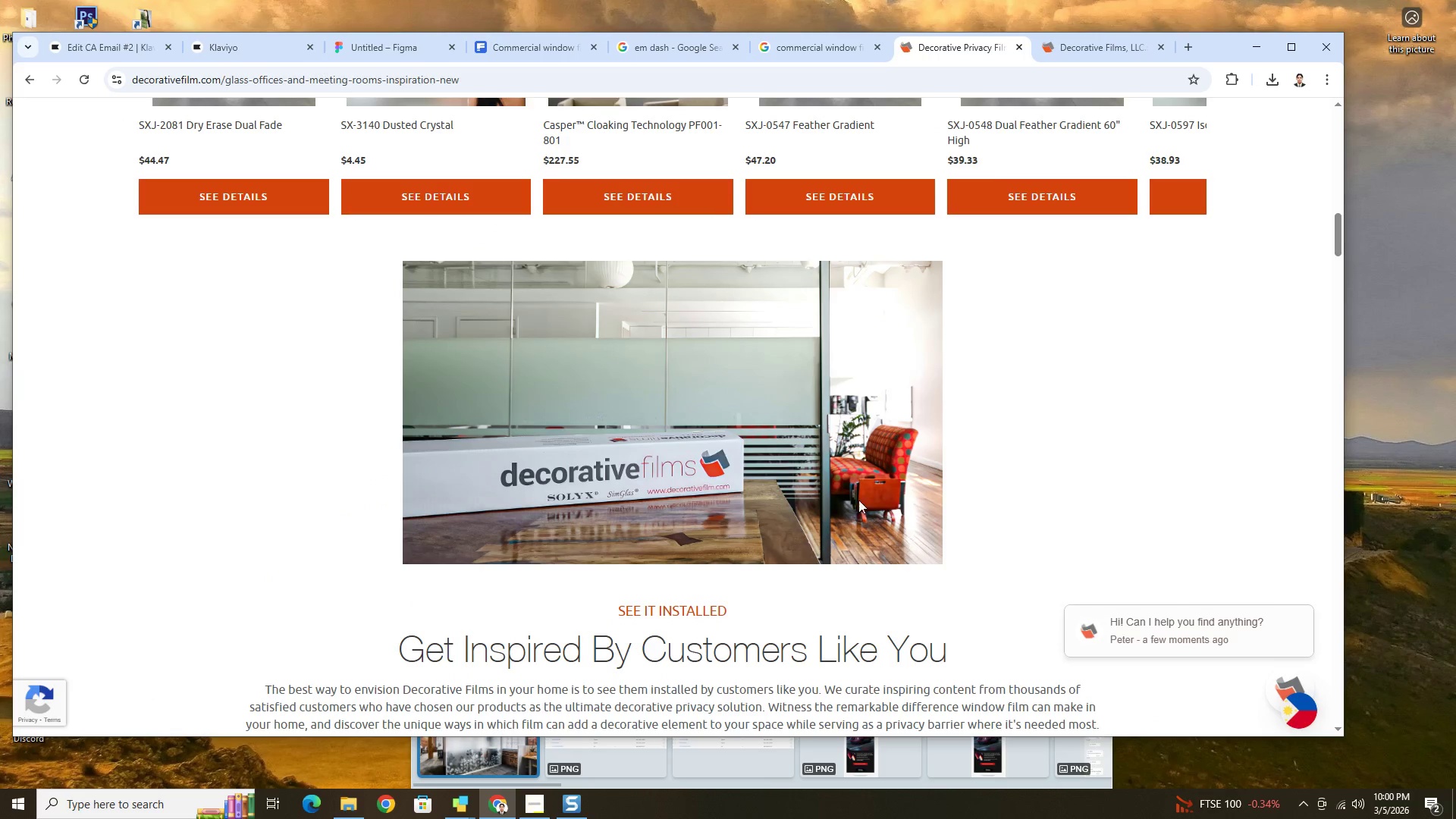 
right_click([849, 427])
 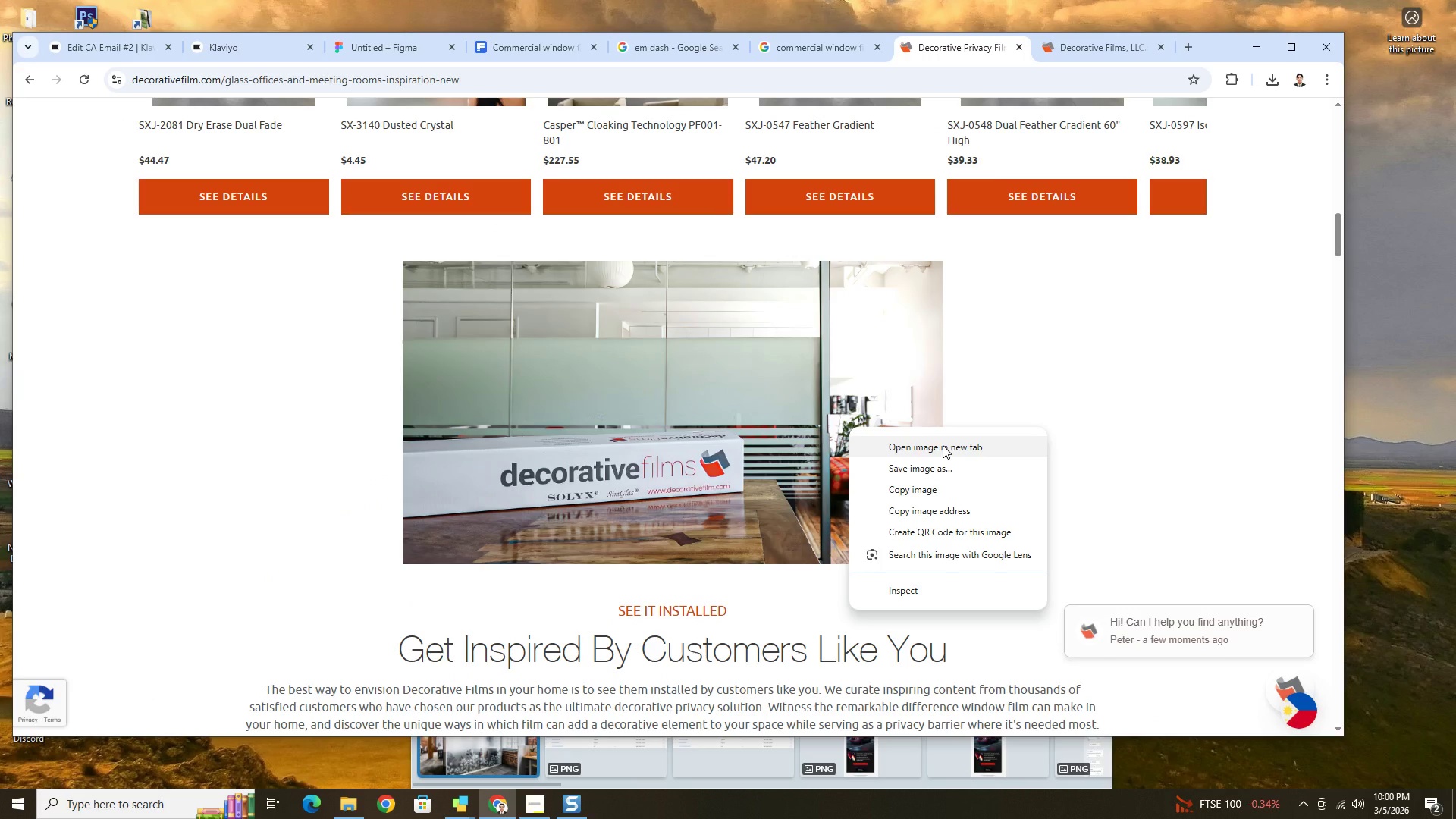 
left_click([930, 493])
 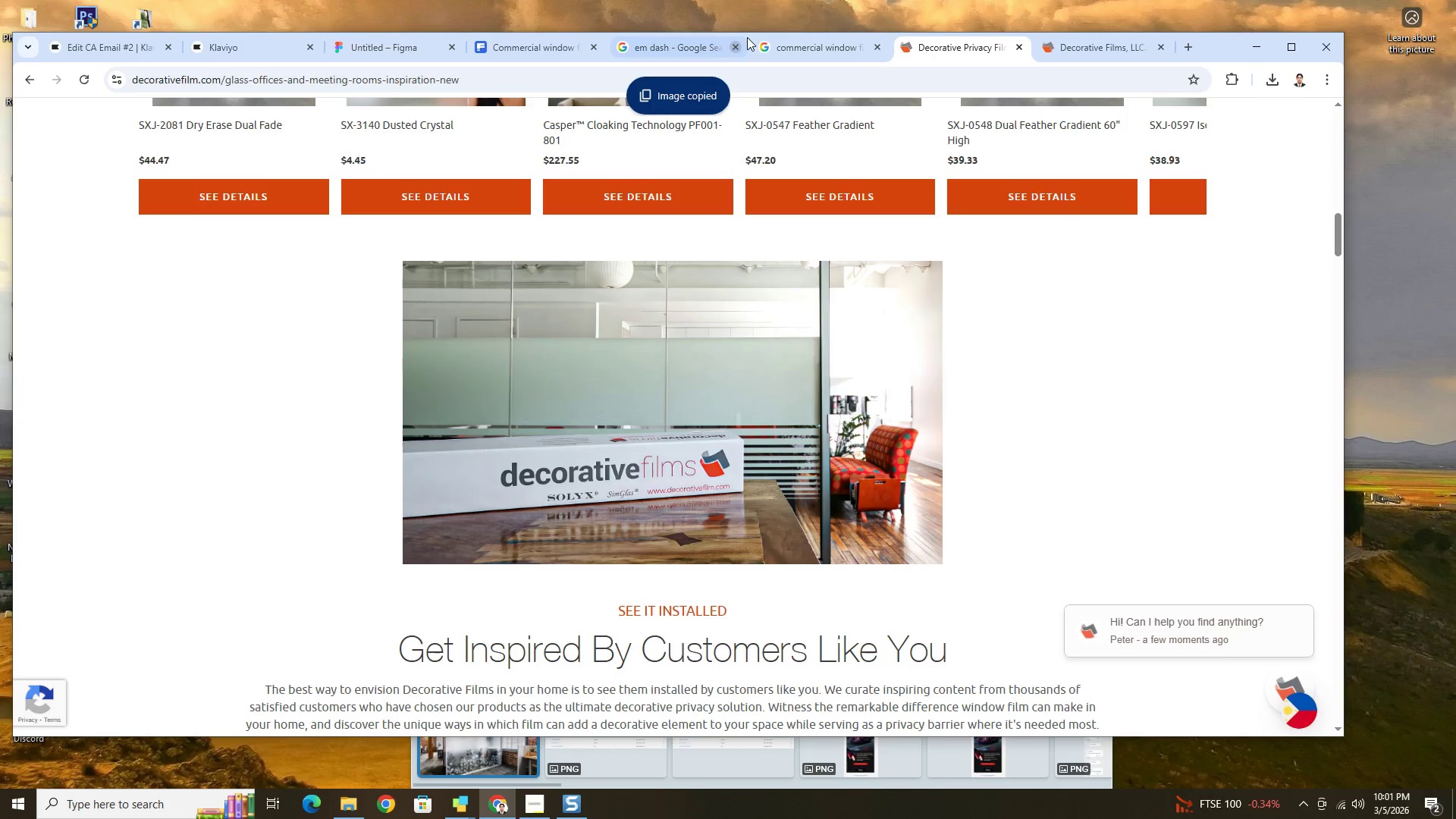 
left_click([796, 53])
 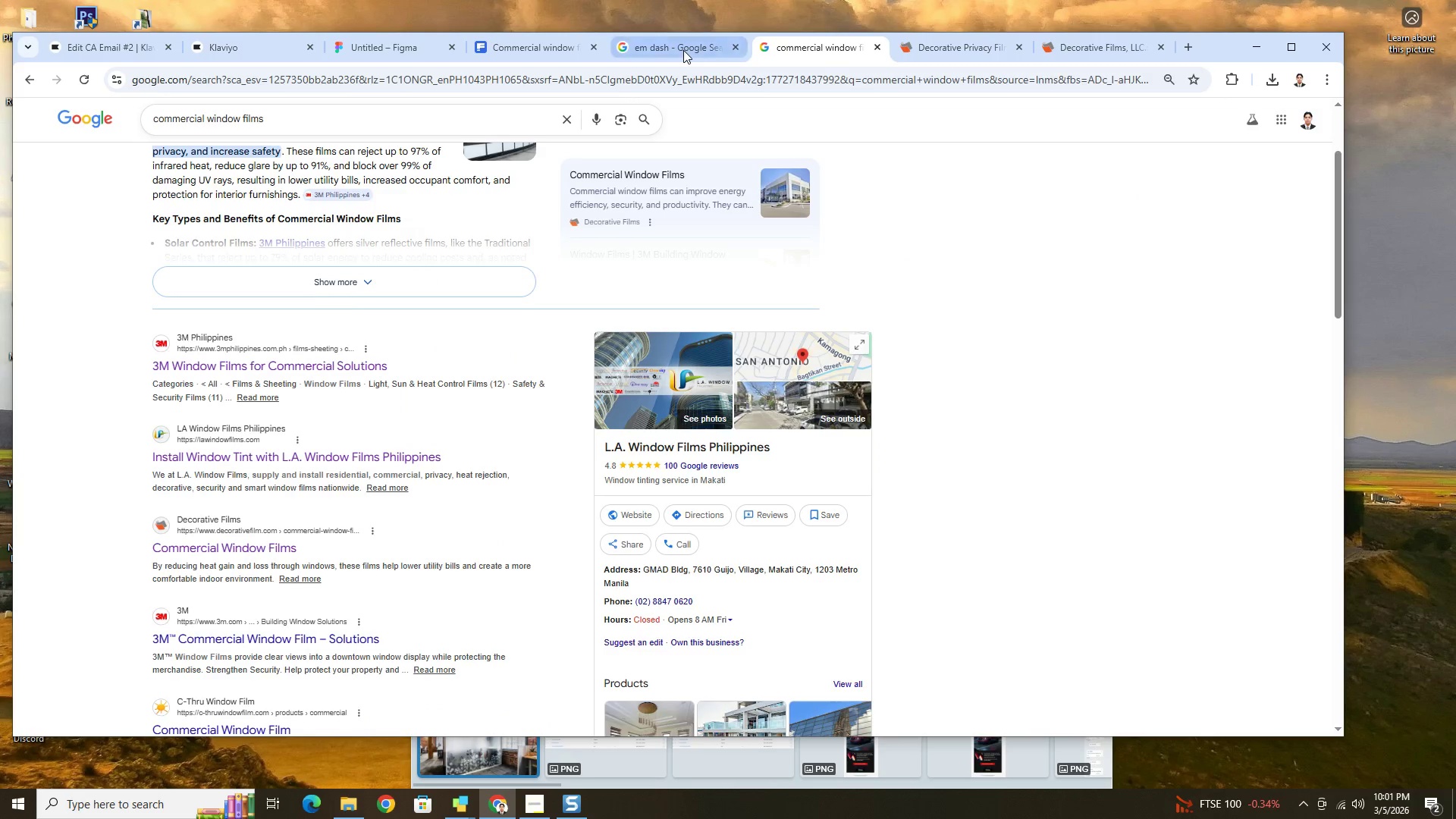 
double_click([526, 54])
 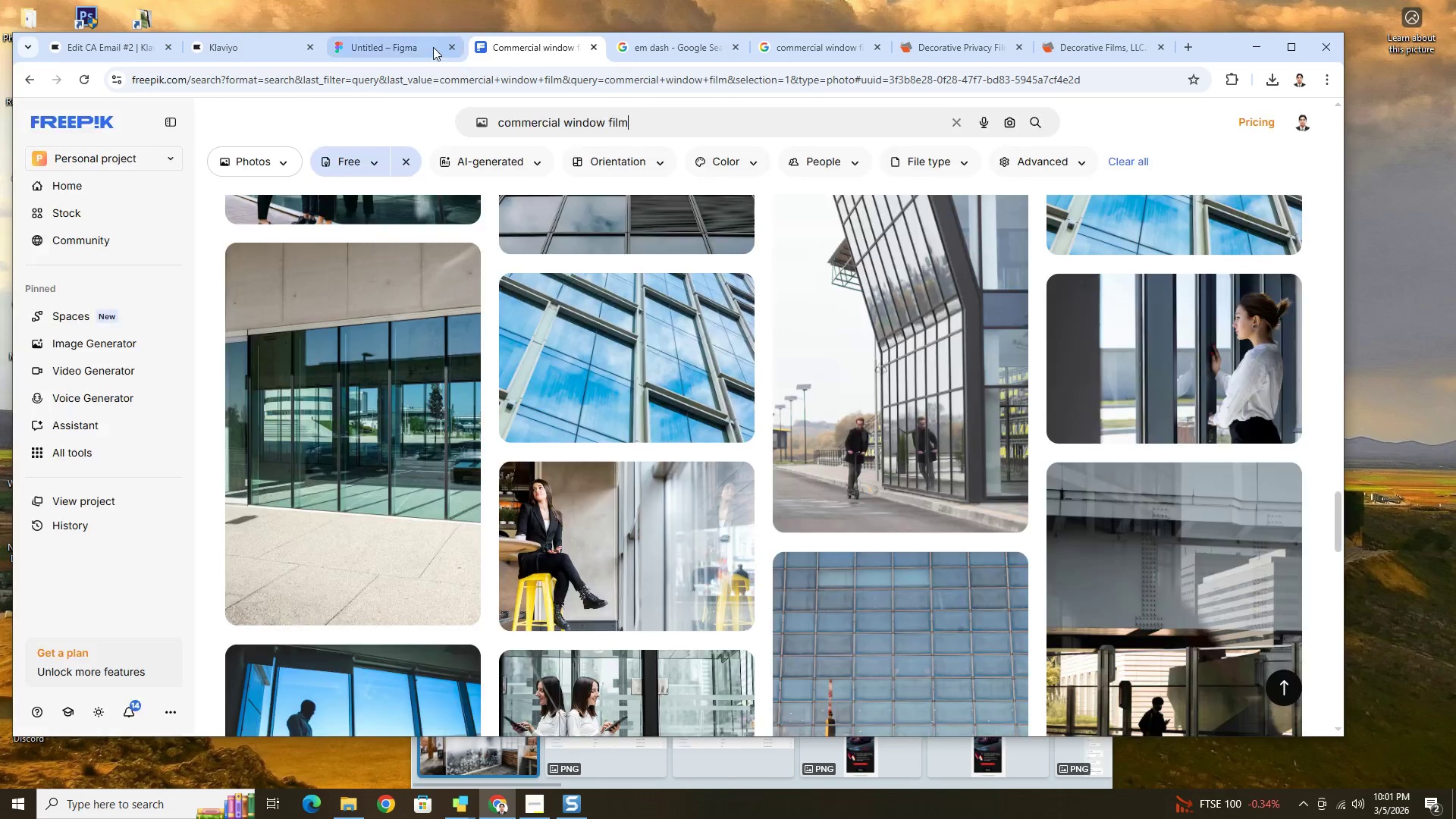 
left_click([431, 46])
 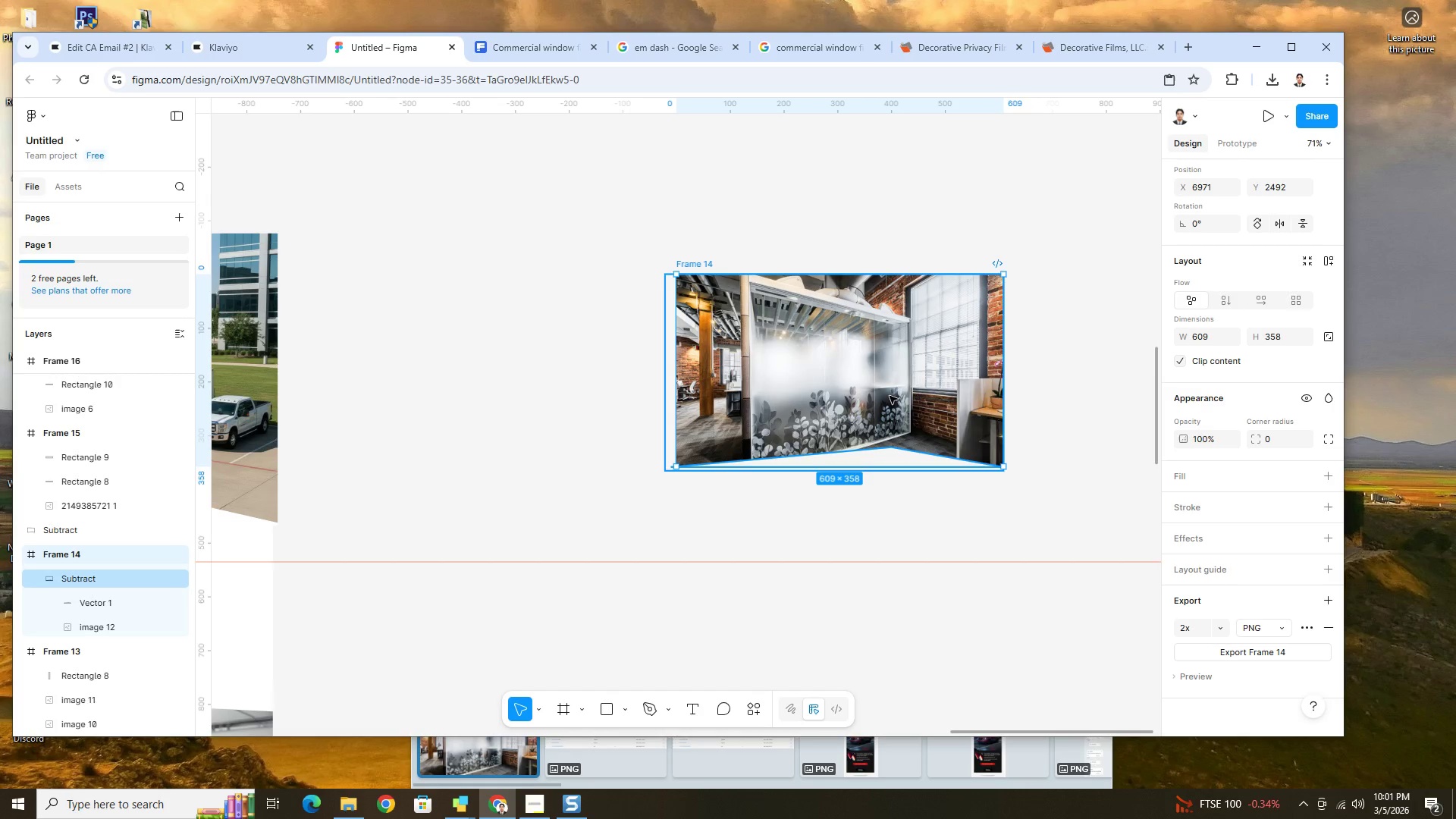 
hold_key(key=ControlLeft, duration=0.97)
scroll: coordinate [1002, 500], scroll_direction: down, amount: 8.0
 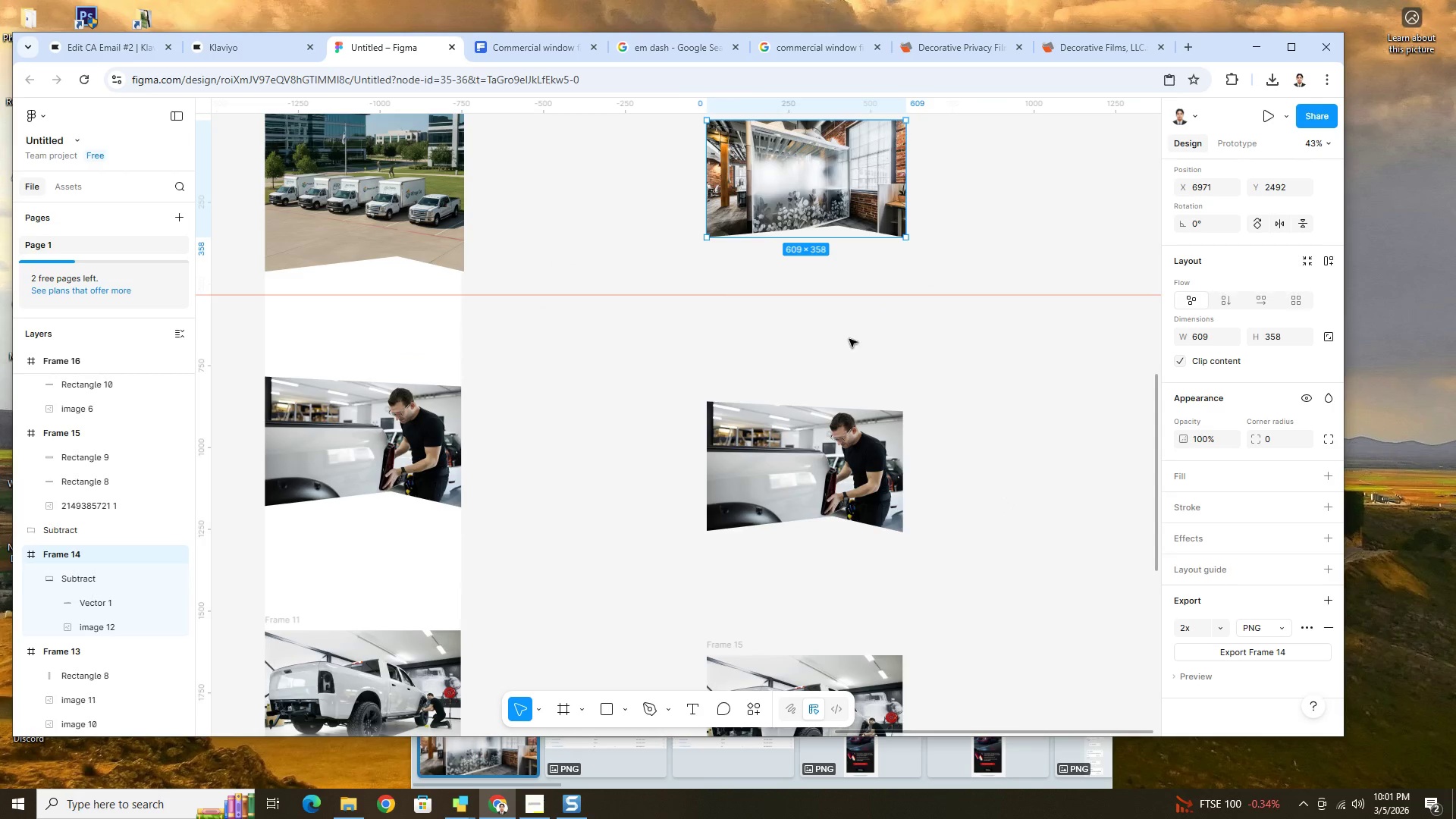 
left_click([852, 470])
 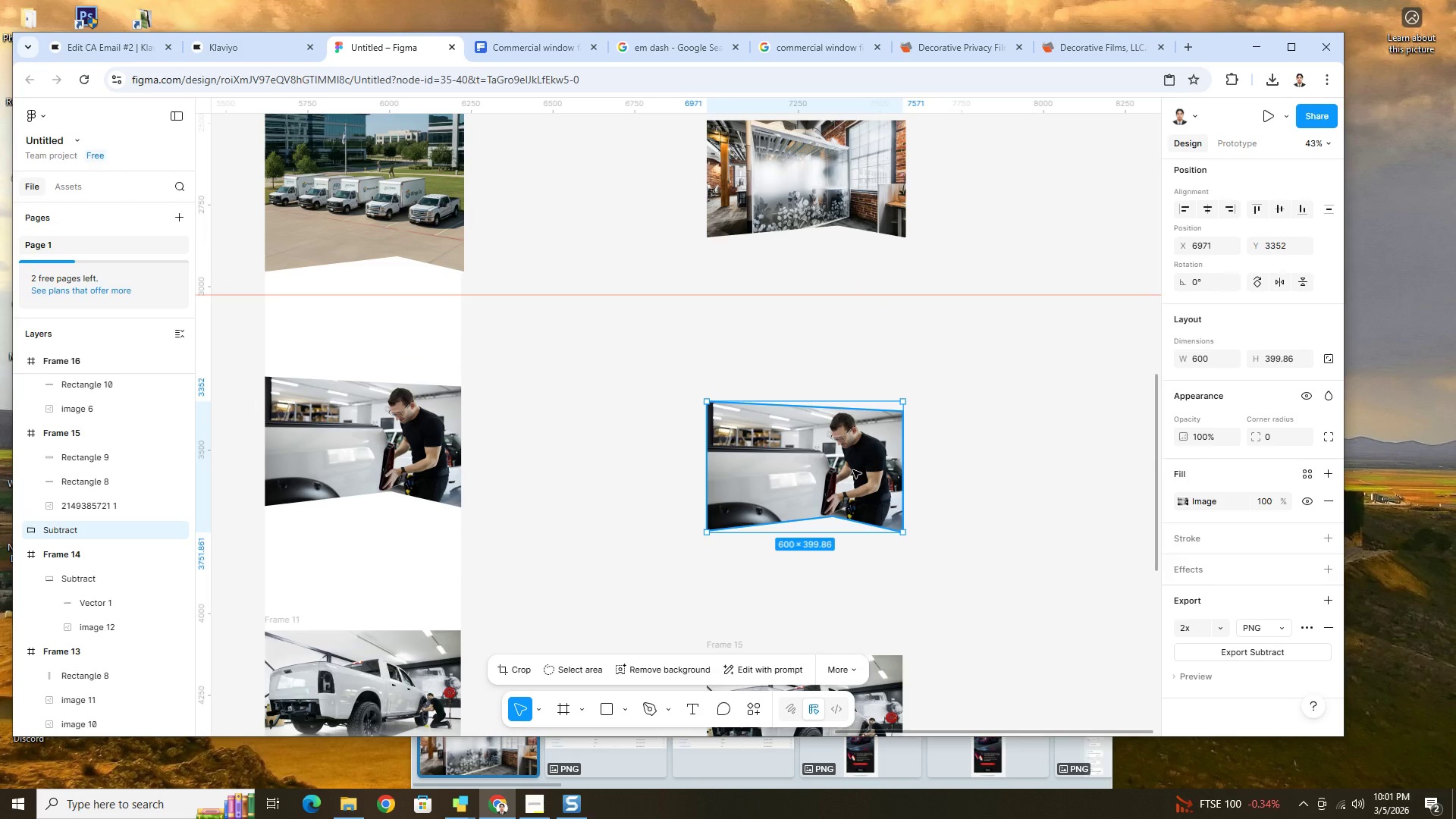 
hold_key(key=ControlLeft, duration=1.5)
 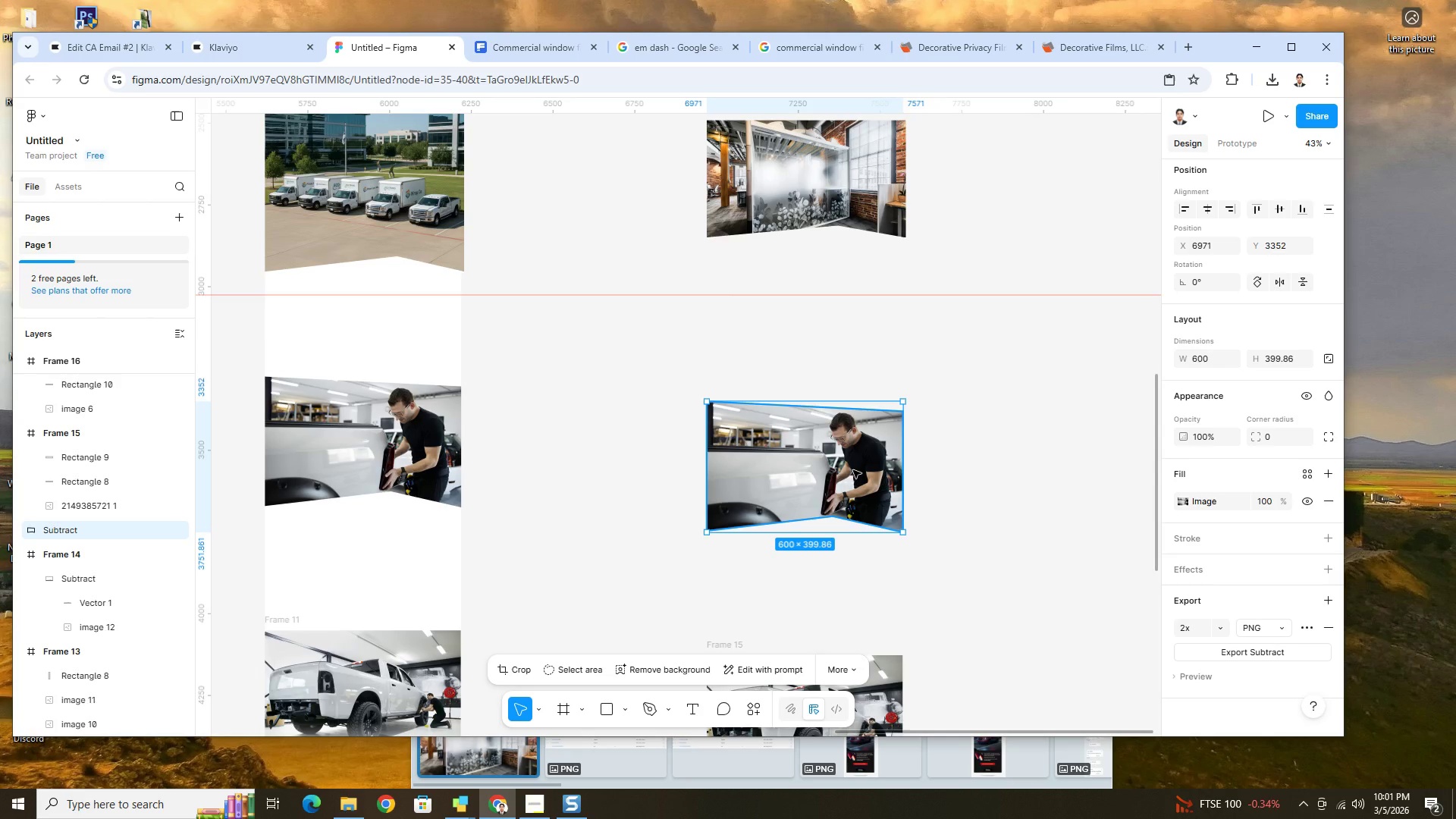 
key(Control+V)
 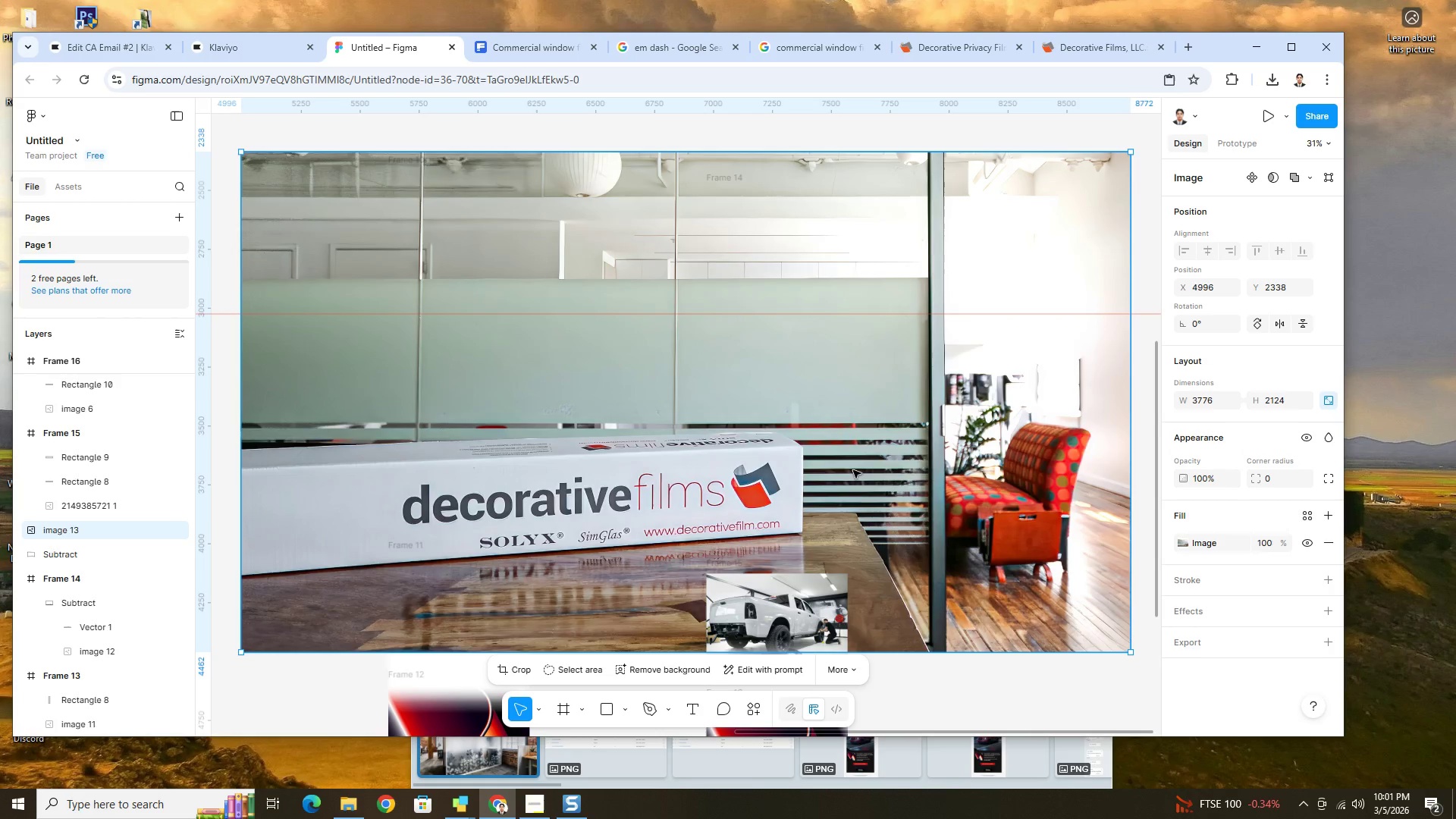 
hold_key(key=ControlLeft, duration=0.73)
scroll: coordinate [853, 470], scroll_direction: down, amount: 8.0
 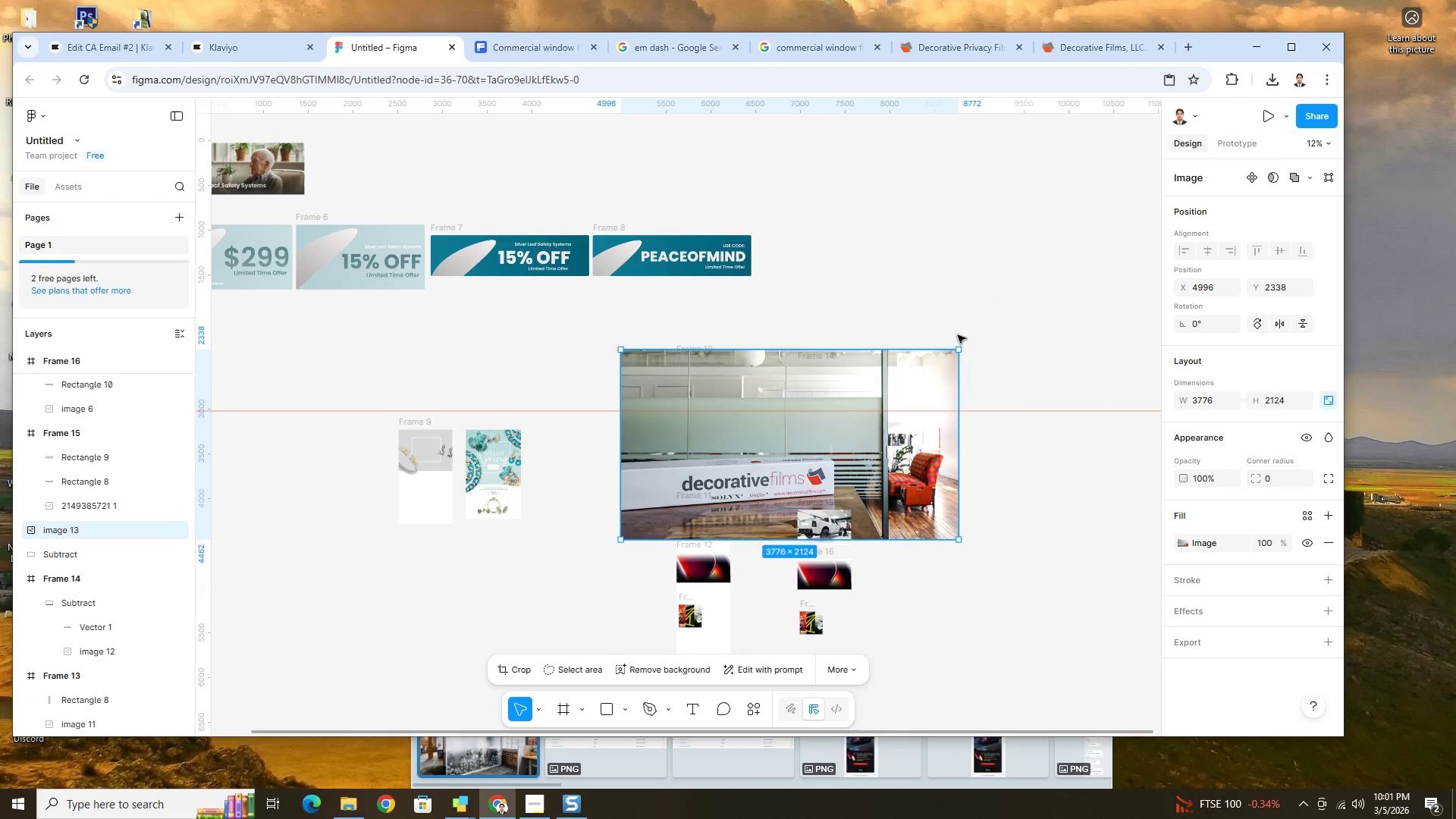 
hold_key(key=ShiftLeft, duration=1.42)
left_click_drag(start_coordinate=[959, 347], to_coordinate=[768, 475])
 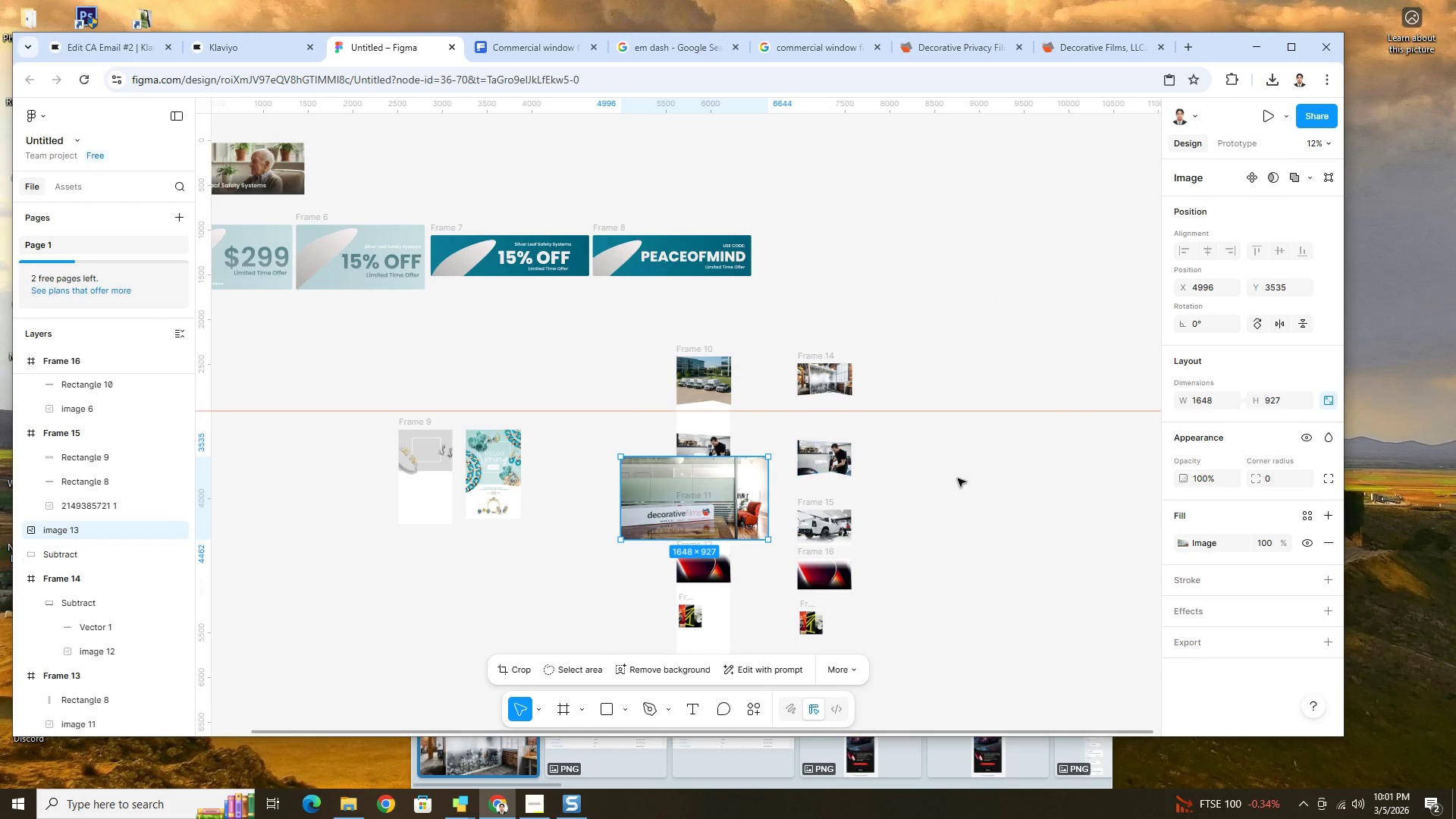 
hold_key(key=ControlLeft, duration=0.42)
scroll: coordinate [921, 489], scroll_direction: up, amount: 6.0
 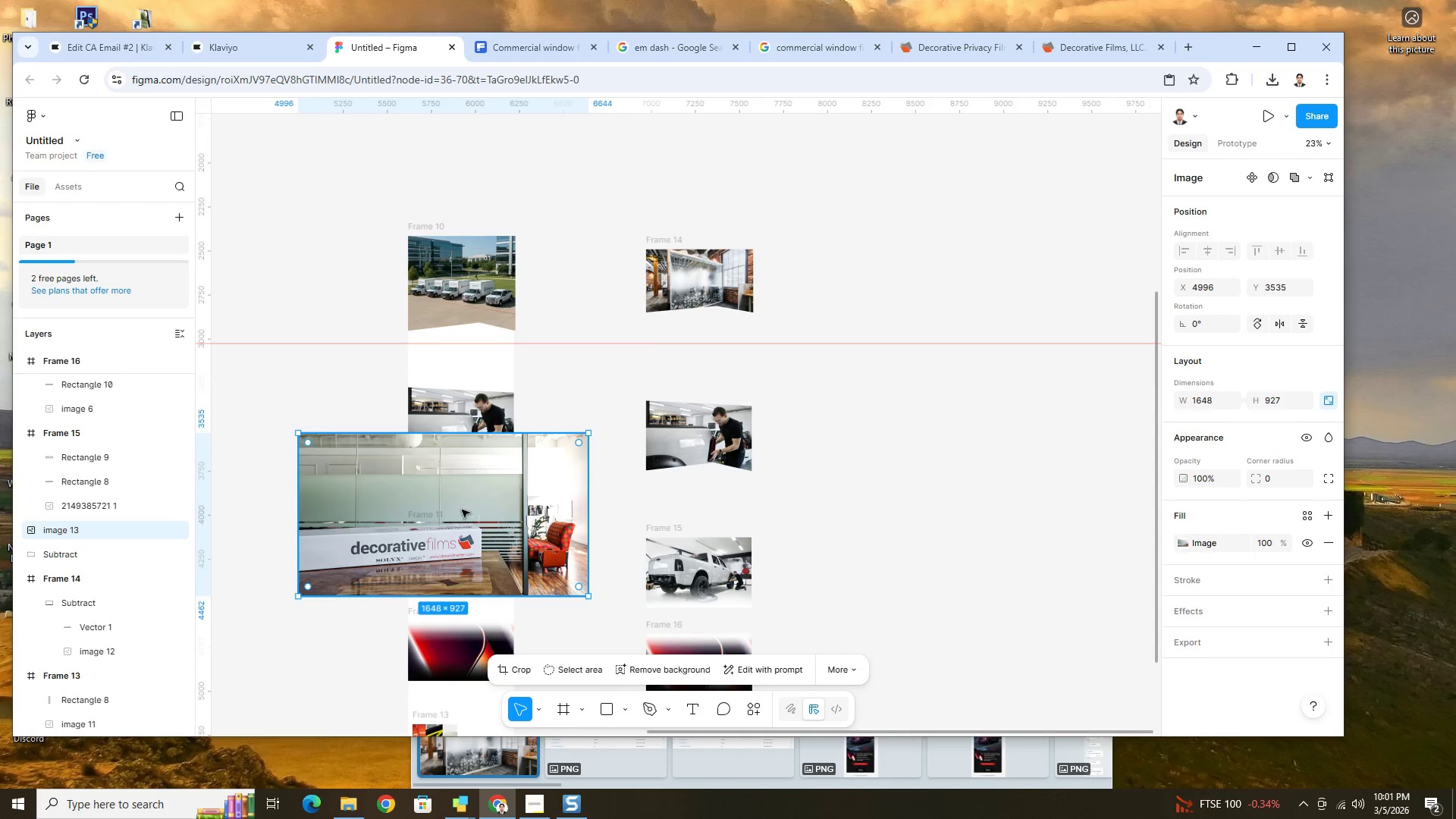 
left_click_drag(start_coordinate=[457, 510], to_coordinate=[744, 453])
 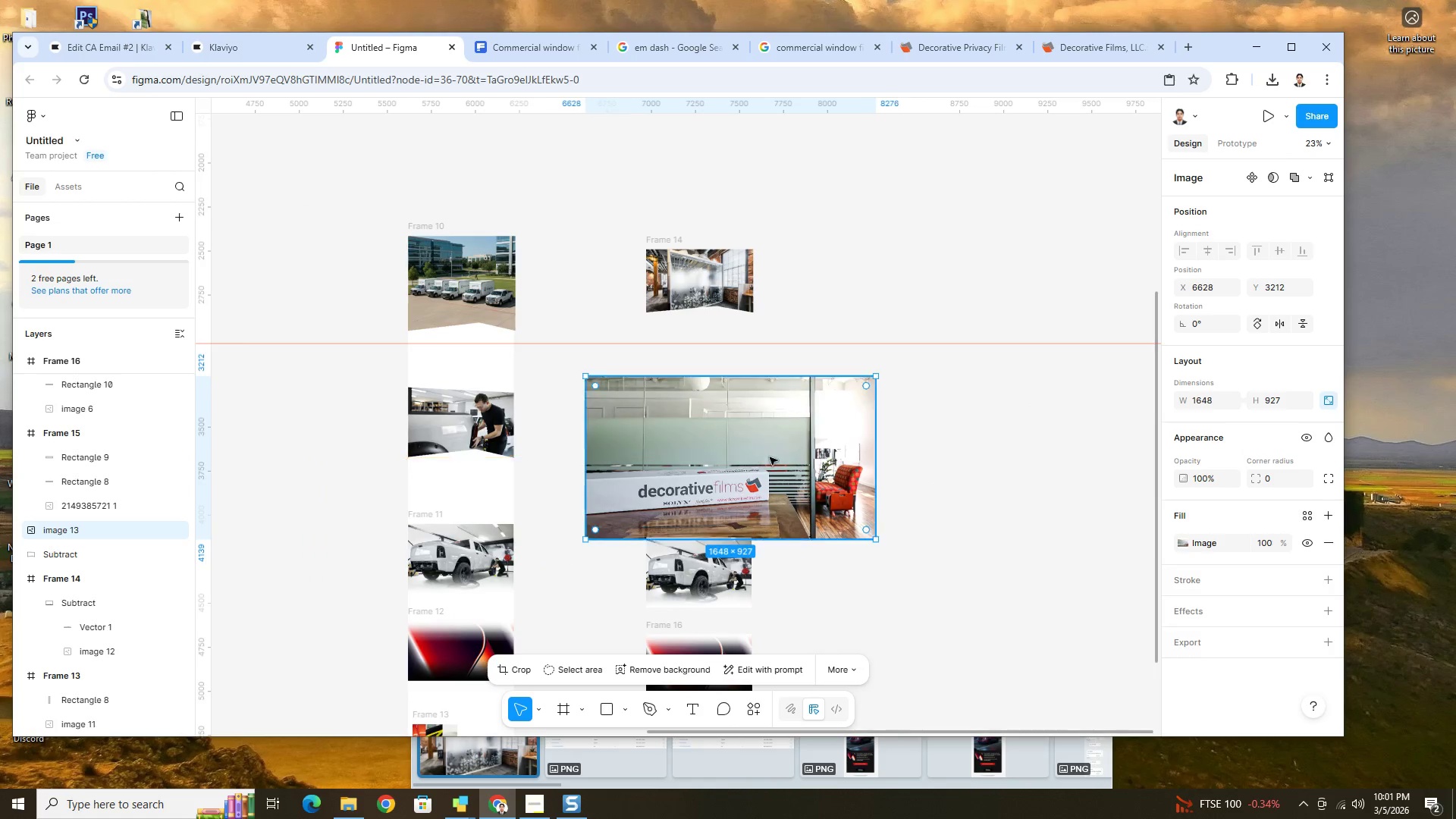 
hold_key(key=ControlLeft, duration=0.41)
scroll: coordinate [777, 471], scroll_direction: up, amount: 5.0
 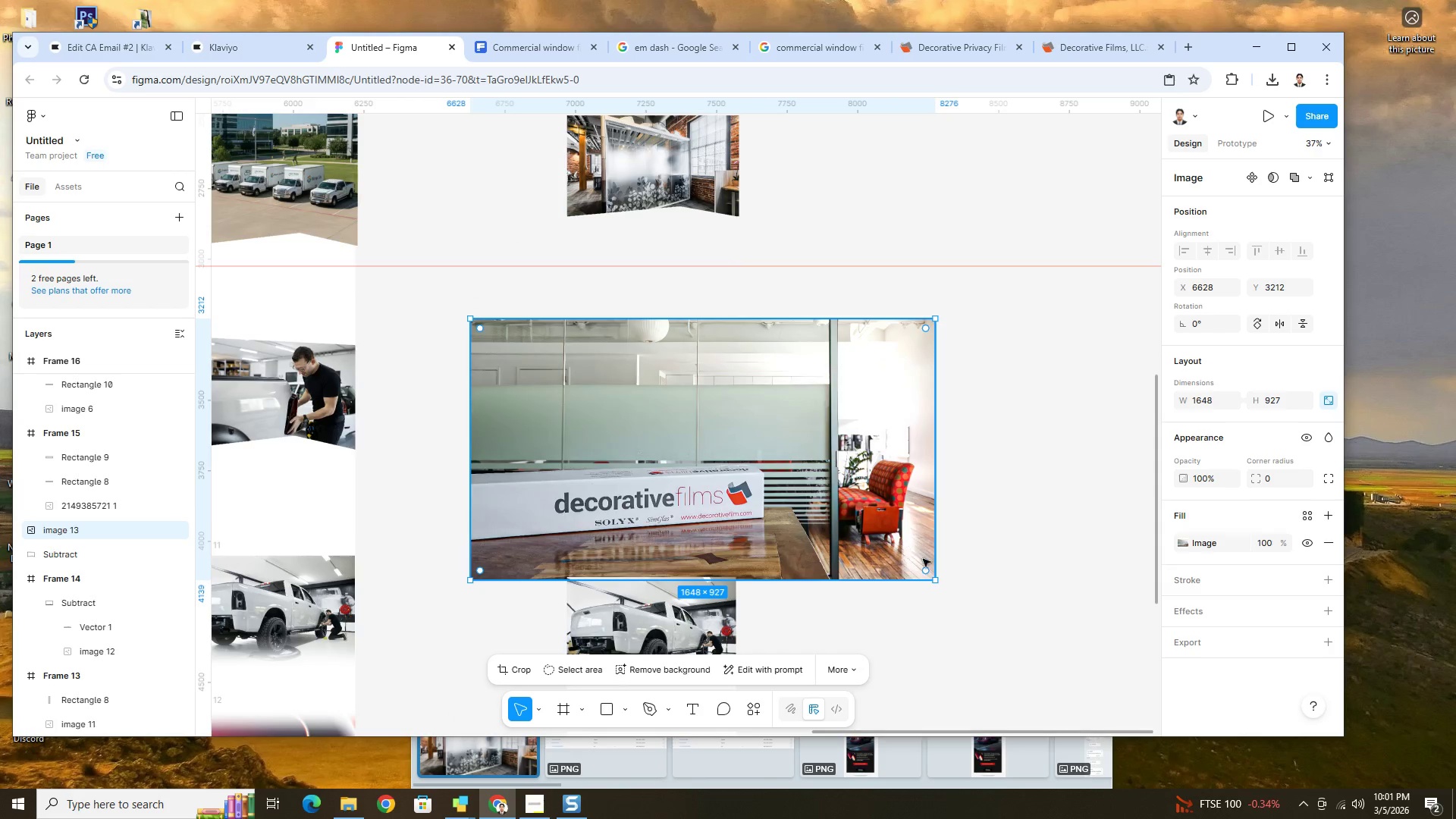 
hold_key(key=ControlLeft, duration=0.97)
left_click_drag(start_coordinate=[934, 582], to_coordinate=[915, 566])
 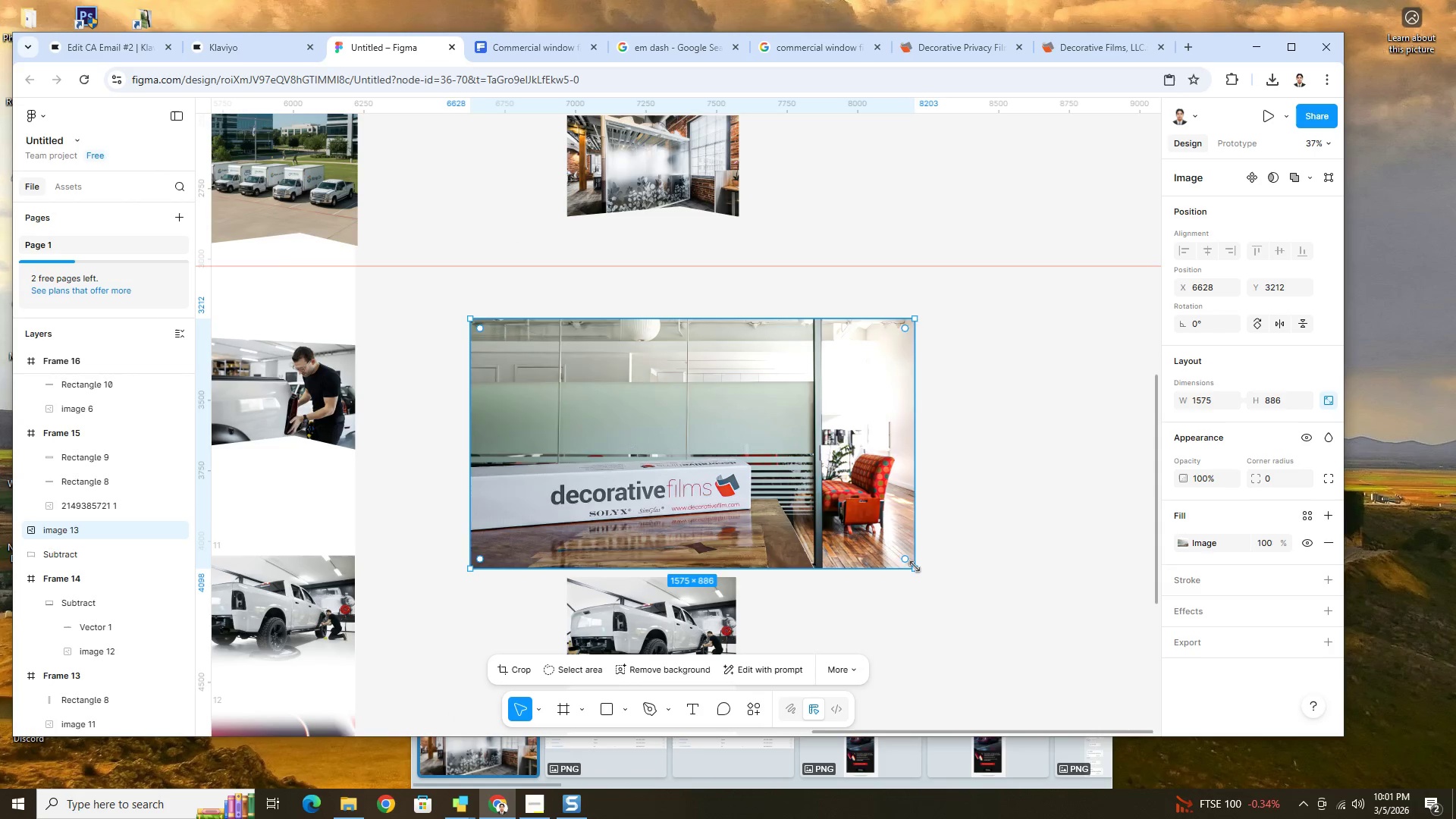 
key(Control+ControlLeft)
 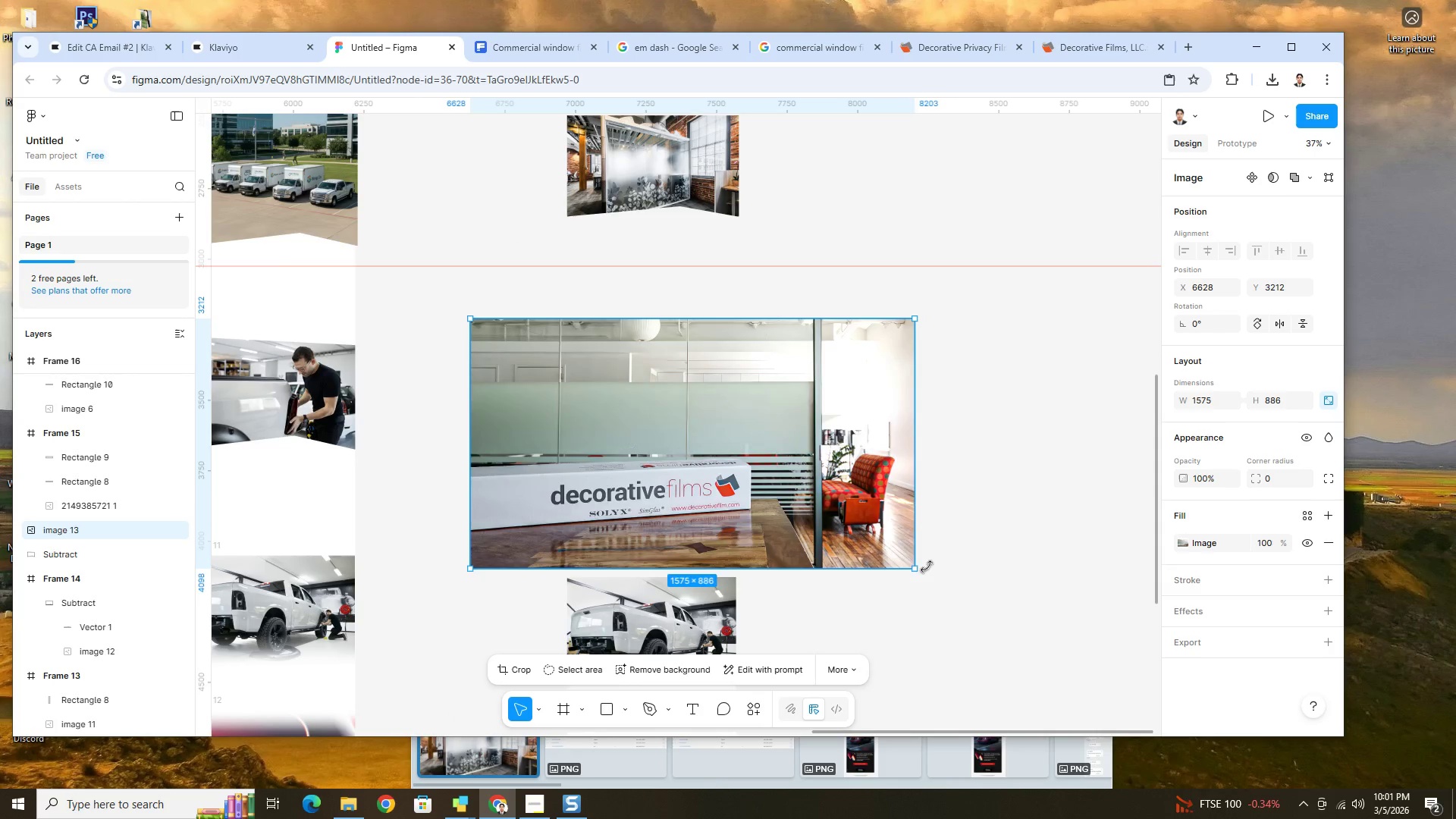 
key(Control+Z)
 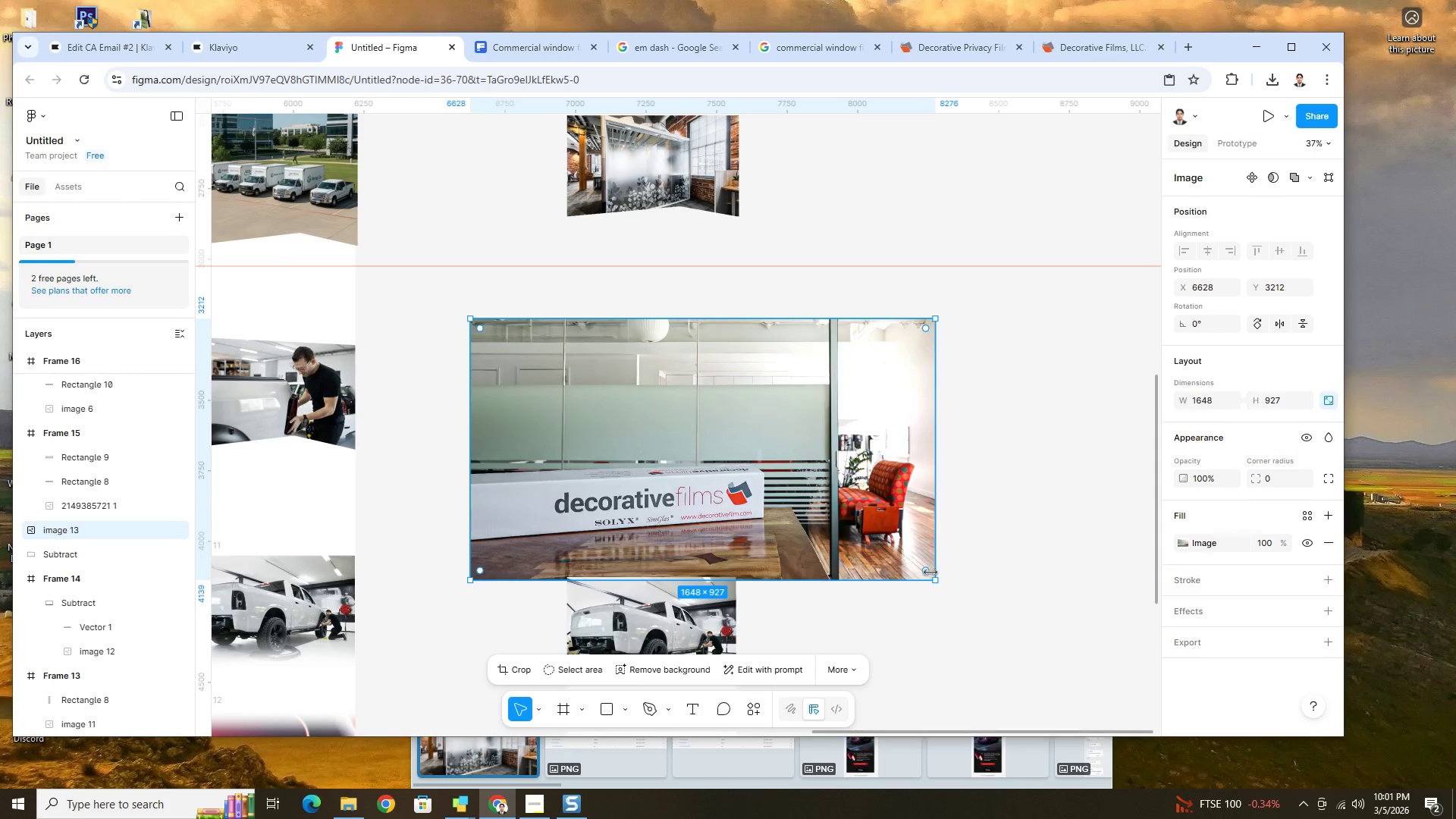 
hold_key(key=ShiftLeft, duration=1.5)
left_click_drag(start_coordinate=[933, 579], to_coordinate=[684, 428])
 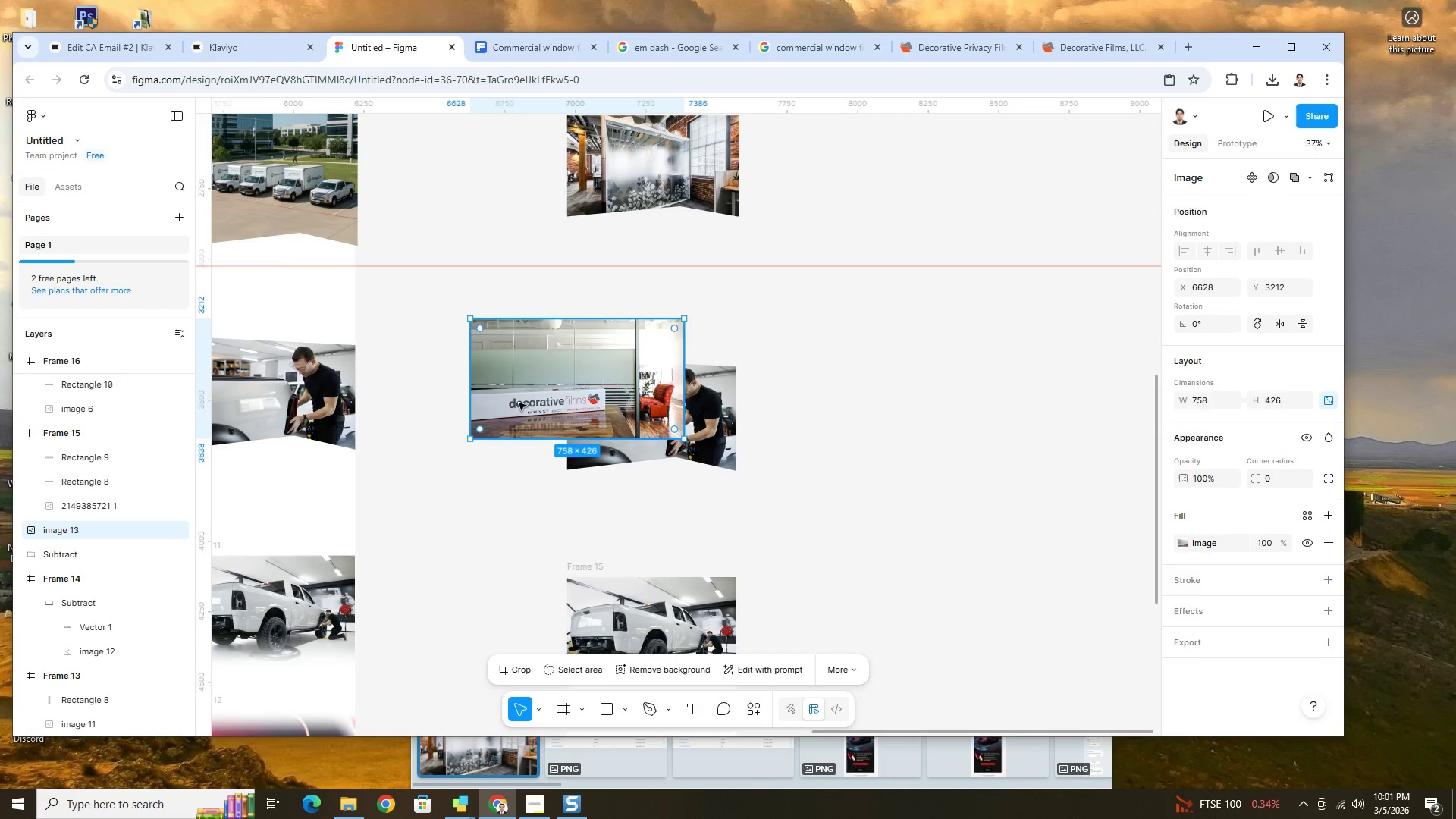 
key(Shift+ShiftLeft)
 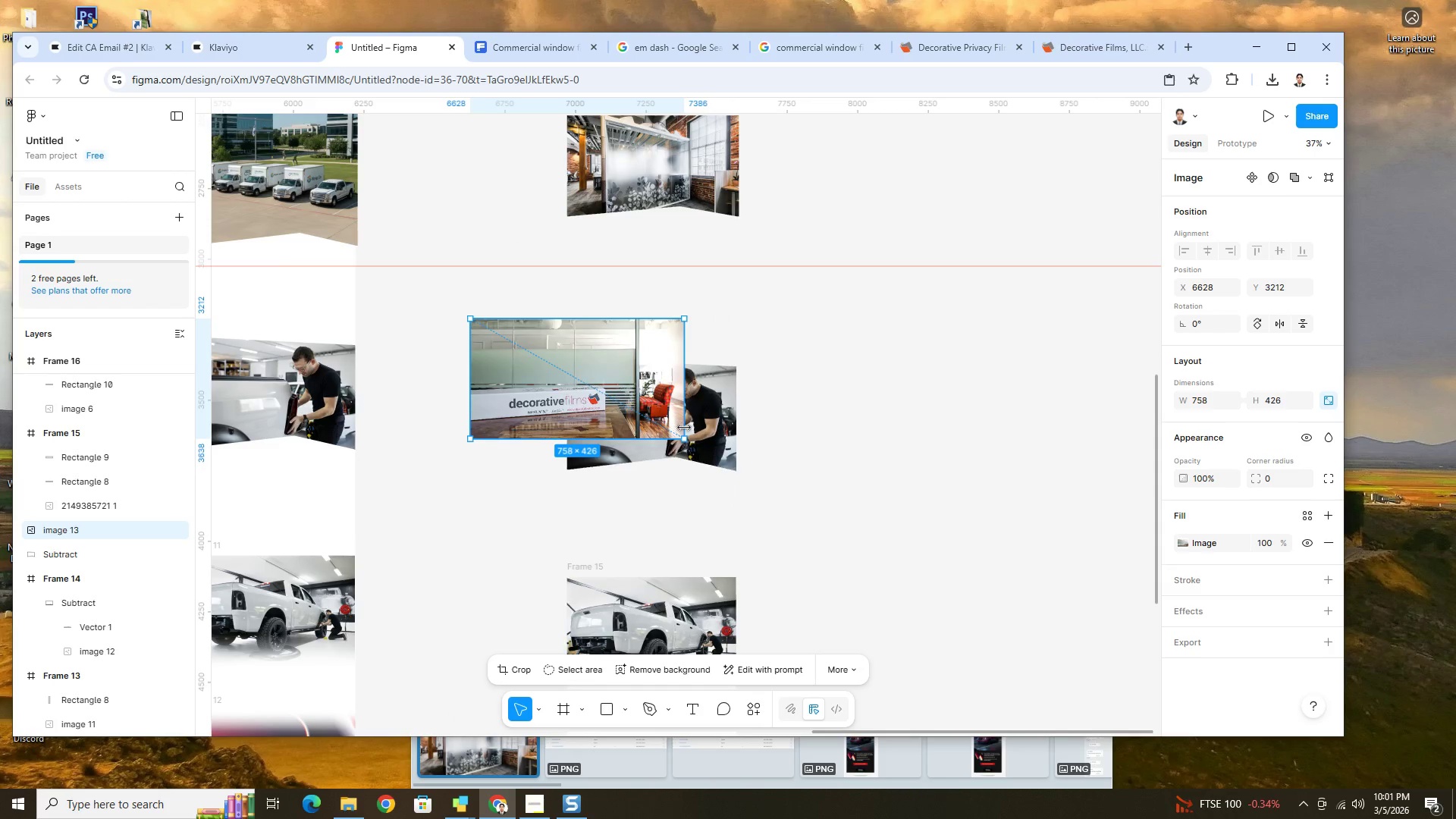 
key(Shift+ShiftLeft)
 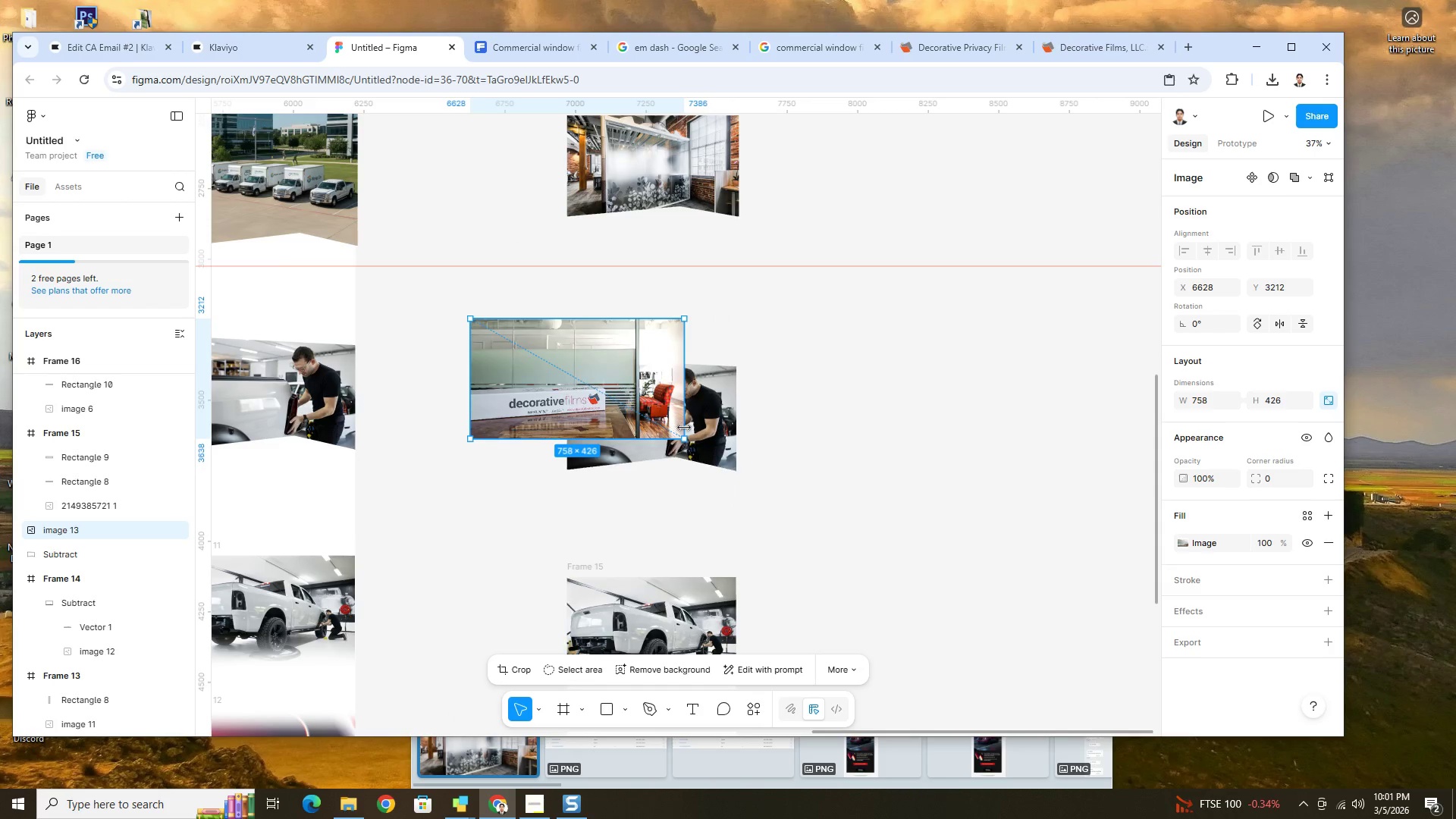 
key(Shift+ShiftLeft)
 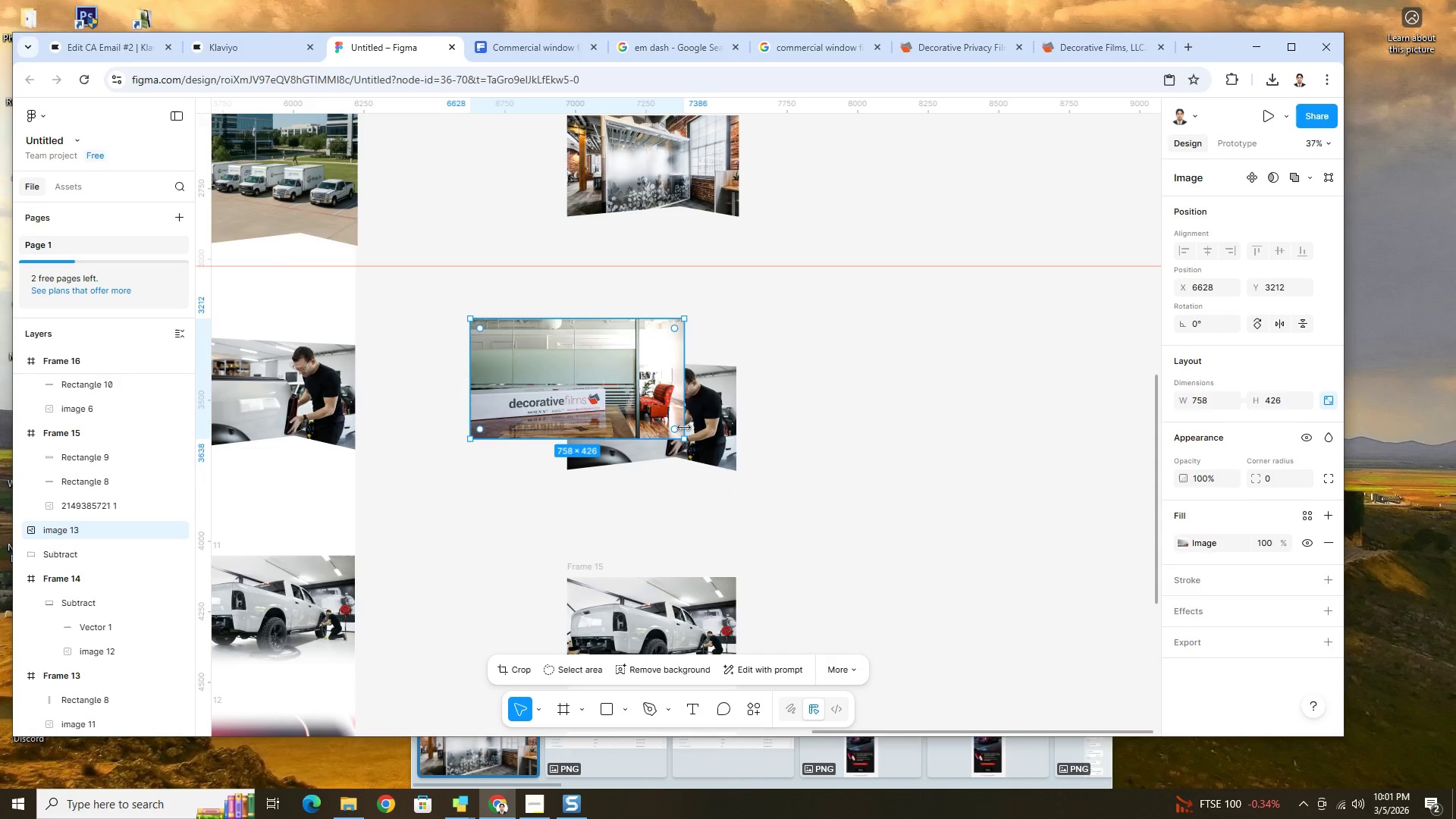 
key(Shift+ShiftLeft)
 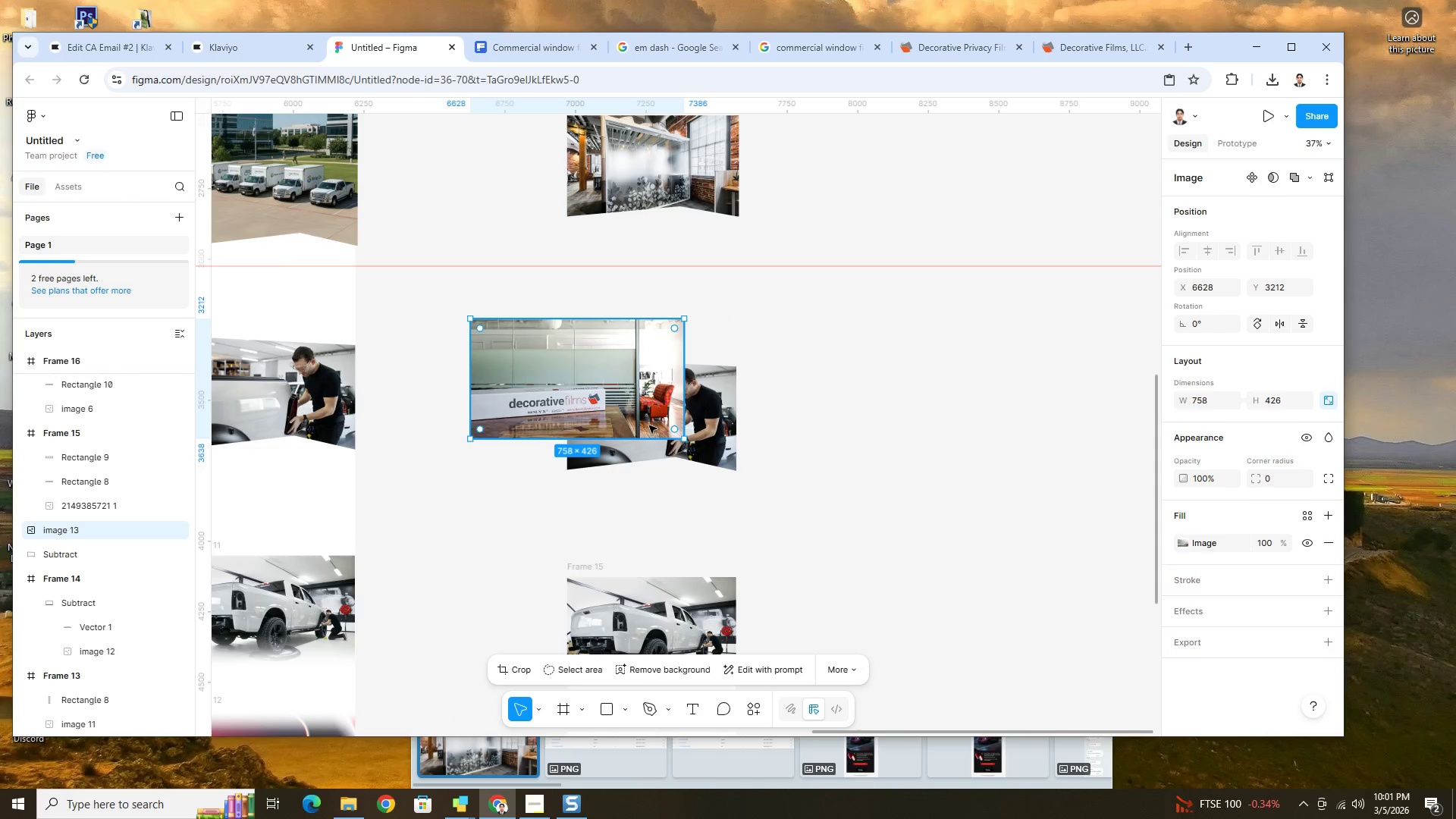 
hold_key(key=ControlLeft, duration=0.56)
scroll: coordinate [441, 383], scroll_direction: up, amount: 7.0
 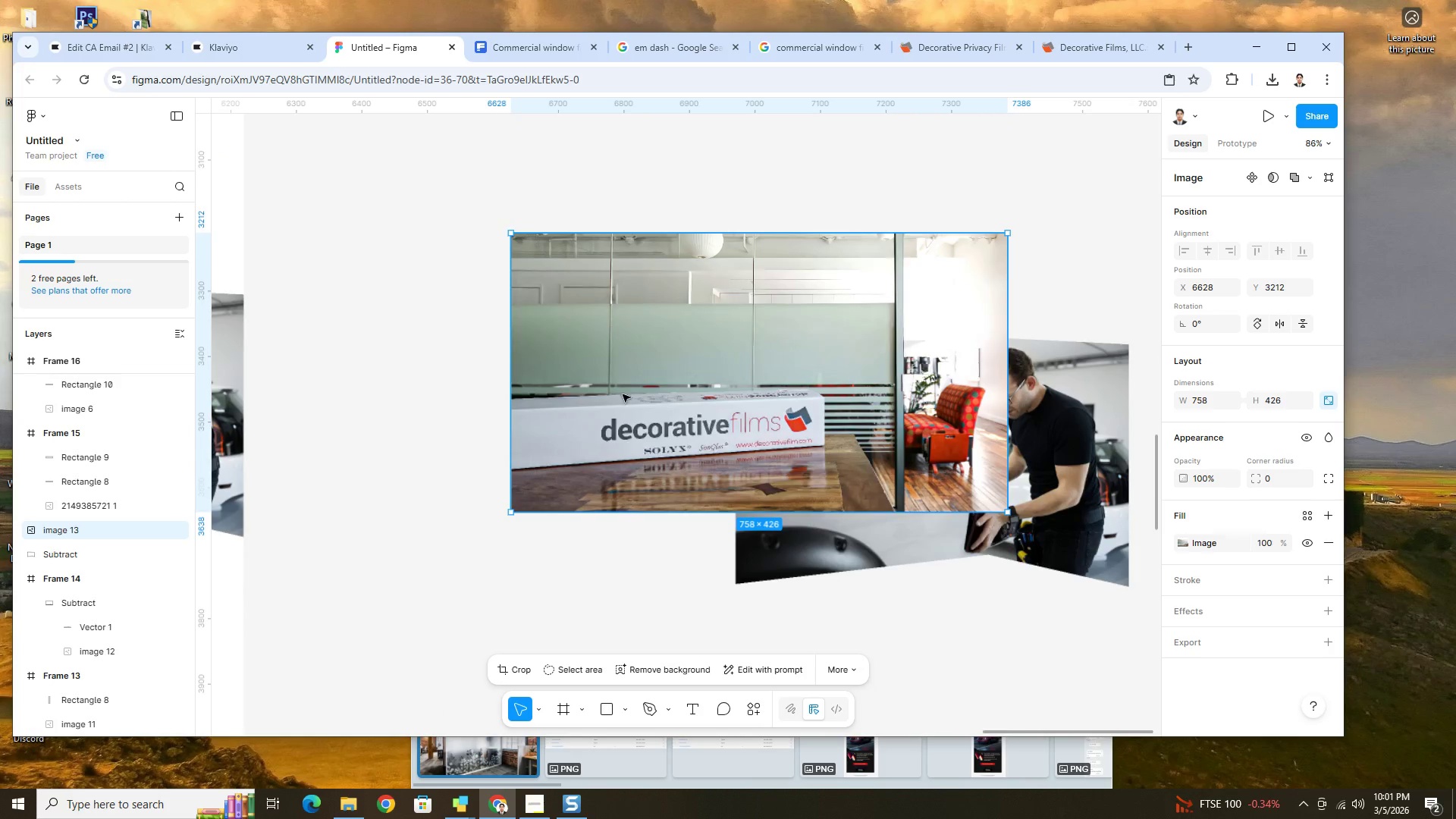 
hold_key(key=ControlLeft, duration=0.44)
left_click_drag(start_coordinate=[610, 359], to_coordinate=[791, 436])
 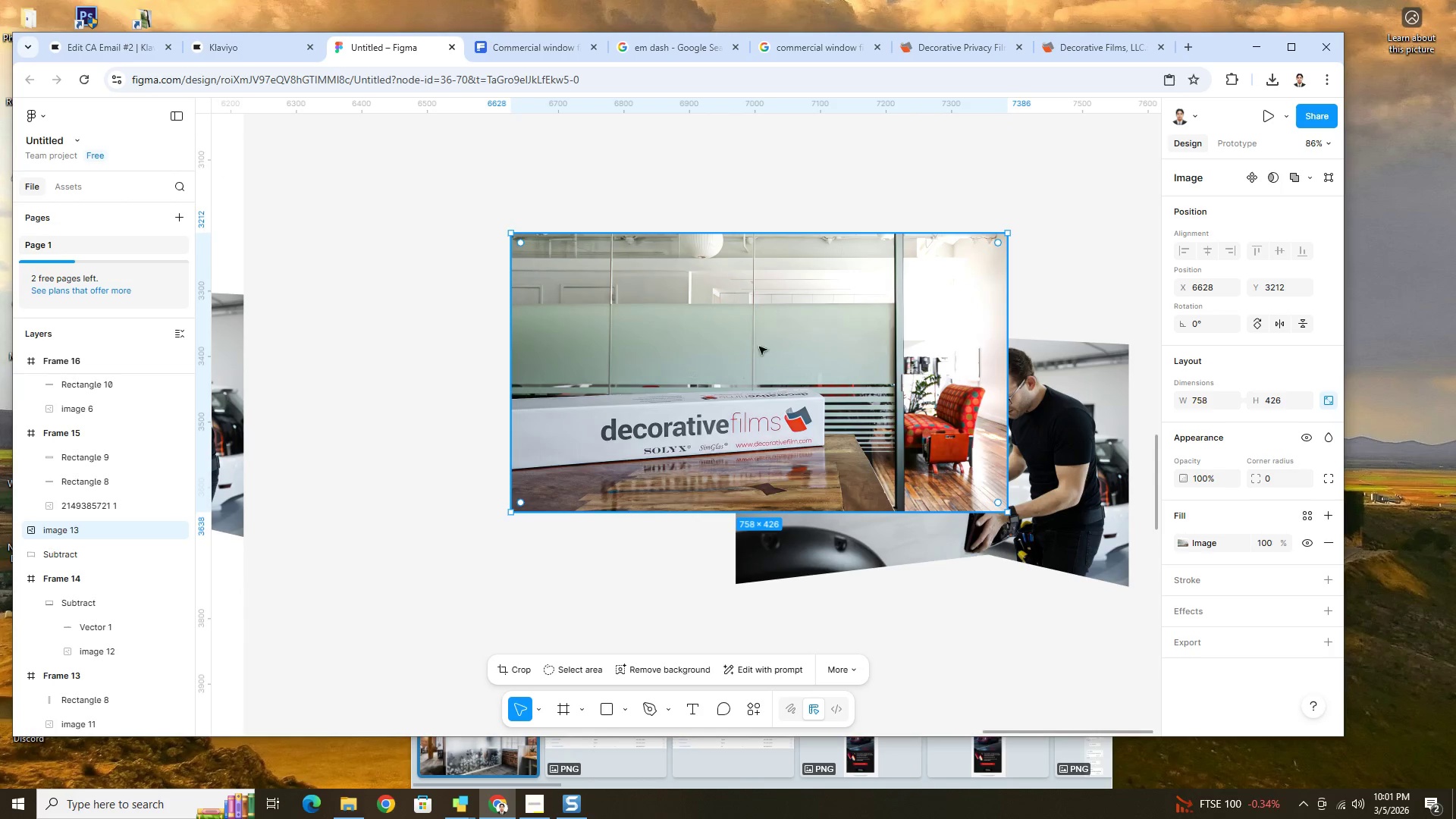 
left_click([767, 339])
 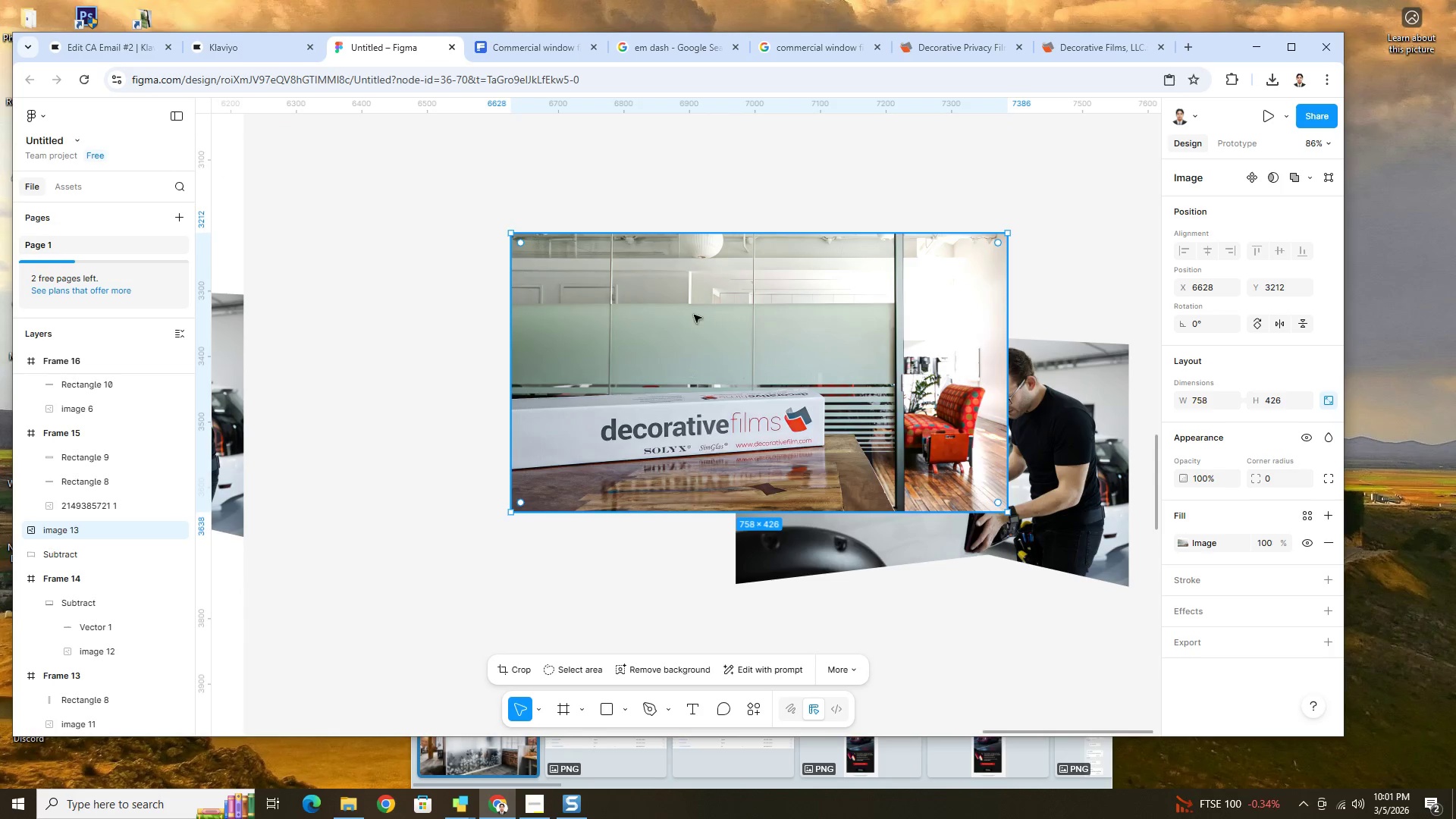 
left_click_drag(start_coordinate=[694, 315], to_coordinate=[916, 409])
 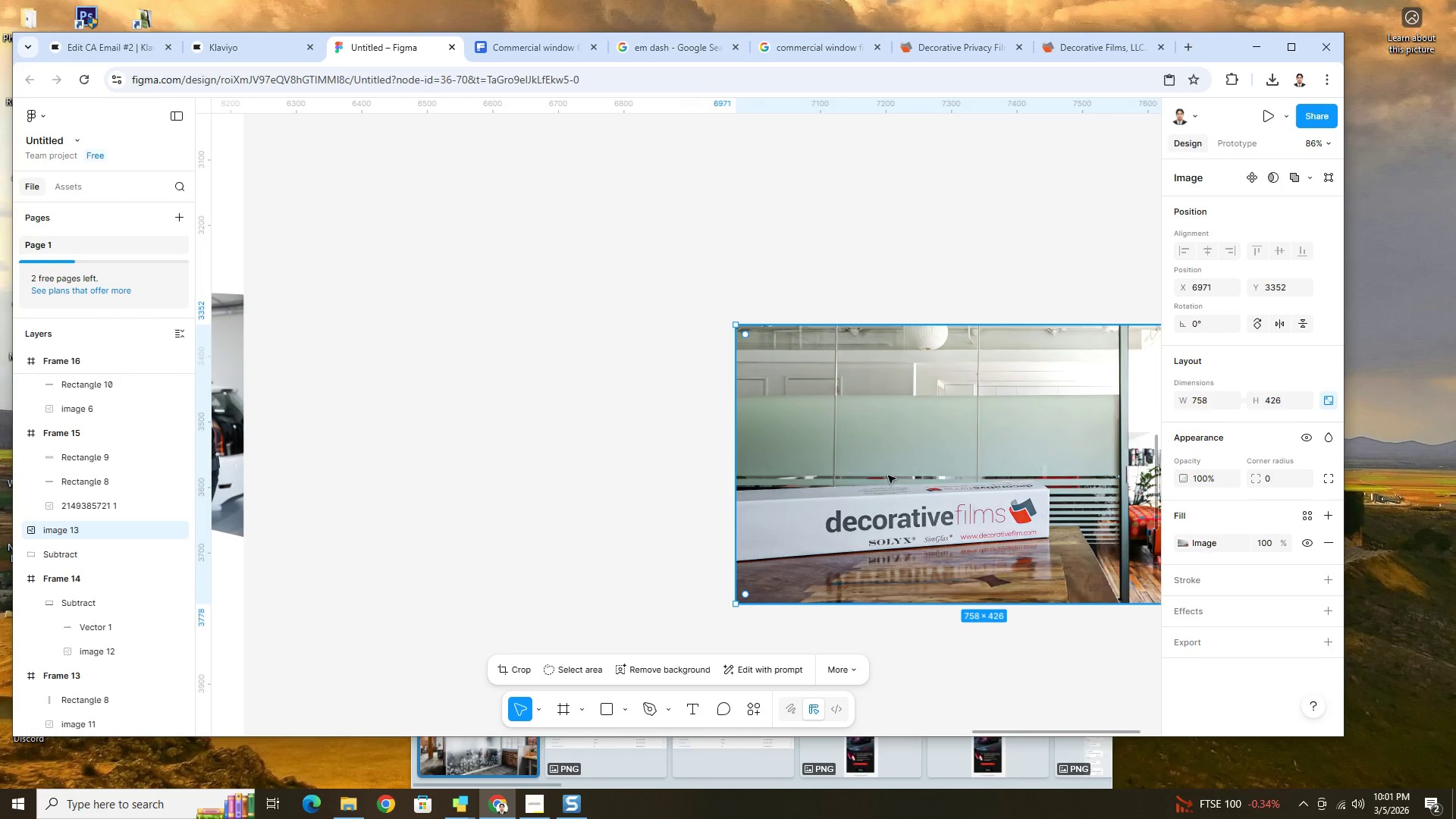 
hold_key(key=ControlLeft, duration=1.03)
scroll: coordinate [1046, 537], scroll_direction: down, amount: 1.0
 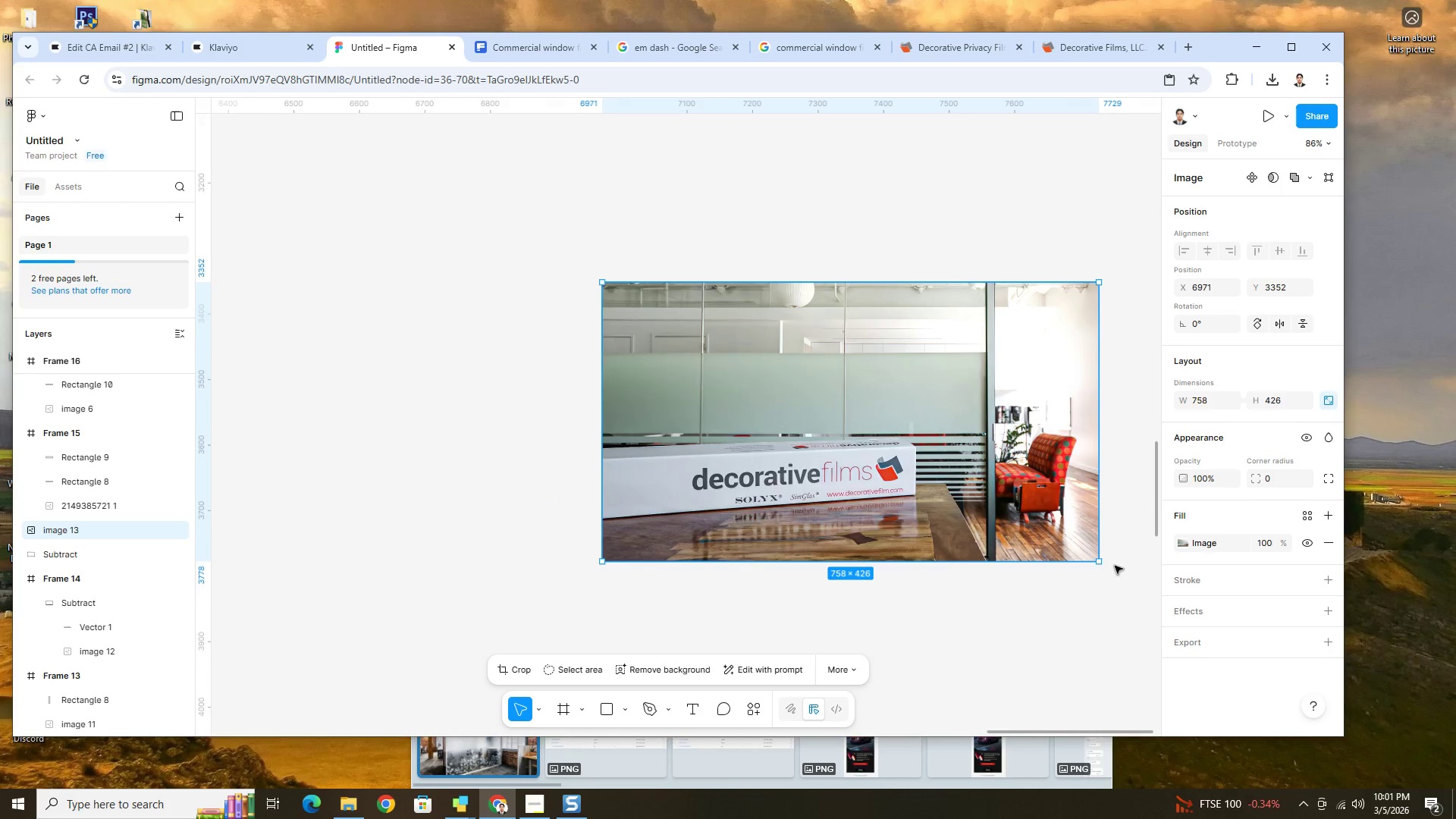 
hold_key(key=ShiftLeft, duration=0.53)
 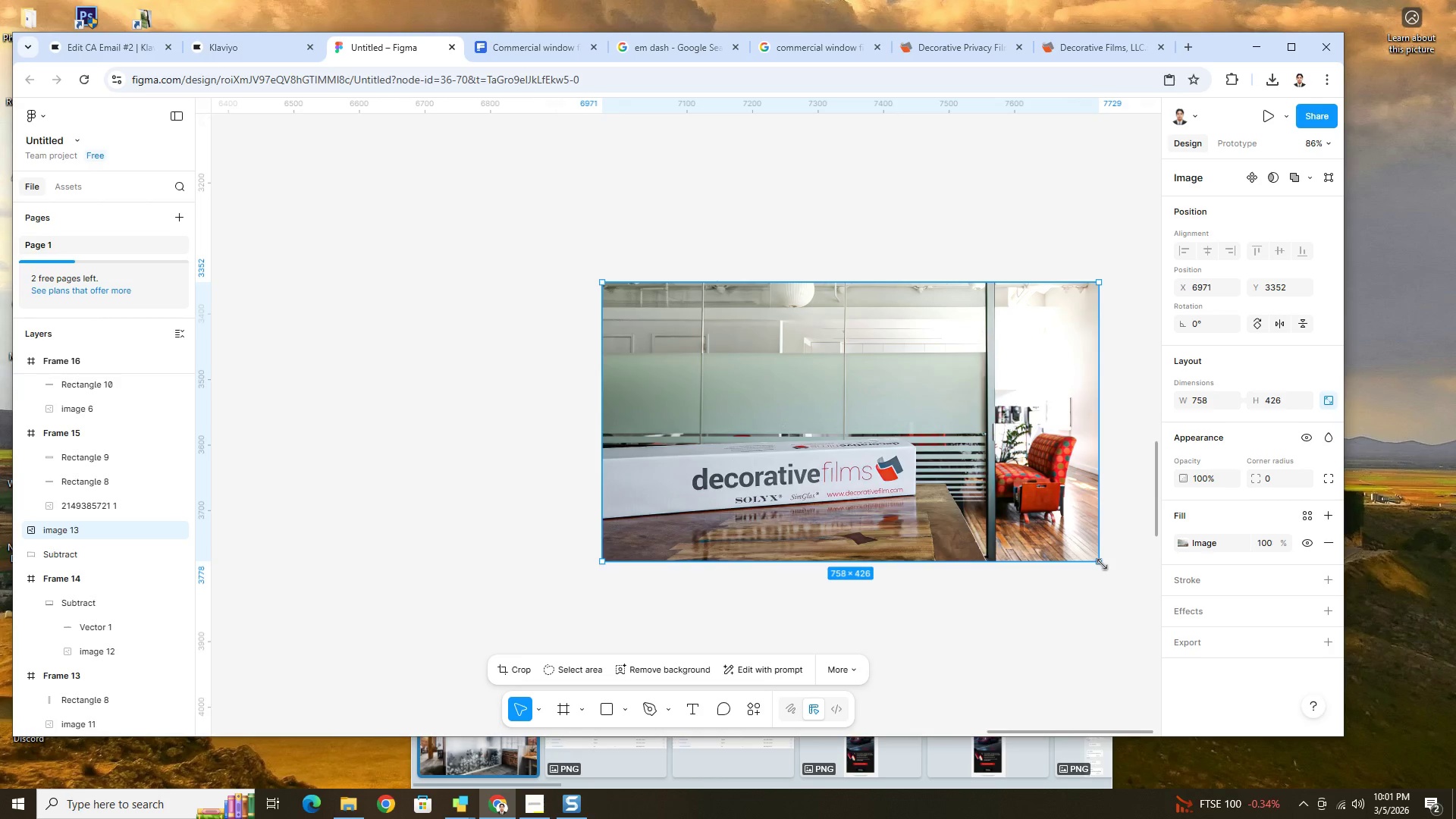 
hold_key(key=ShiftLeft, duration=1.5)
left_click_drag(start_coordinate=[1102, 563], to_coordinate=[919, 503])
 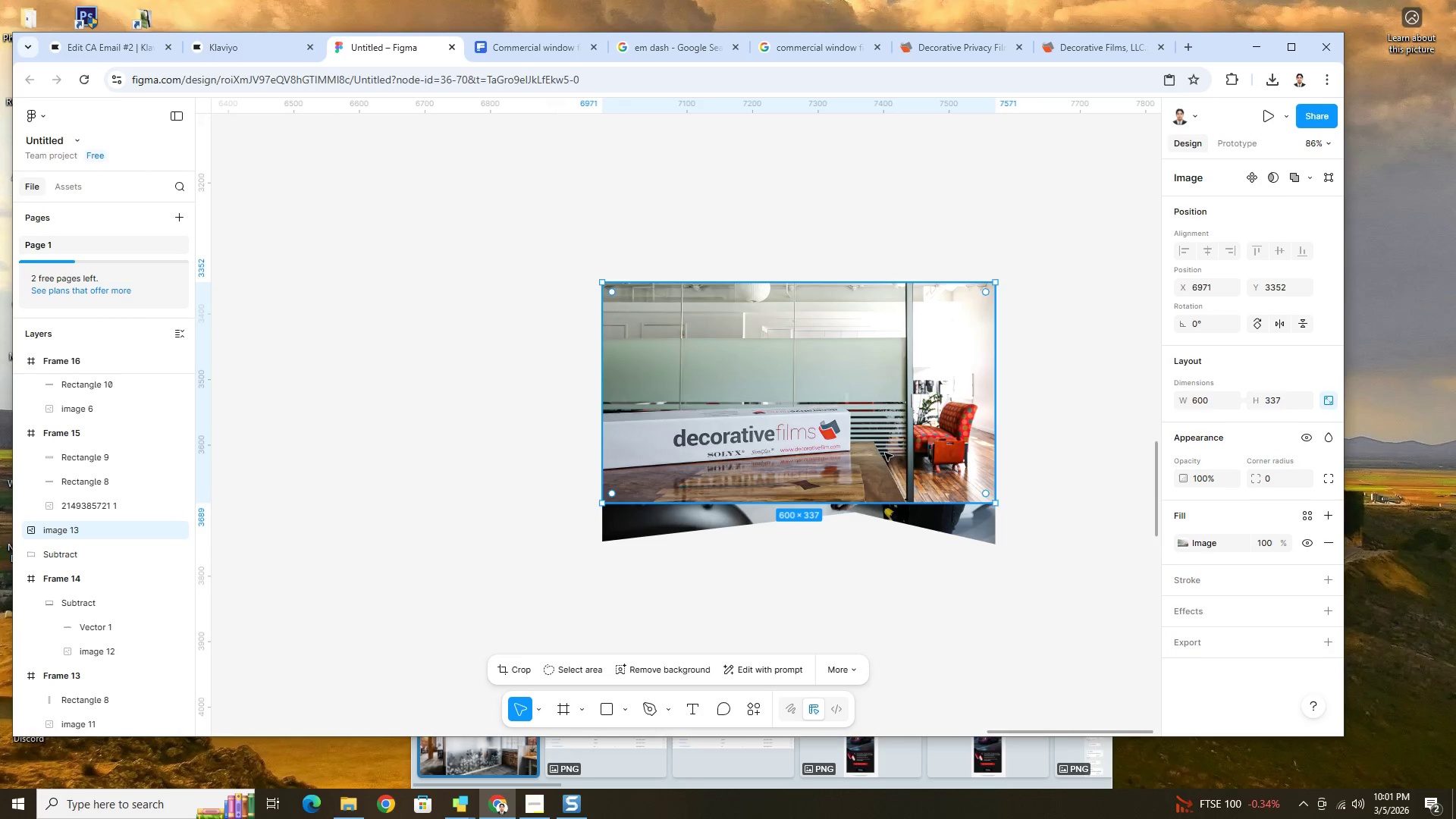 
hold_key(key=ShiftLeft, duration=1.52)
 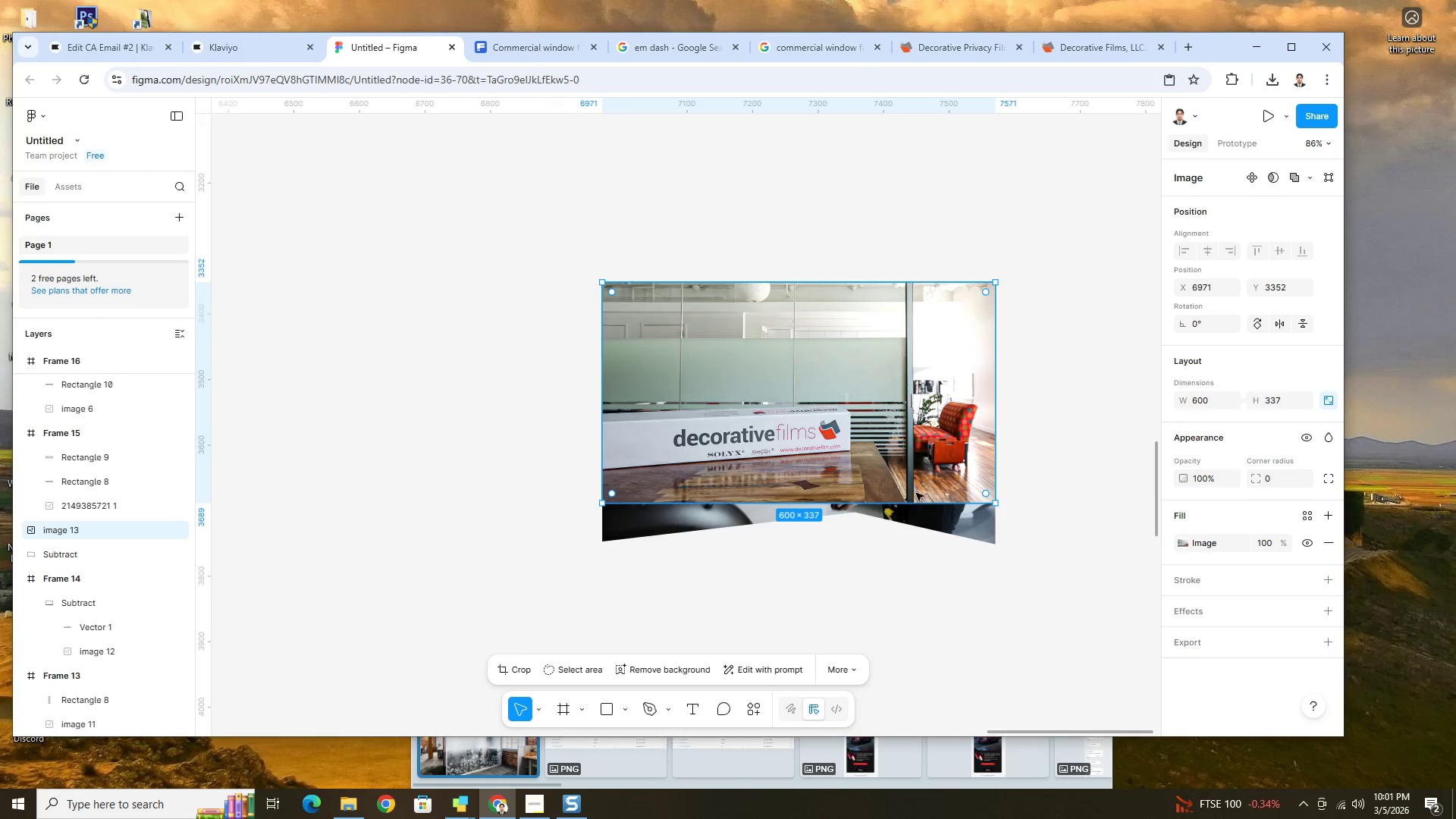 
hold_key(key=ShiftLeft, duration=0.45)
 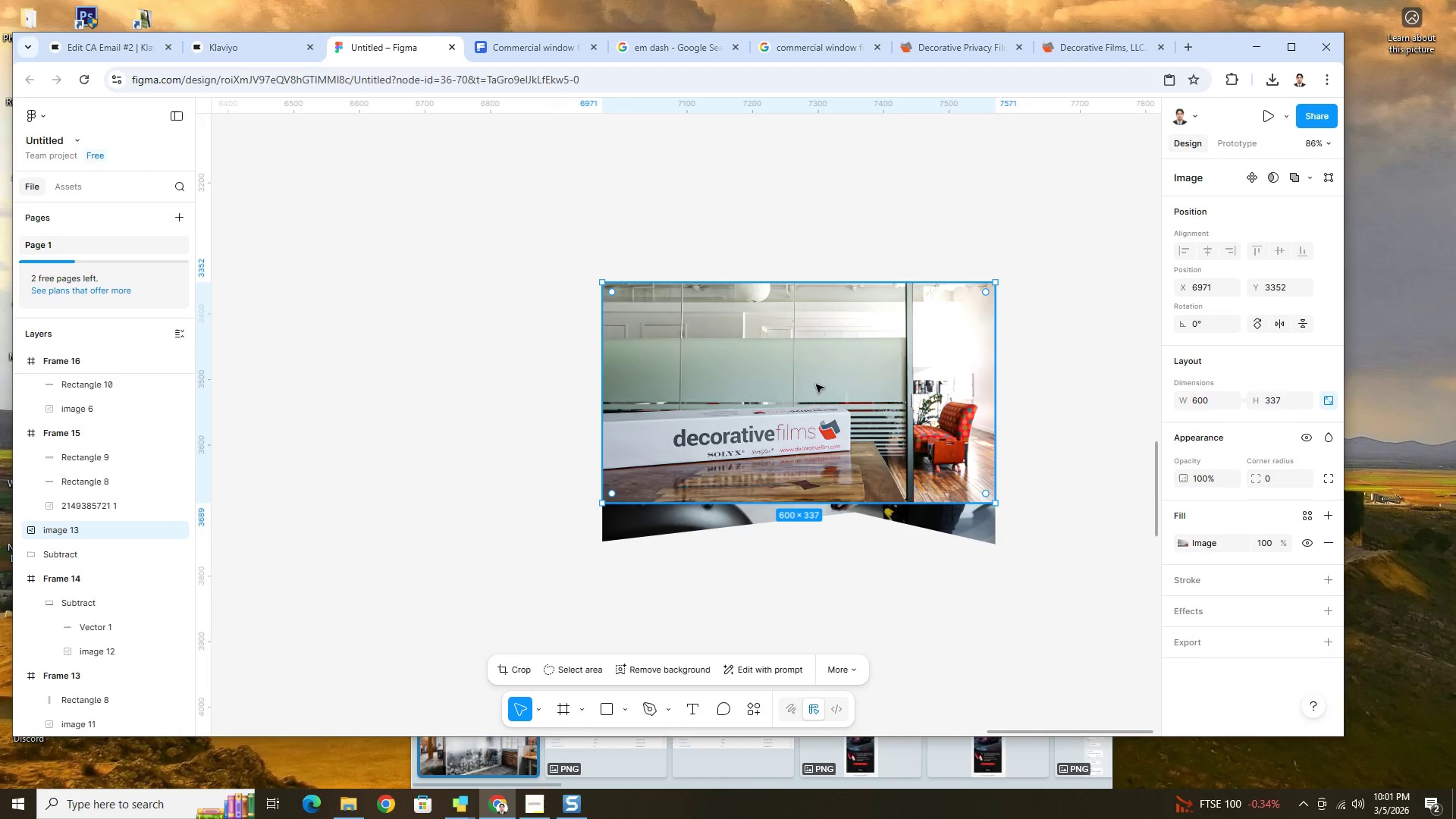 
left_click([1085, 377])
 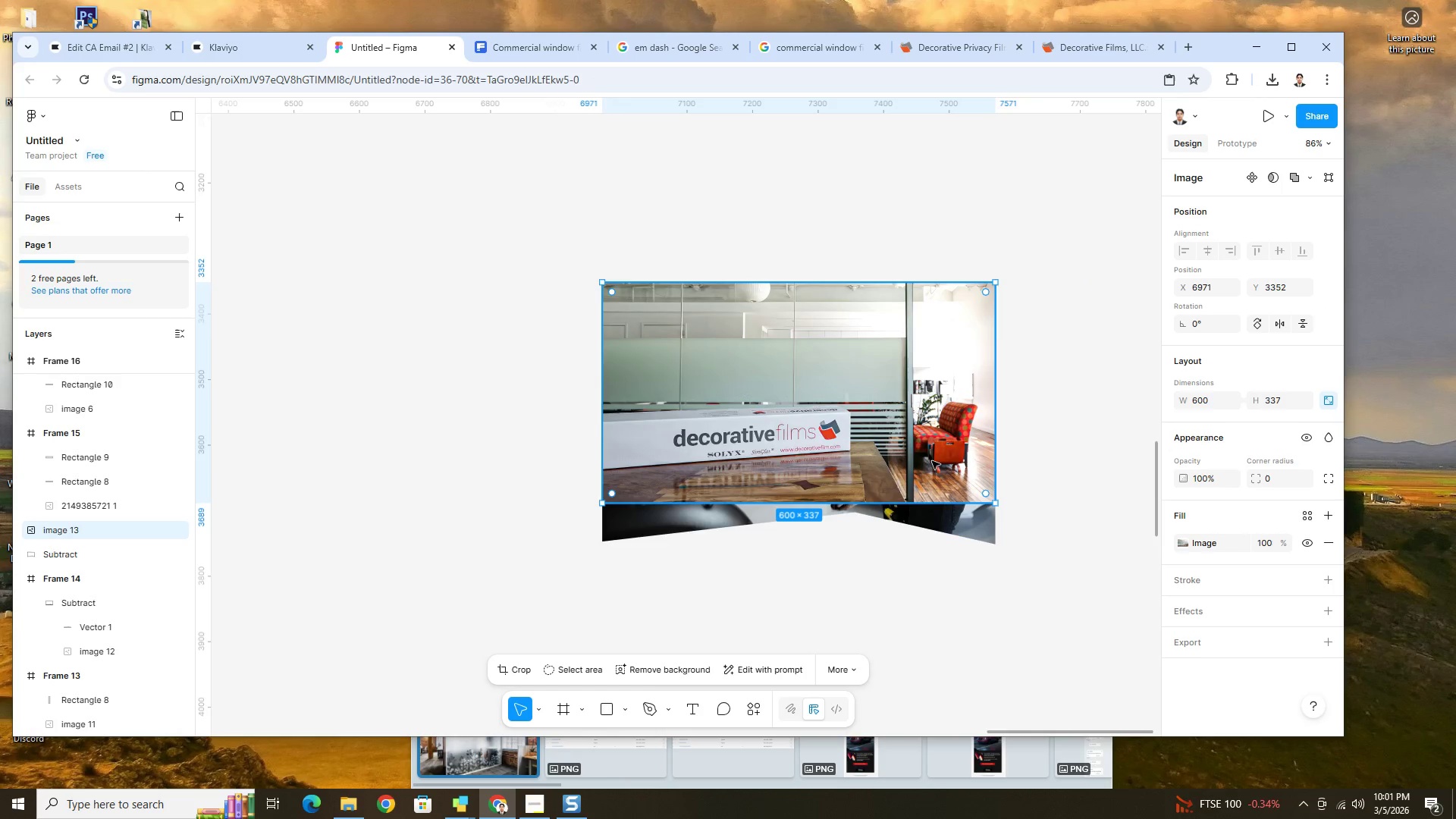 
wait(5.03)
 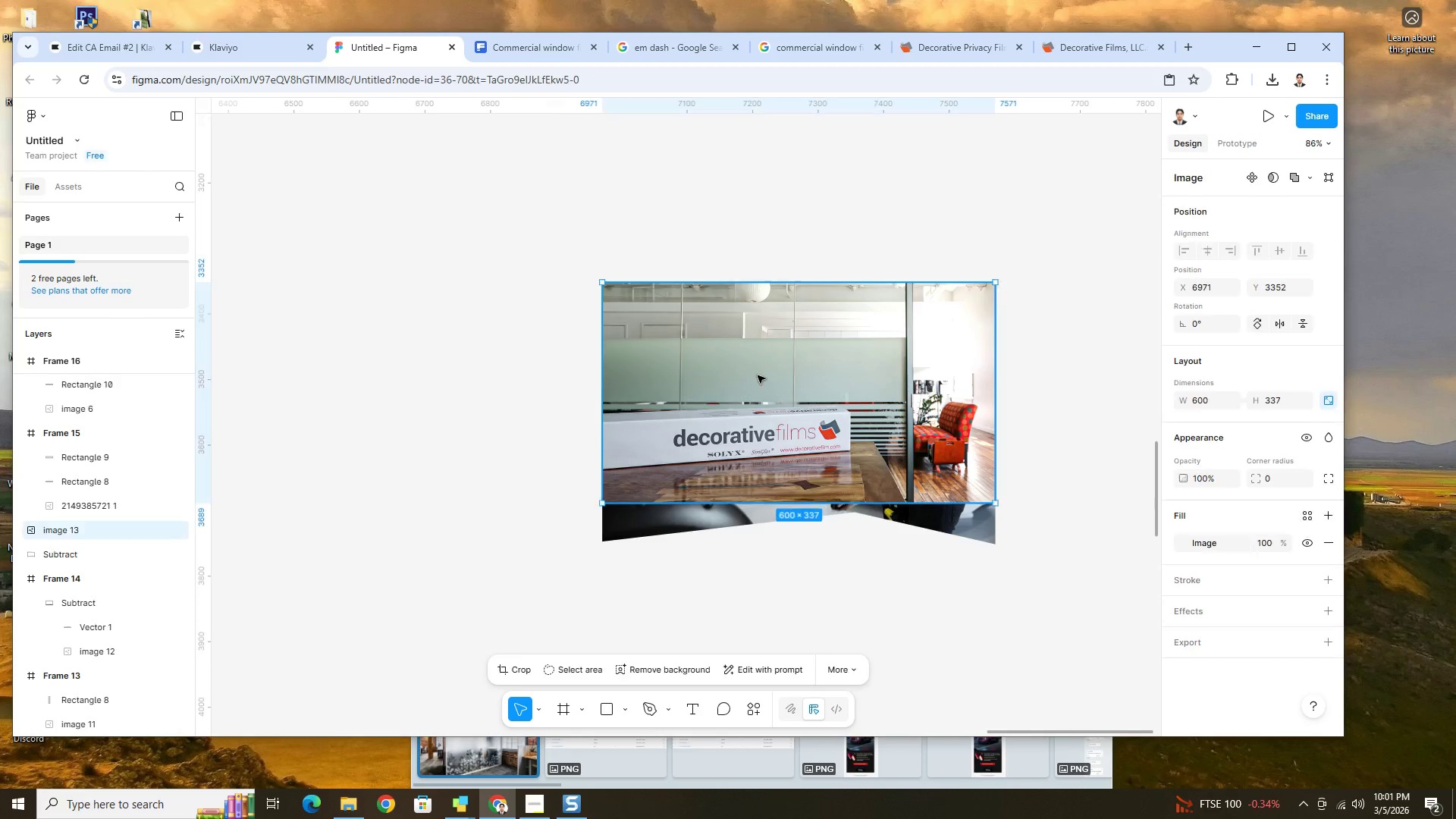 
left_click([843, 411])
 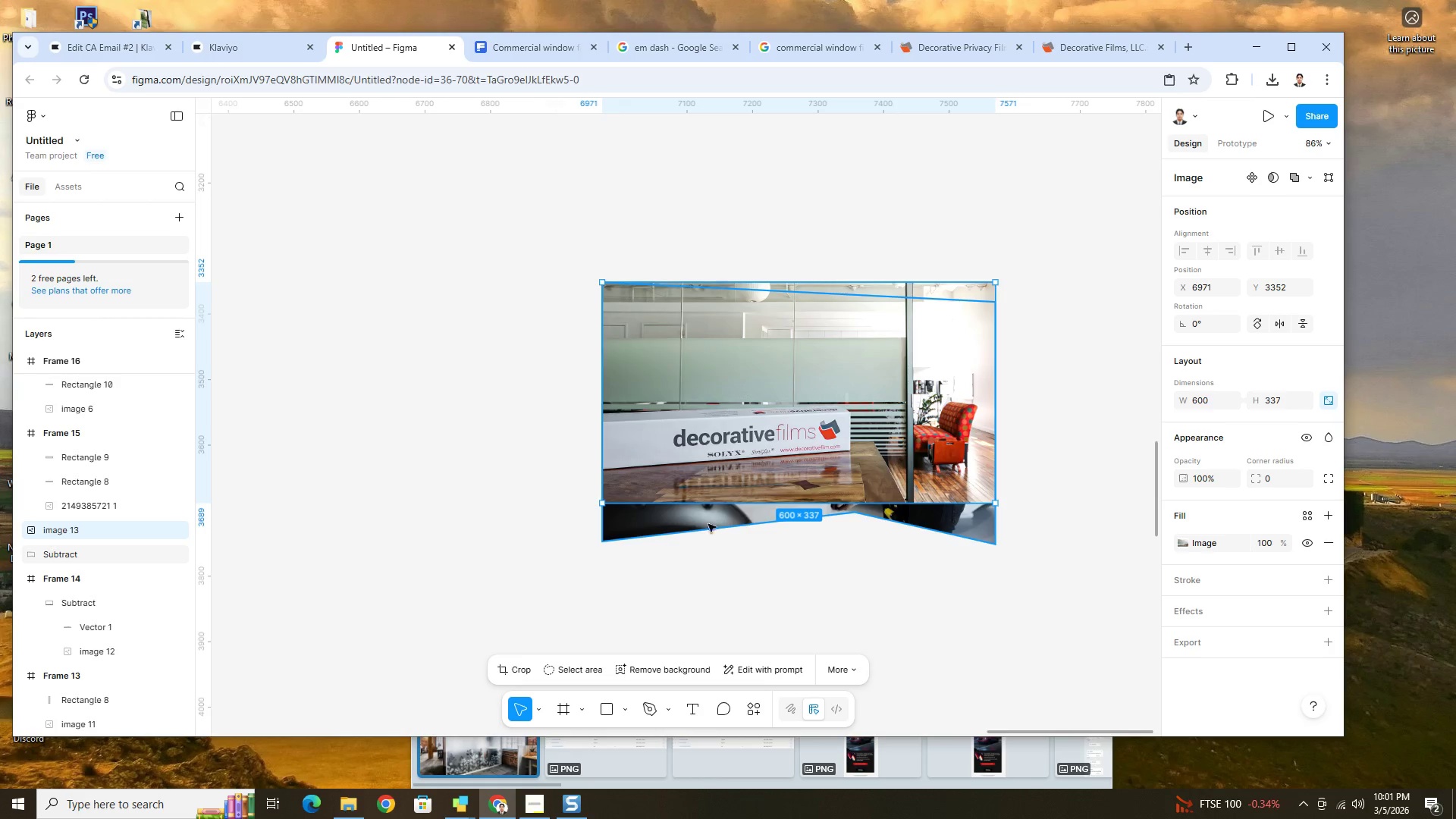 
left_click([124, 557])
 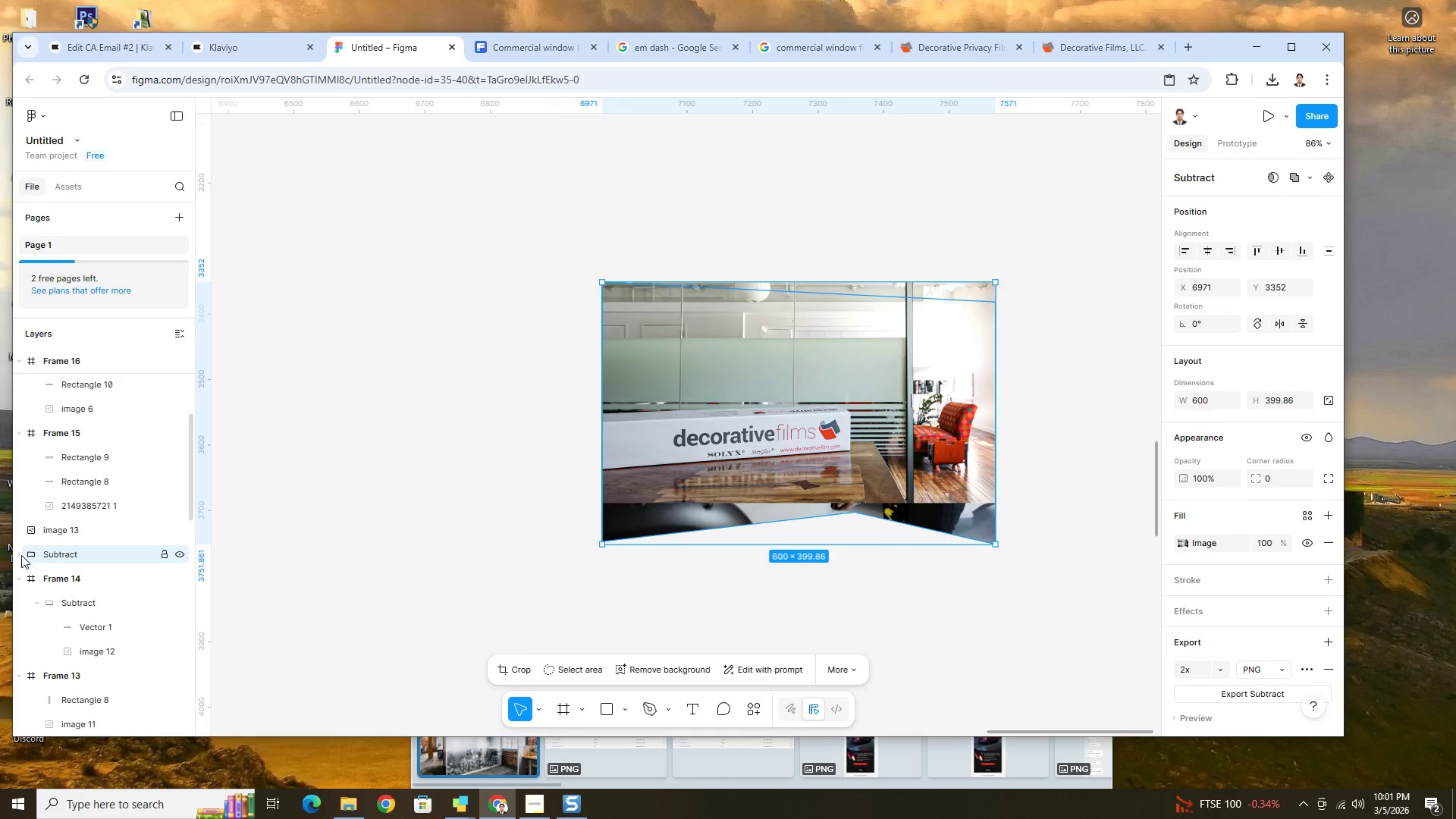 
left_click([21, 555])
 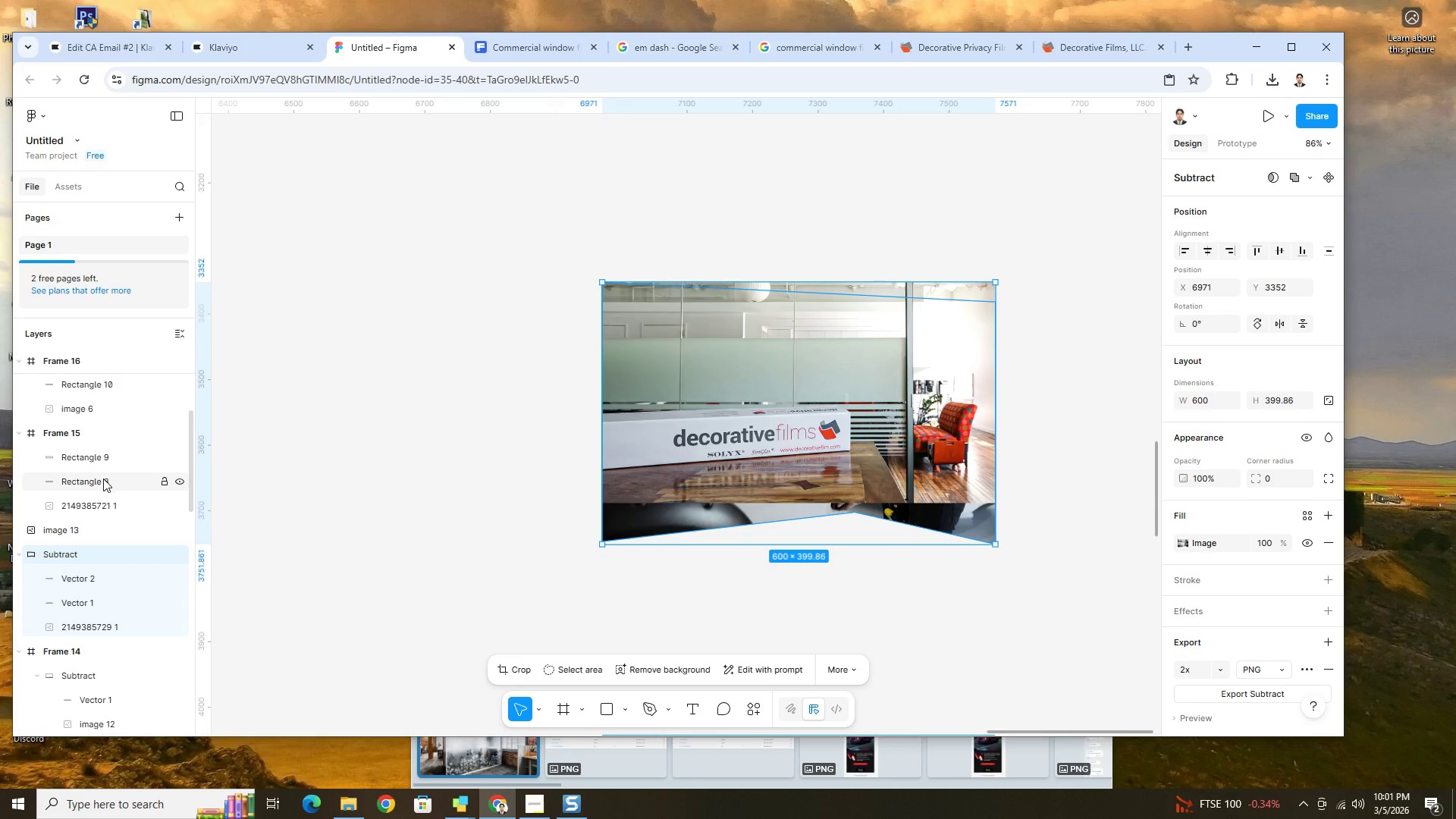 
wait(5.11)
 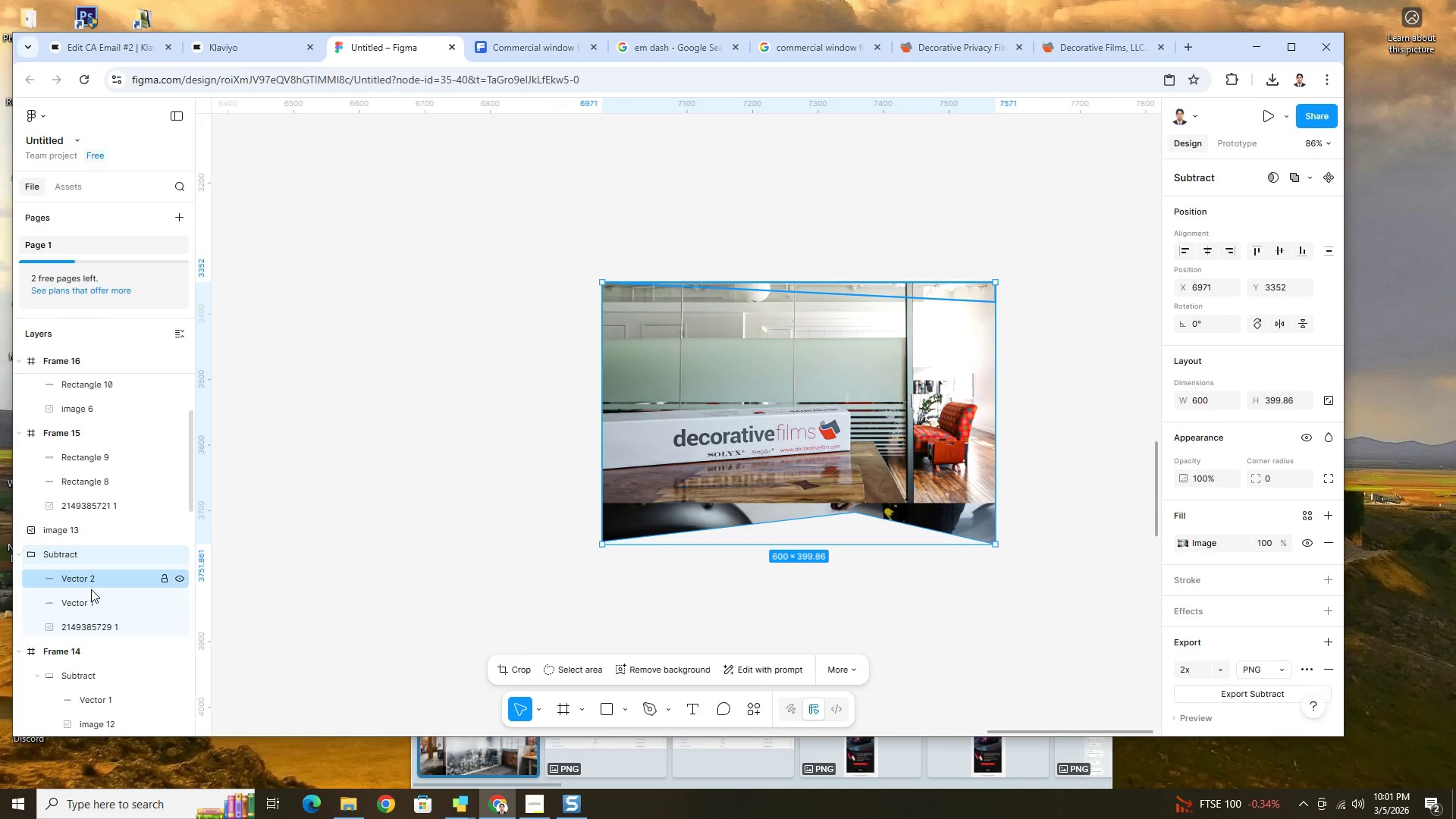 
left_click([104, 459])
 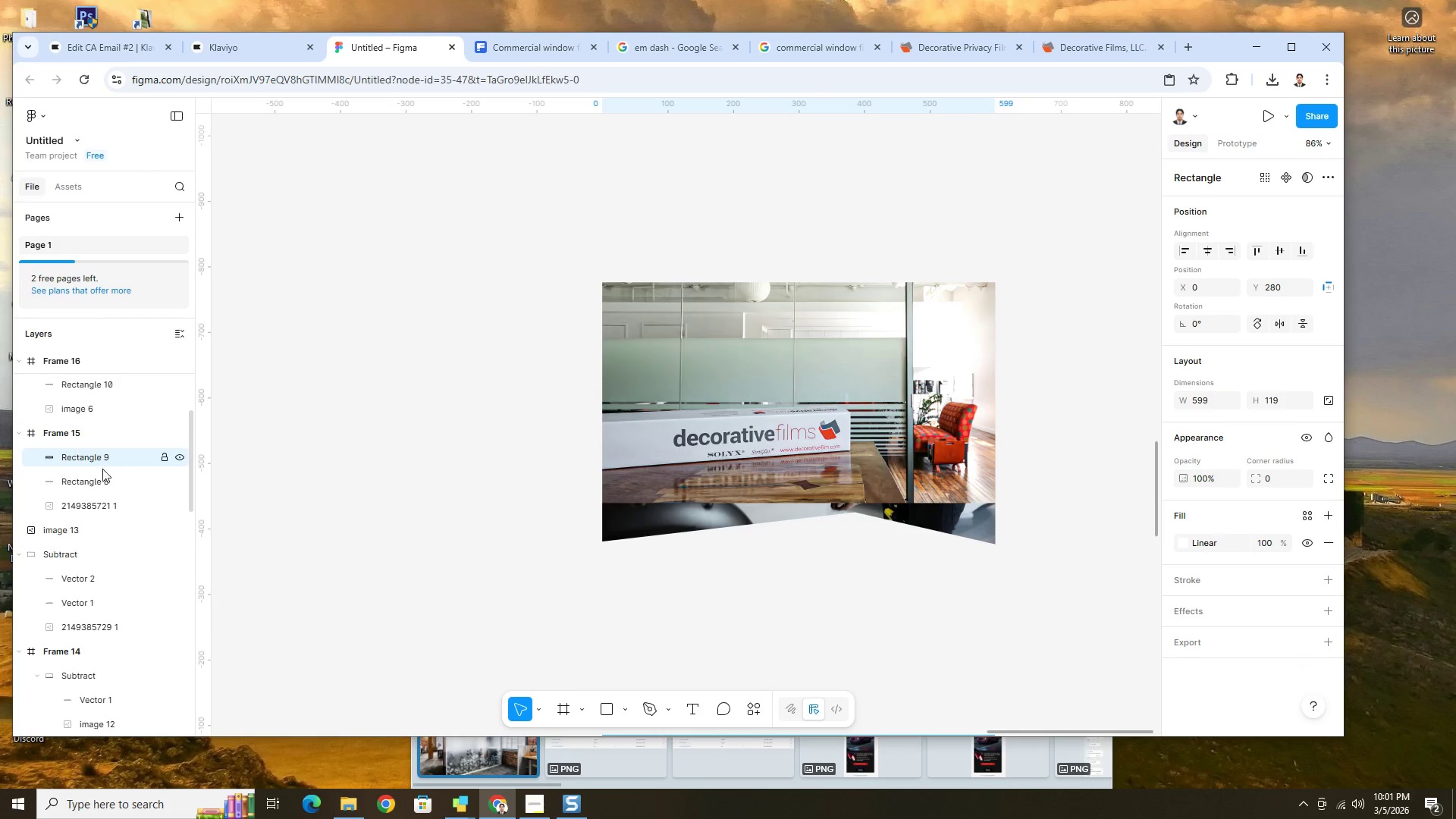 
left_click([100, 478])
 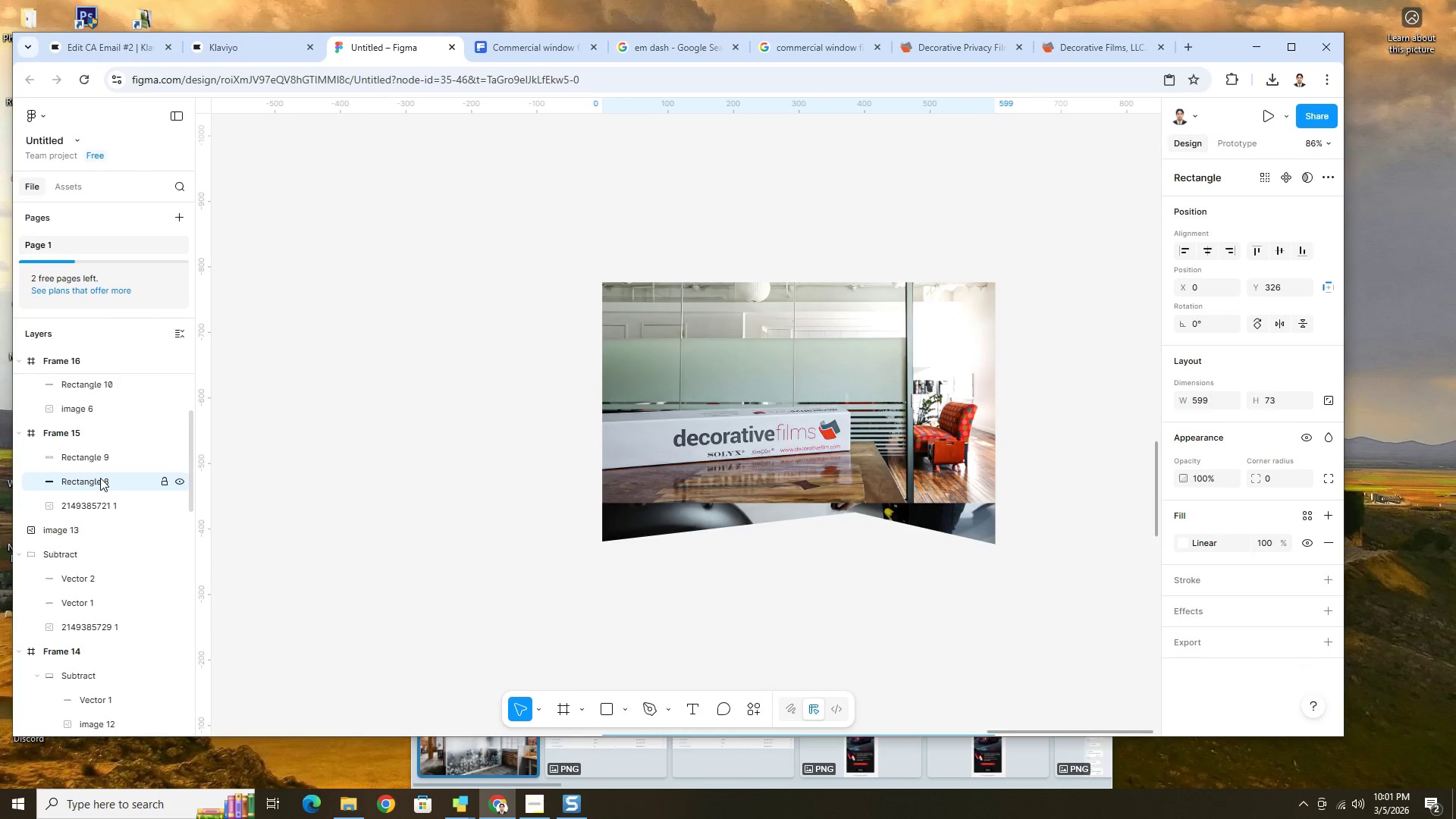 
hold_key(key=ControlLeft, duration=1.5)
scroll: coordinate [923, 618], scroll_direction: down, amount: 12.0
 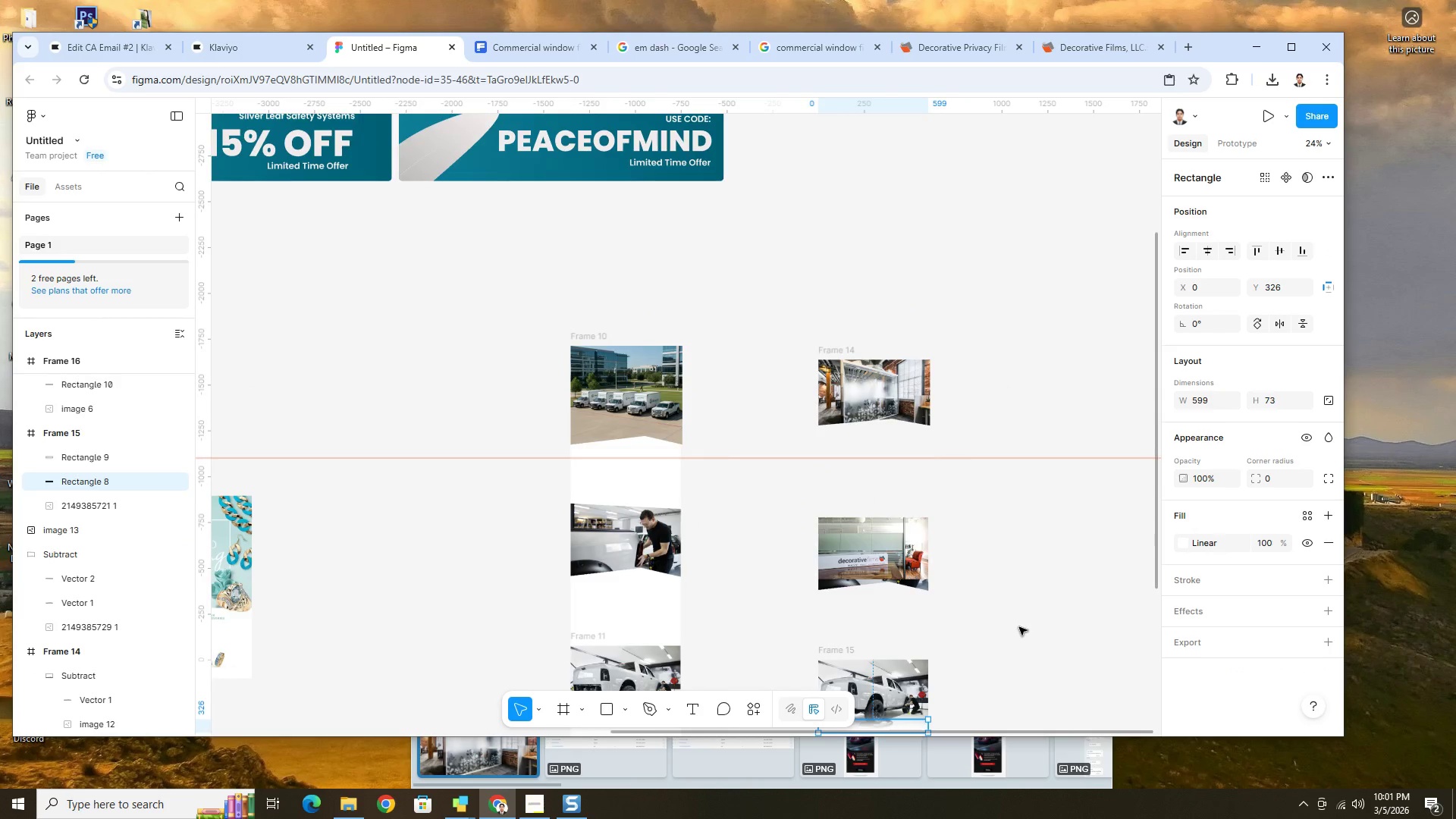 
hold_key(key=ControlLeft, duration=1.52)
scroll: coordinate [938, 595], scroll_direction: up, amount: 8.0
 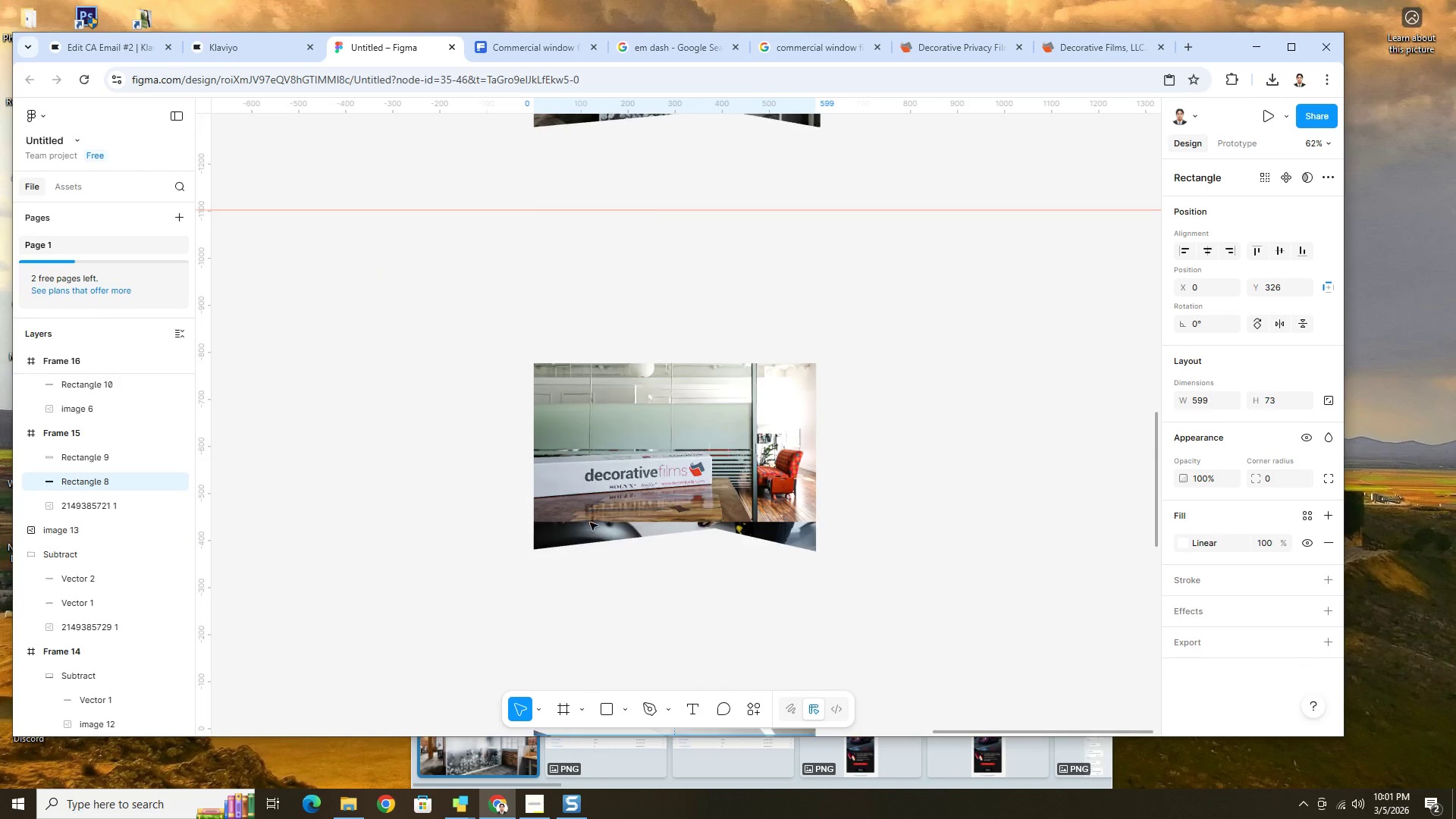 
key(Control+ControlLeft)
 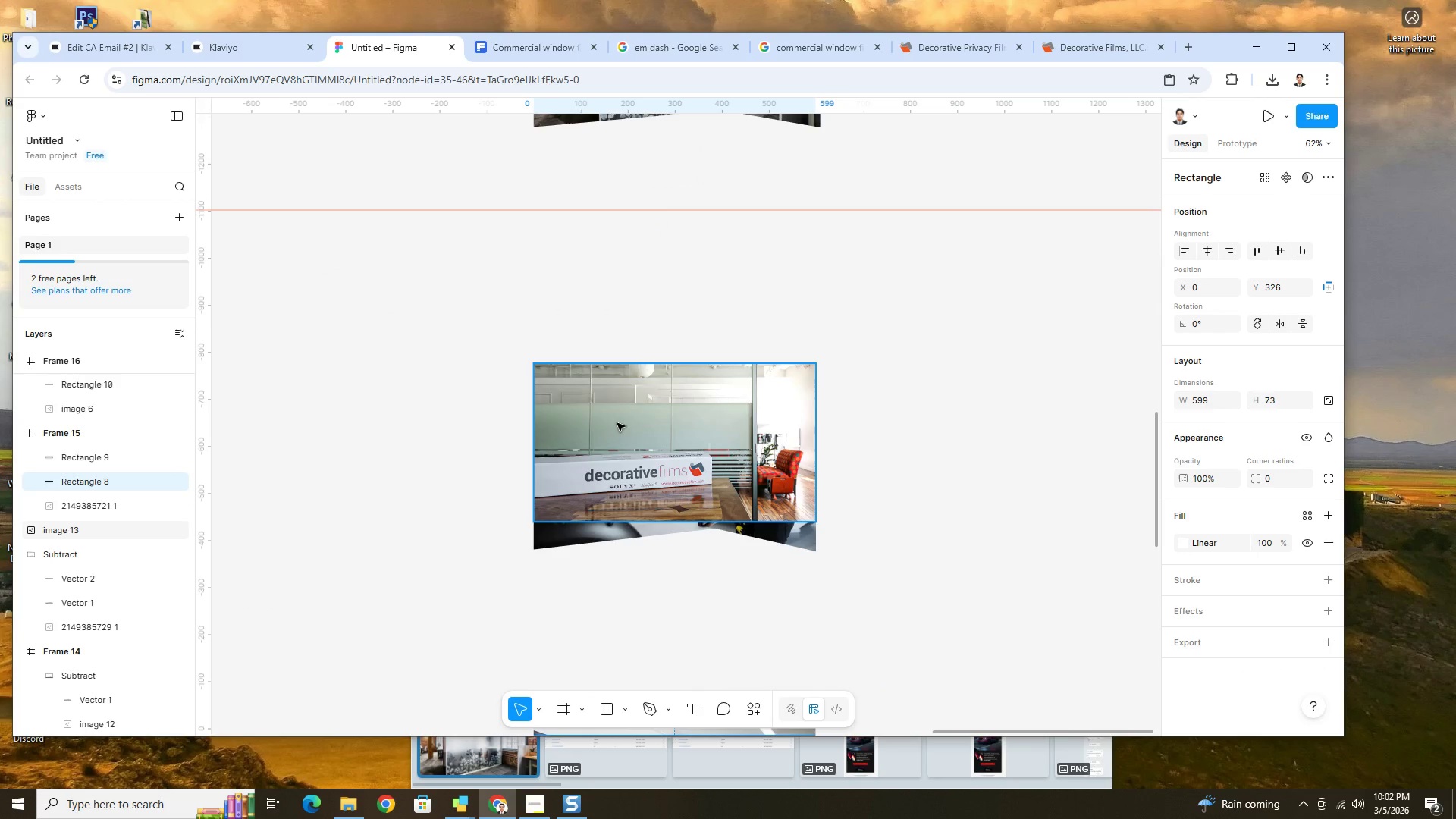 
left_click([542, 383])
 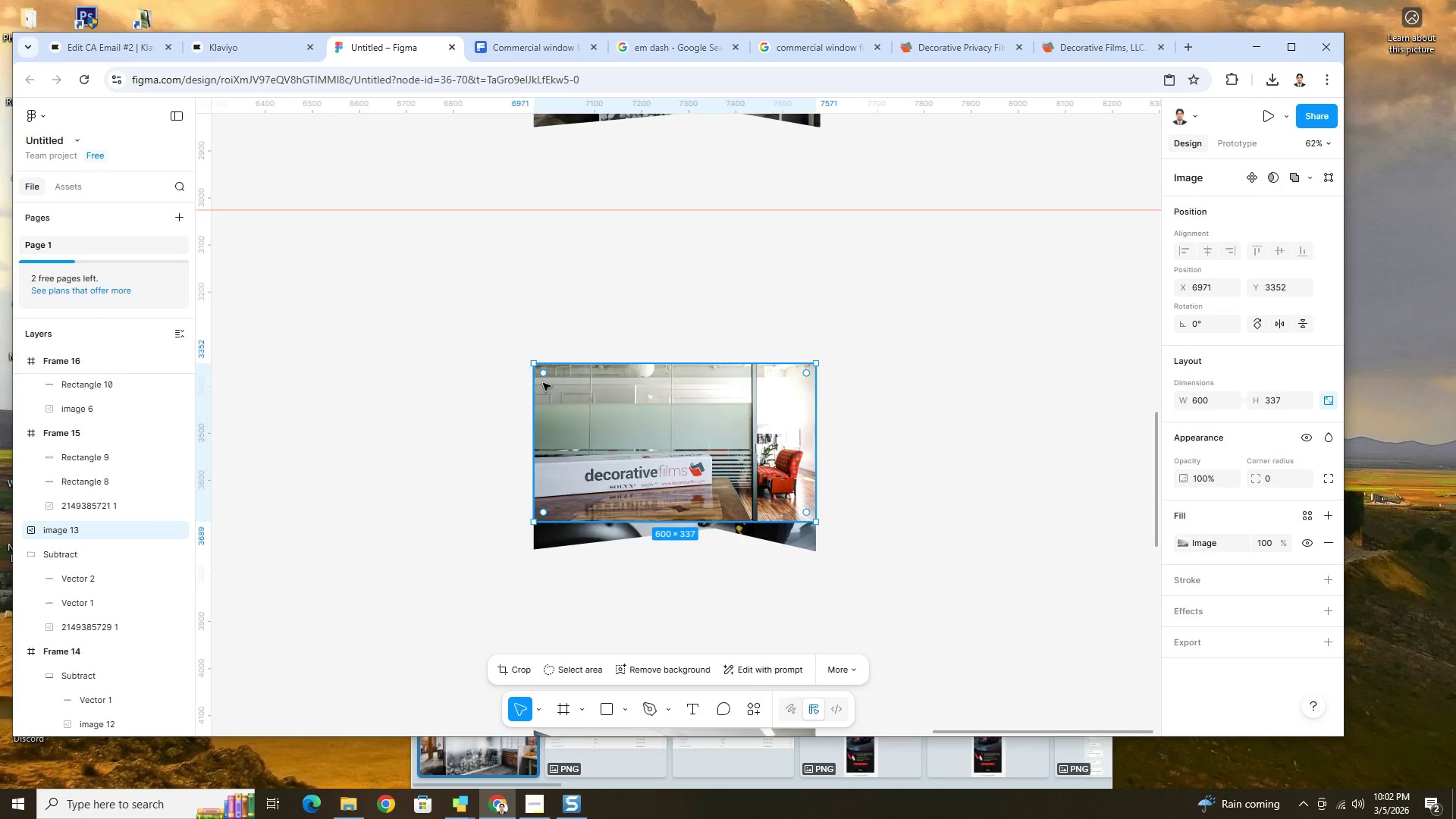 
key(Control+ControlLeft)
 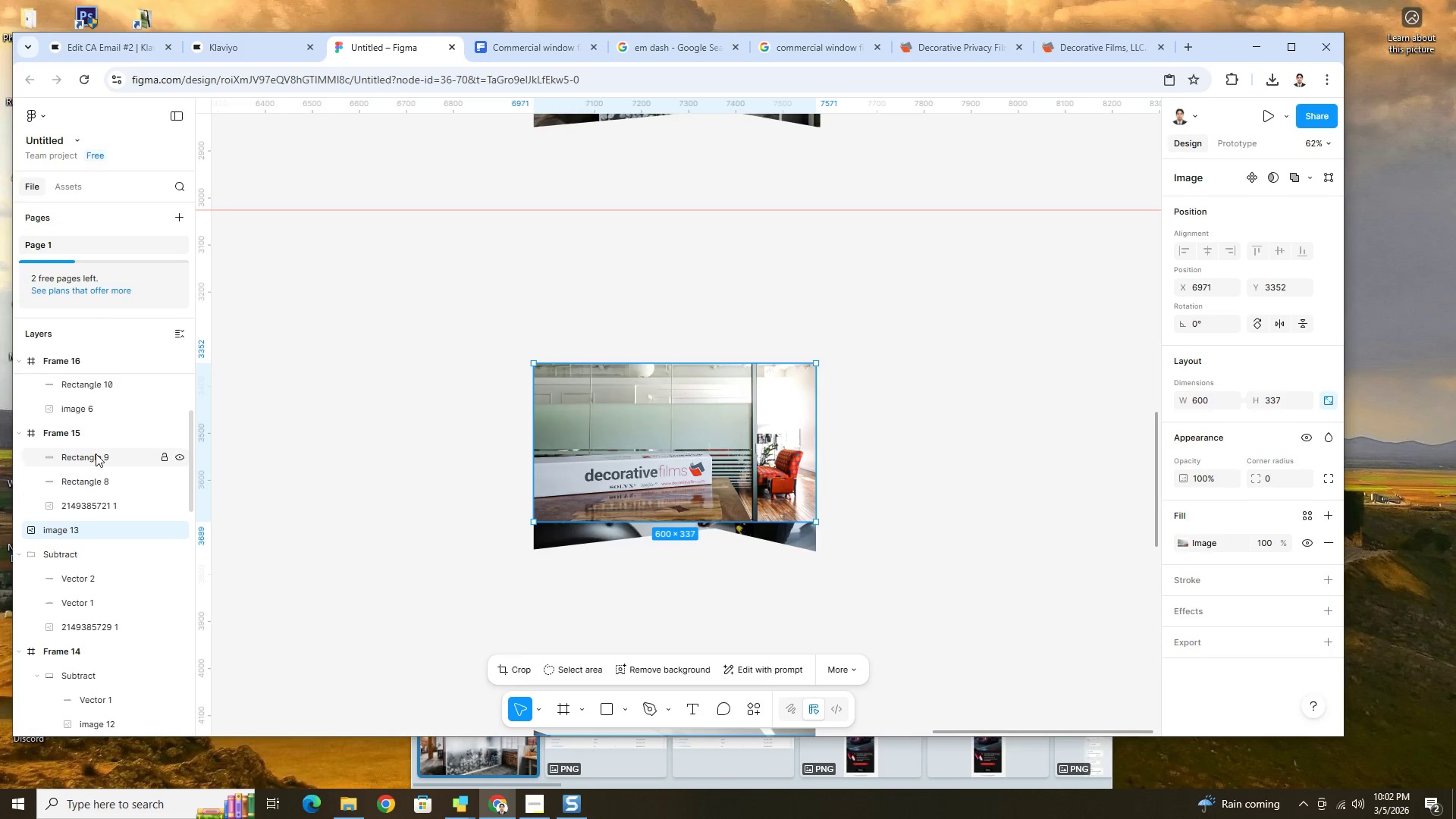 
left_click([97, 452])
 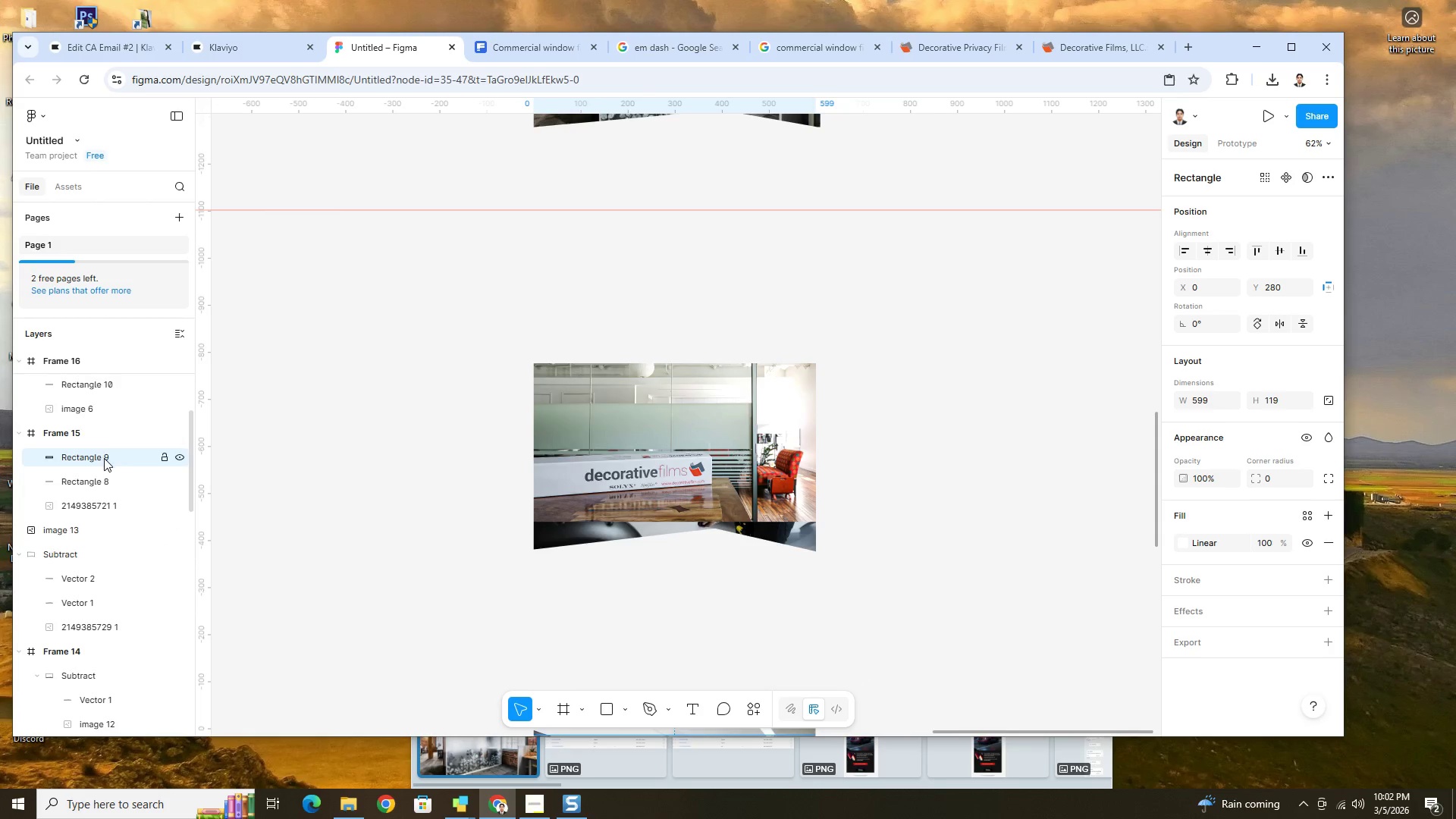 
scroll: coordinate [1048, 643], scroll_direction: down, amount: 6.0
 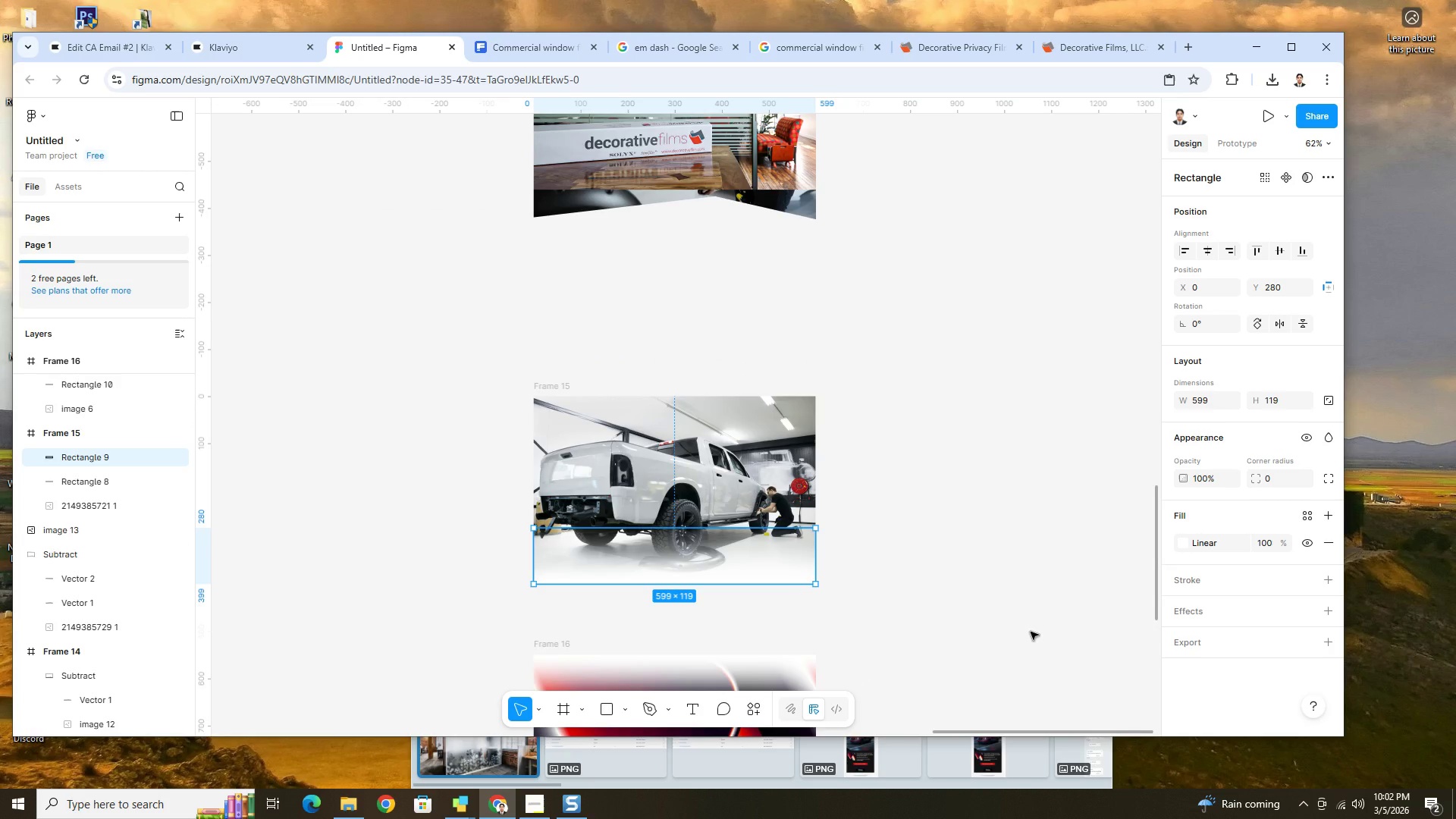 
hold_key(key=ControlLeft, duration=1.51)
scroll: coordinate [1030, 630], scroll_direction: down, amount: 7.0
 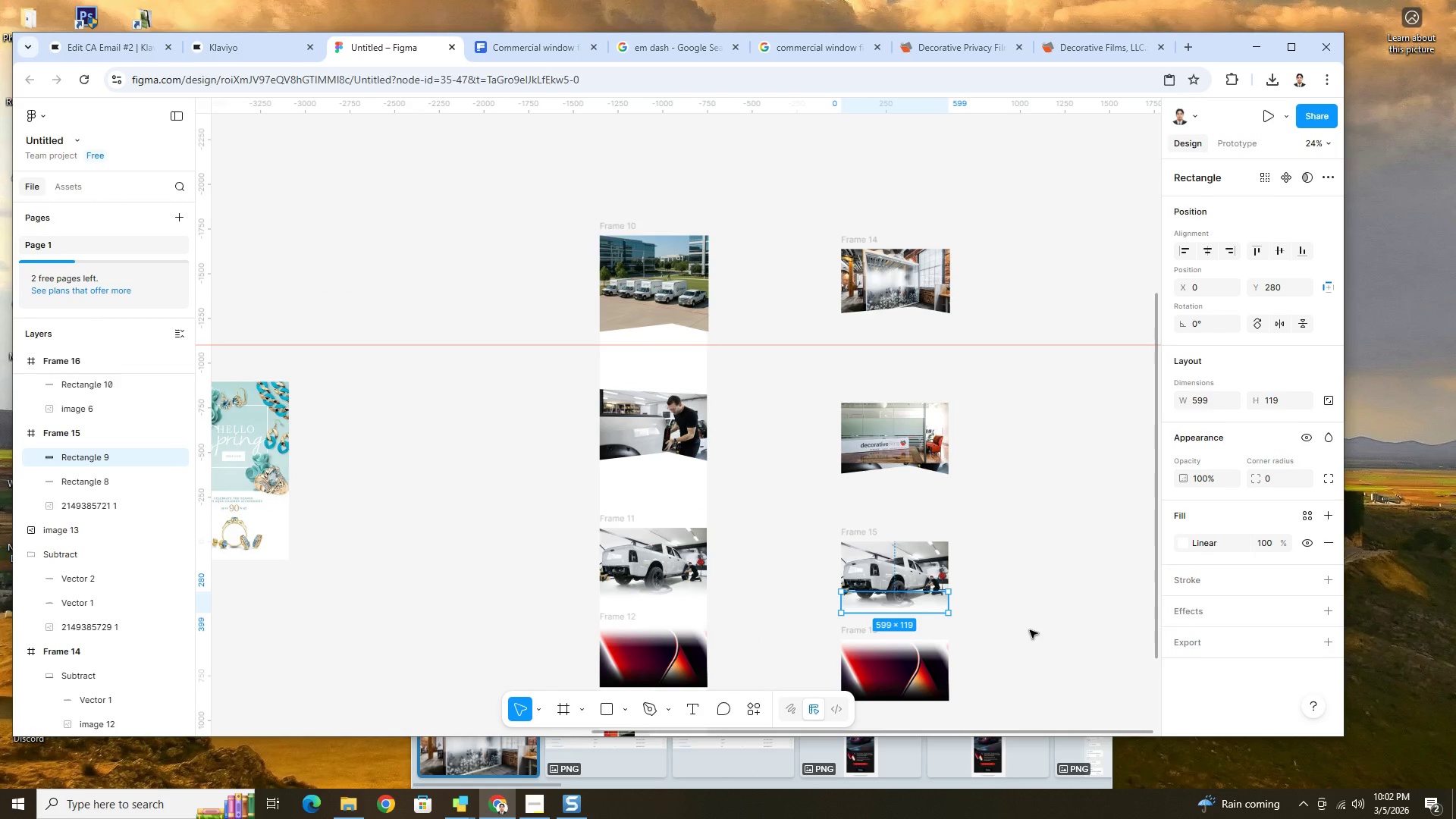 
key(Control+ControlLeft)
 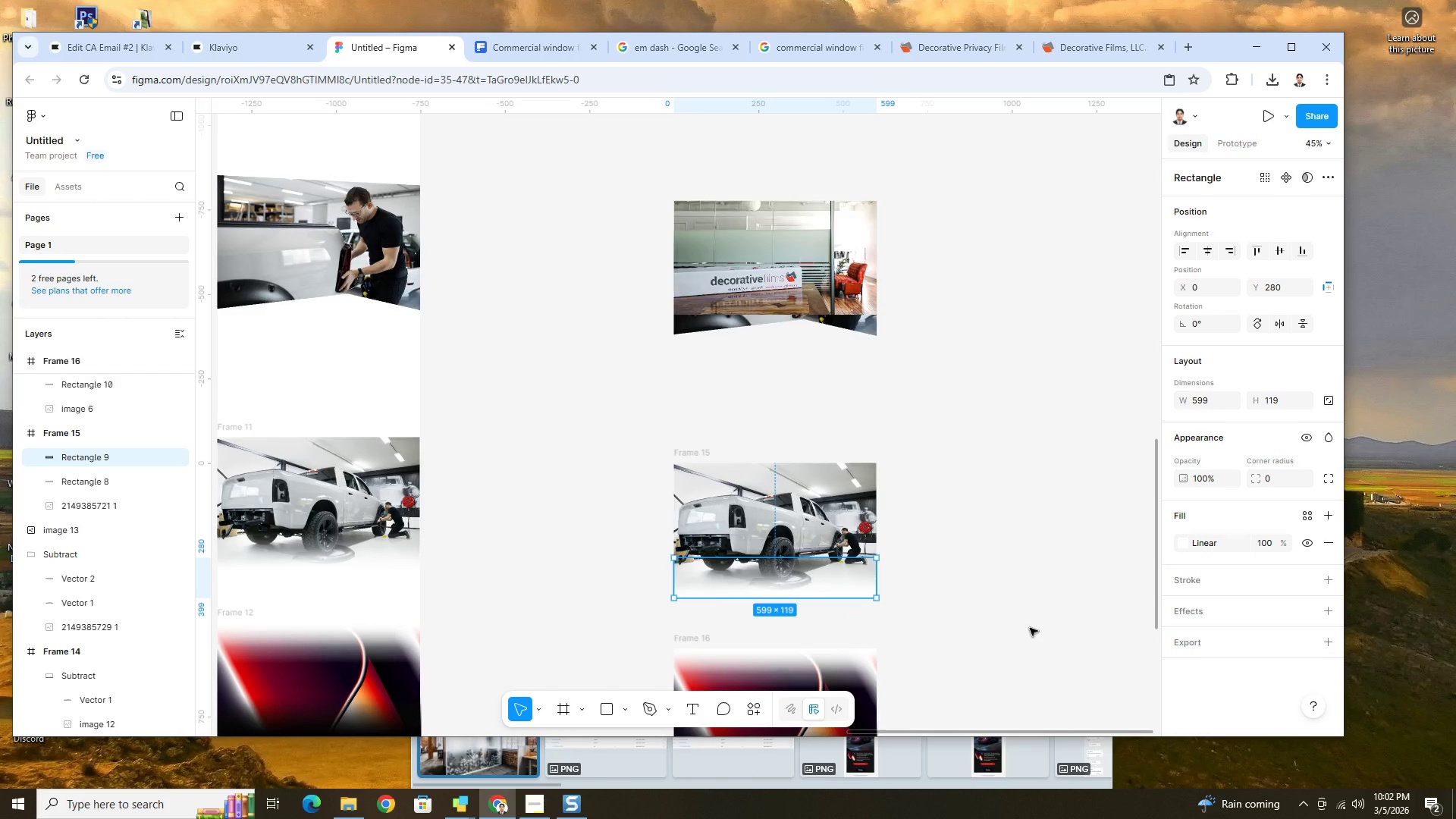 
key(Control+ControlLeft)
 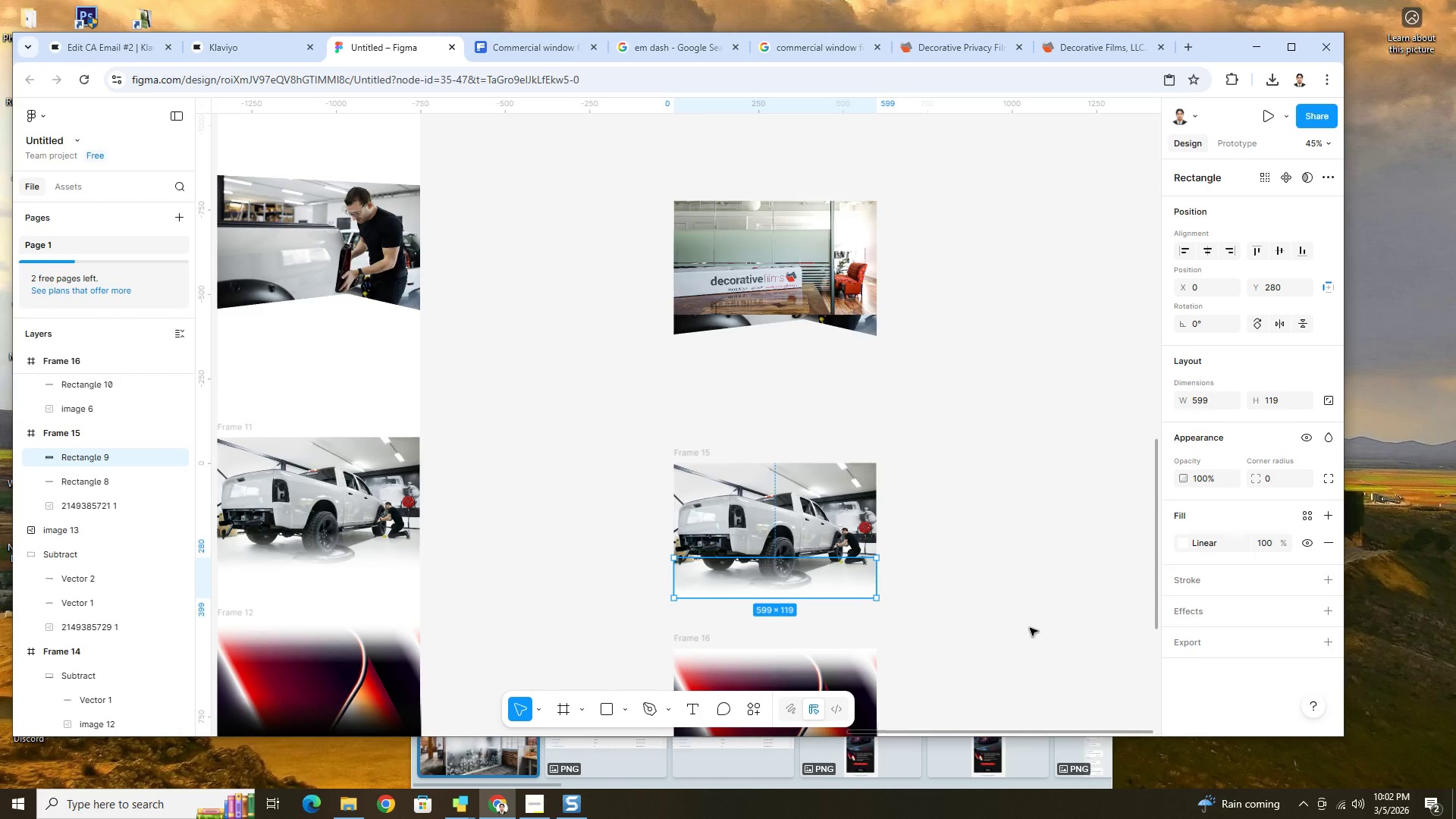 
key(Control+ControlLeft)
 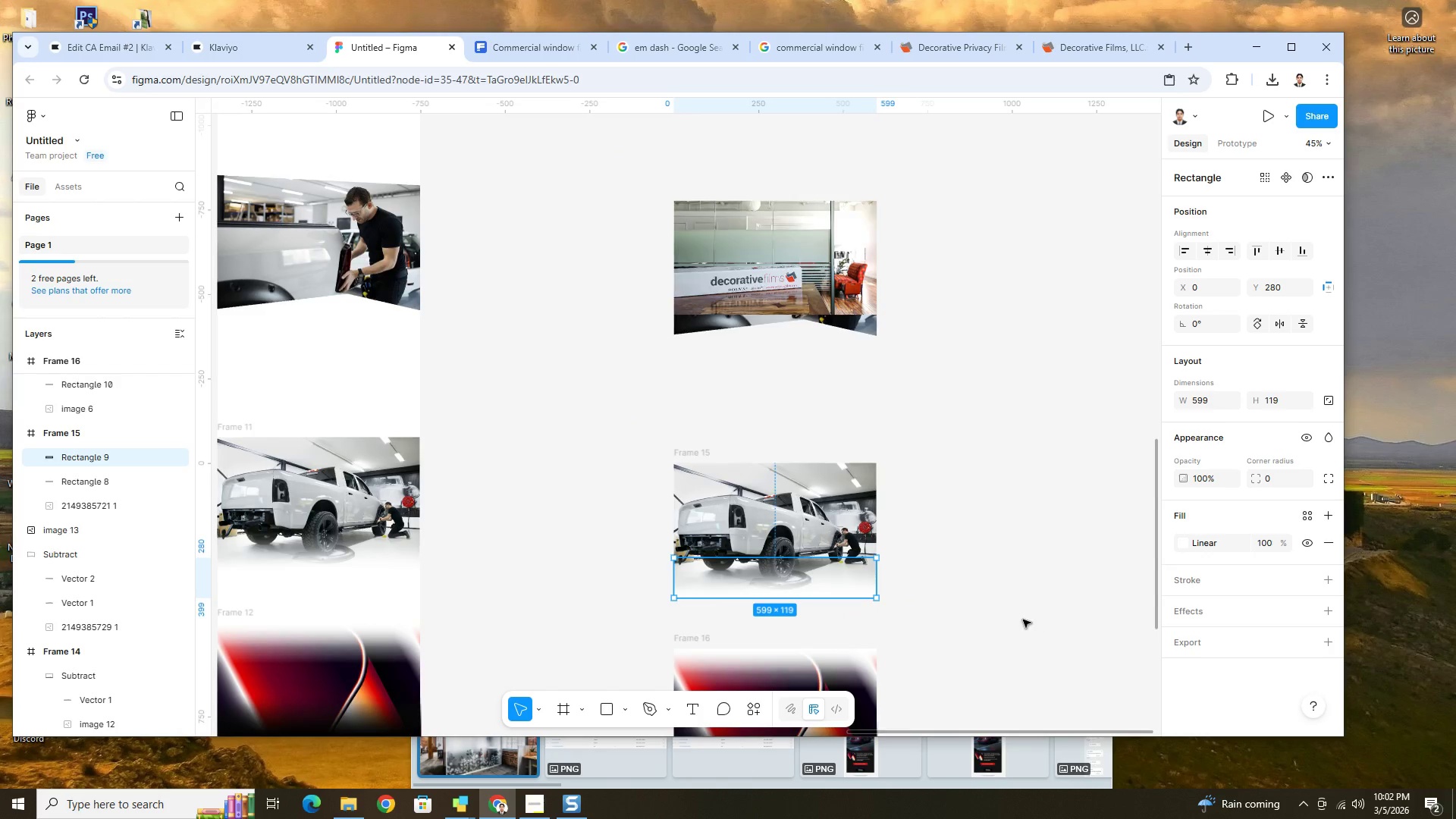 
key(Control+ControlLeft)
 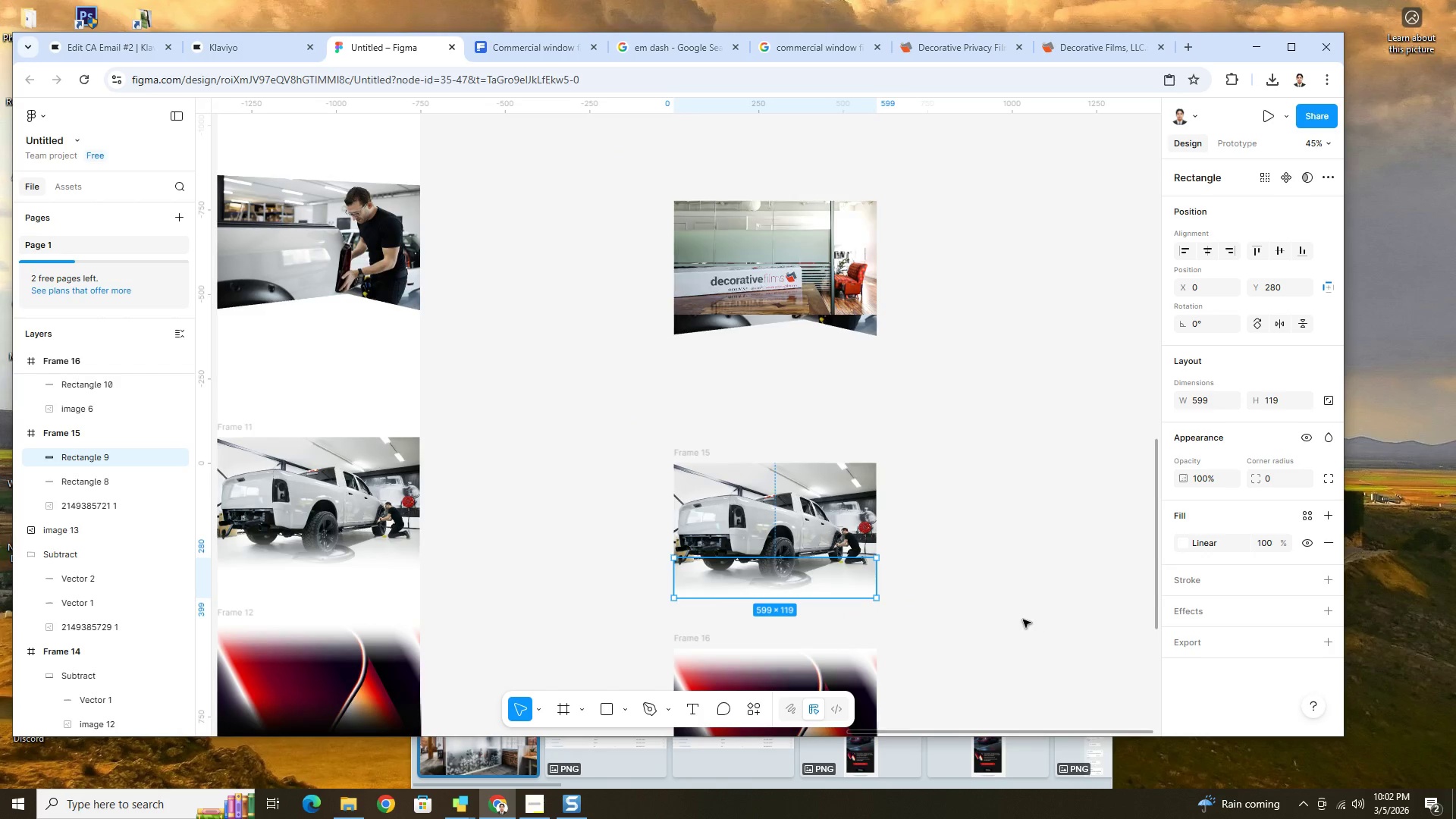 
key(Control+ControlLeft)
 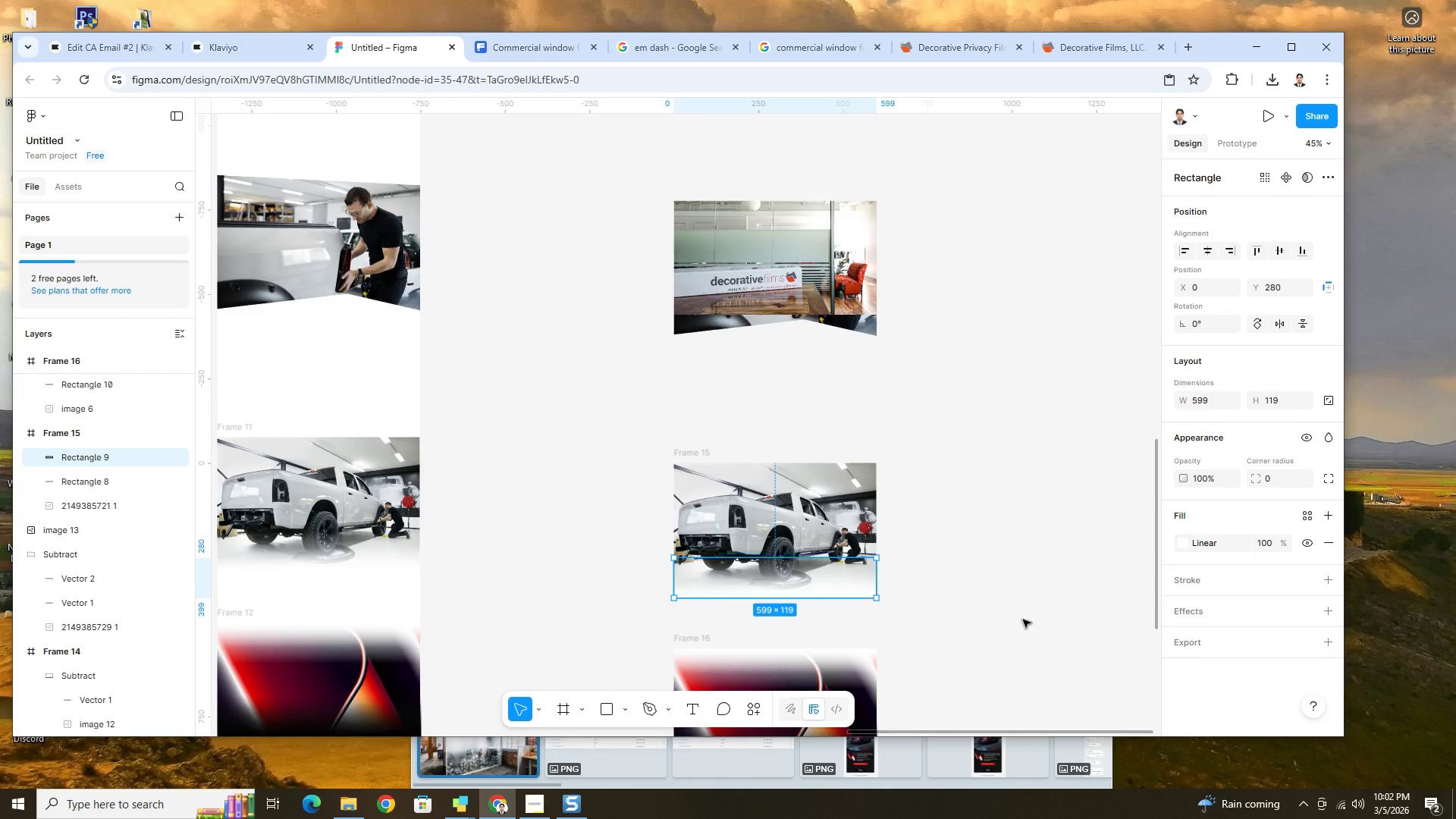 
key(Control+ControlLeft)
 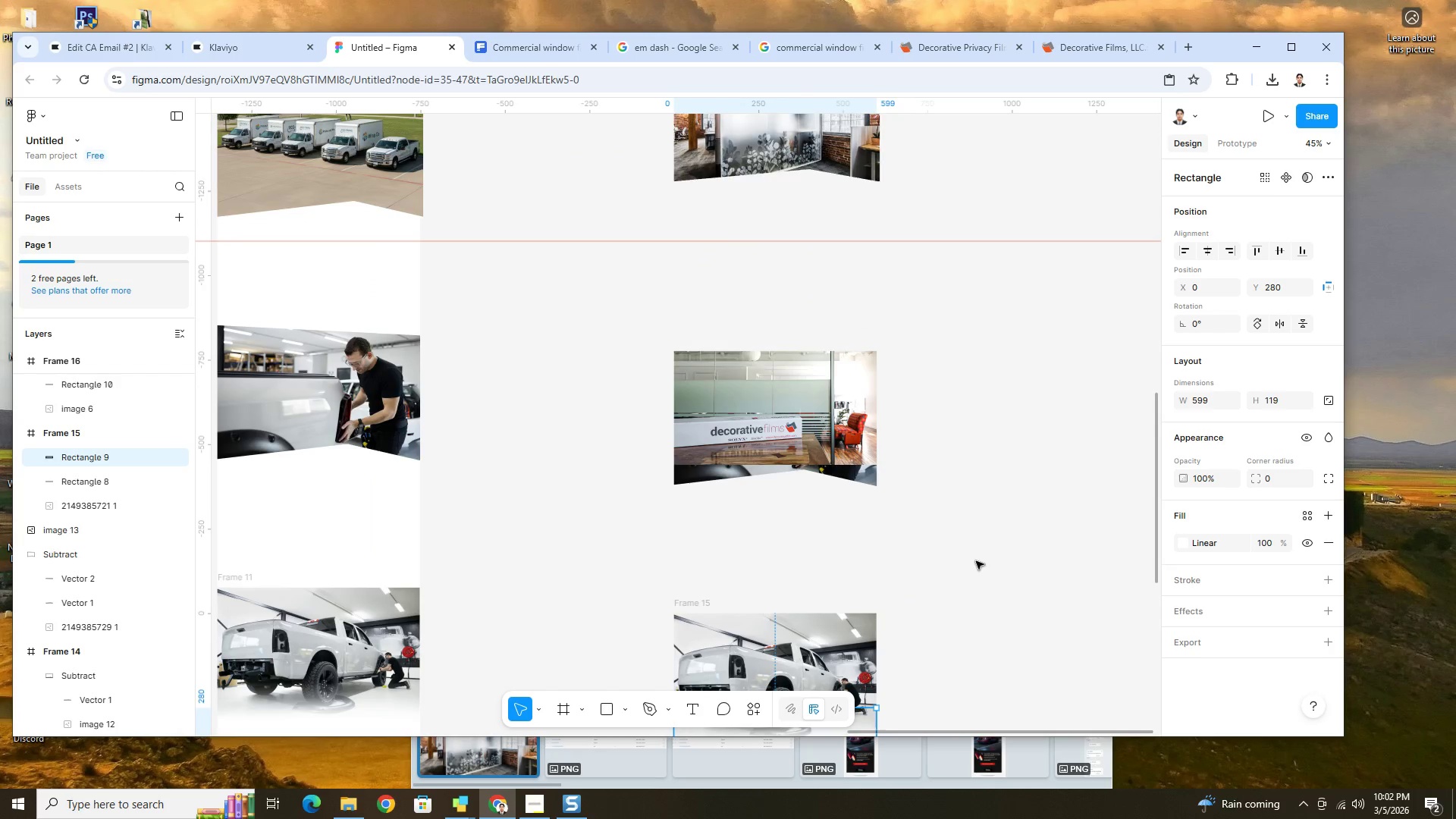 
hold_key(key=ControlLeft, duration=0.45)
scroll: coordinate [877, 515], scroll_direction: up, amount: 16.0
 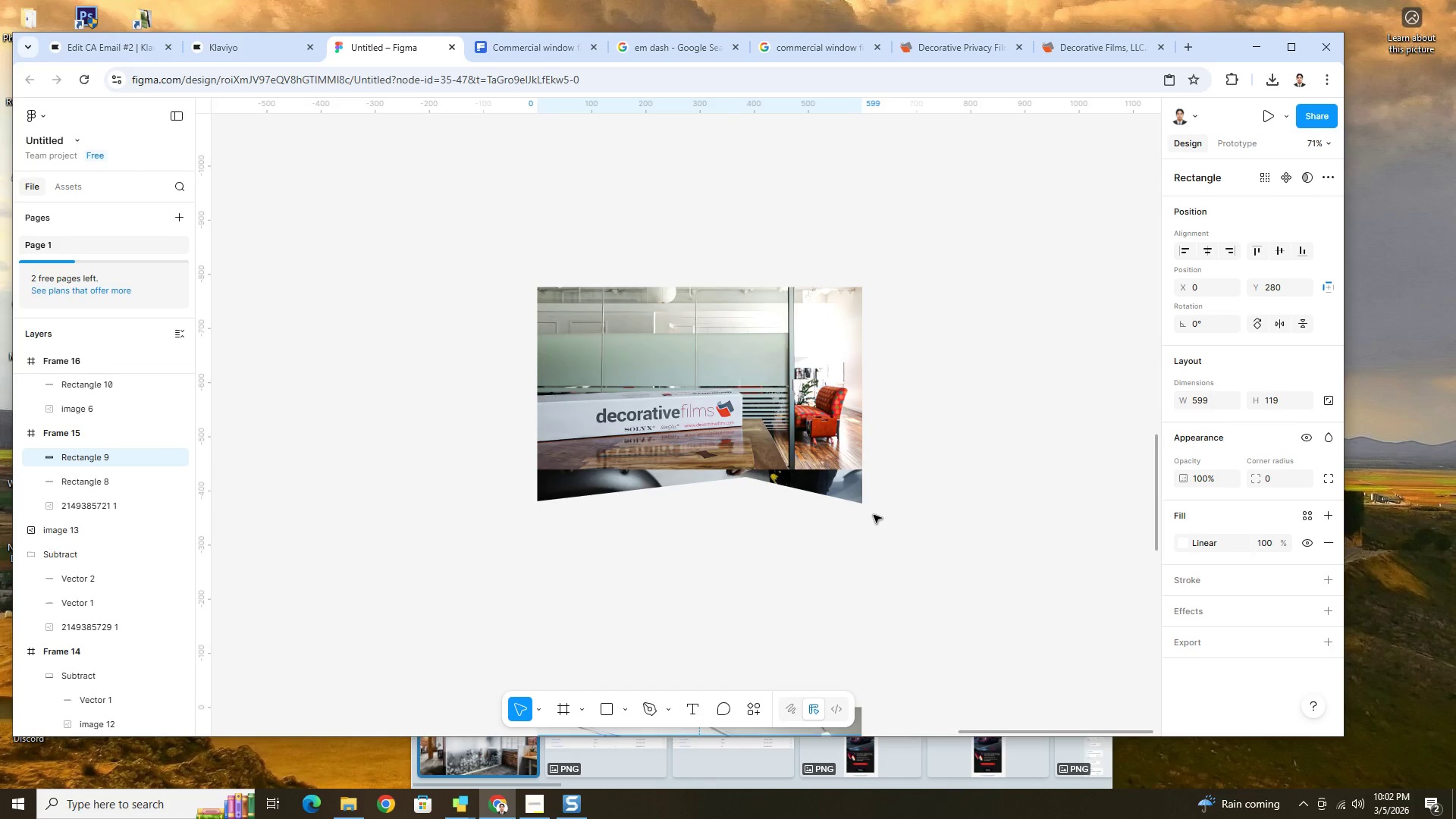 
hold_key(key=ControlLeft, duration=1.5)
scroll: coordinate [872, 451], scroll_direction: none, amount: 0.0
 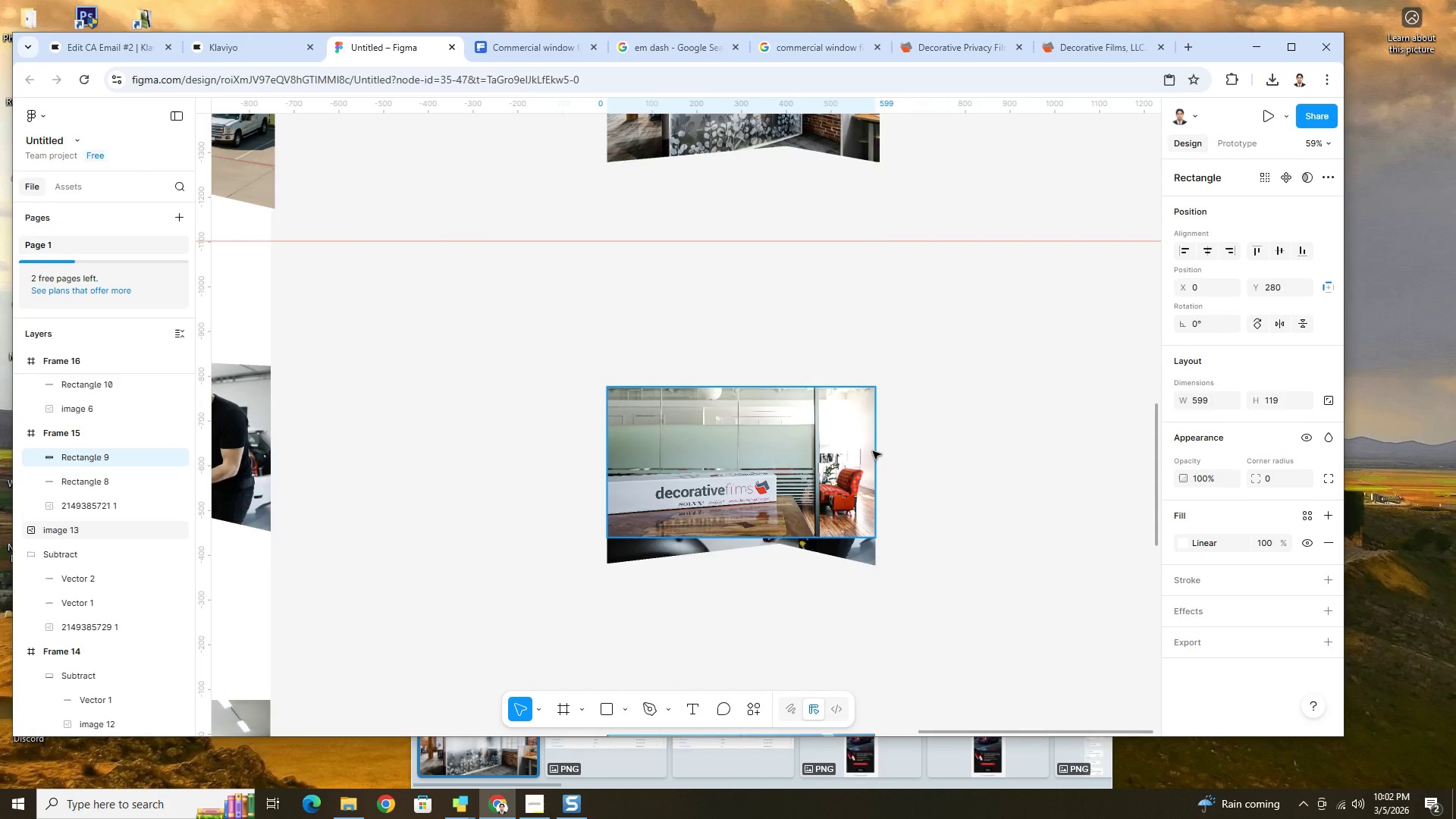 
hold_key(key=ControlLeft, duration=1.25)
scroll: coordinate [890, 497], scroll_direction: up, amount: 5.0
 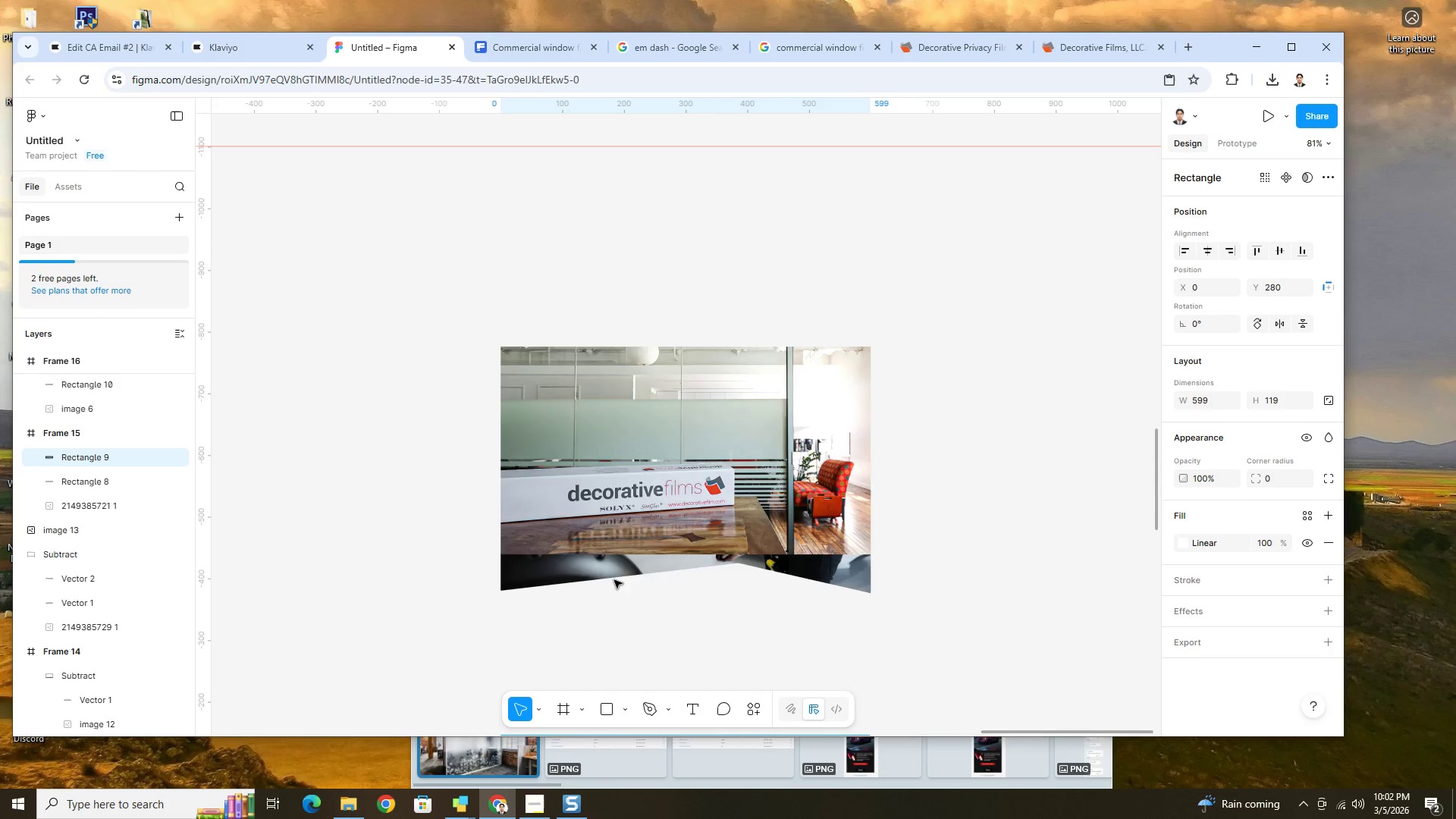 
left_click([701, 570])
 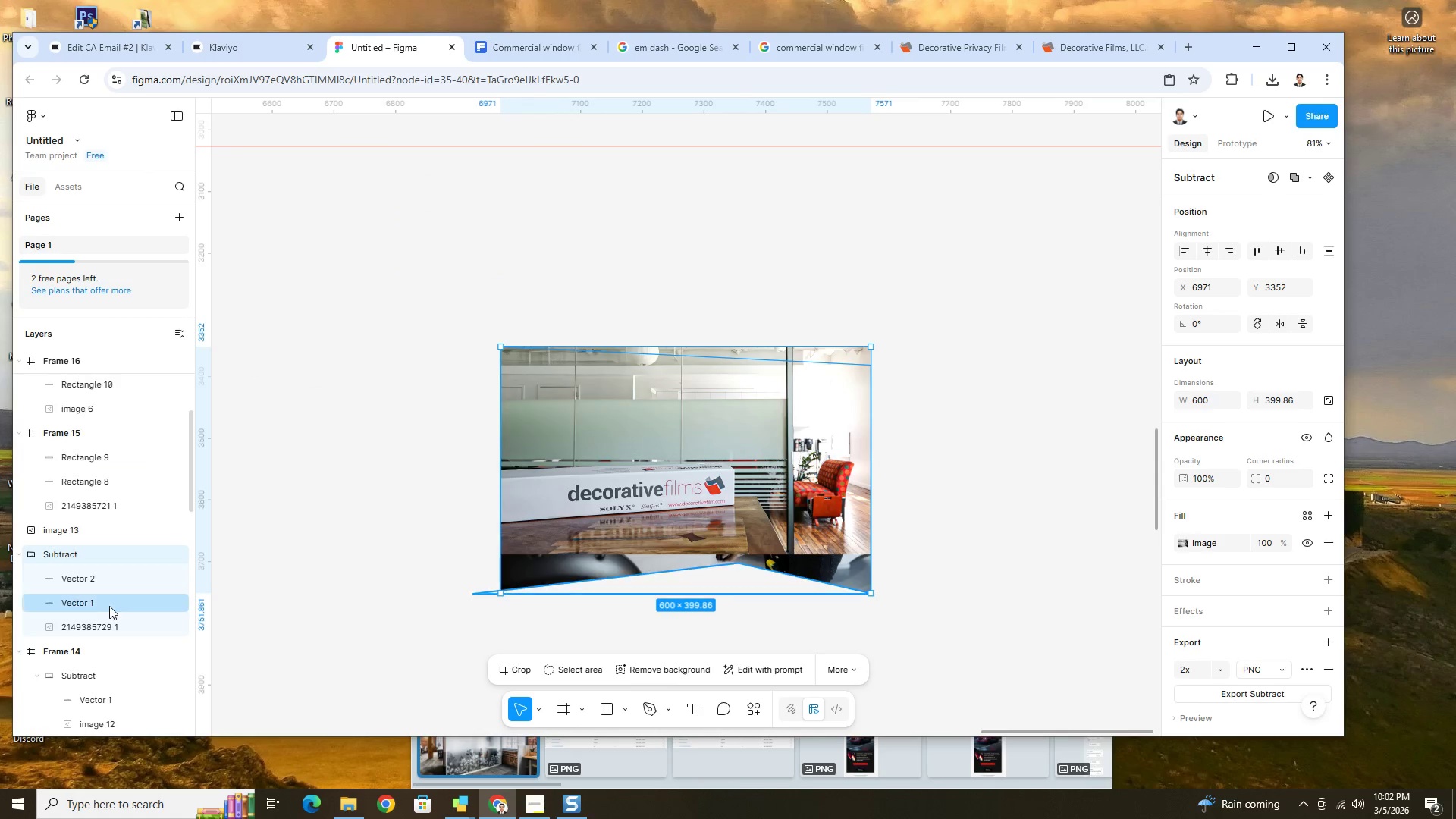 
left_click([91, 582])
 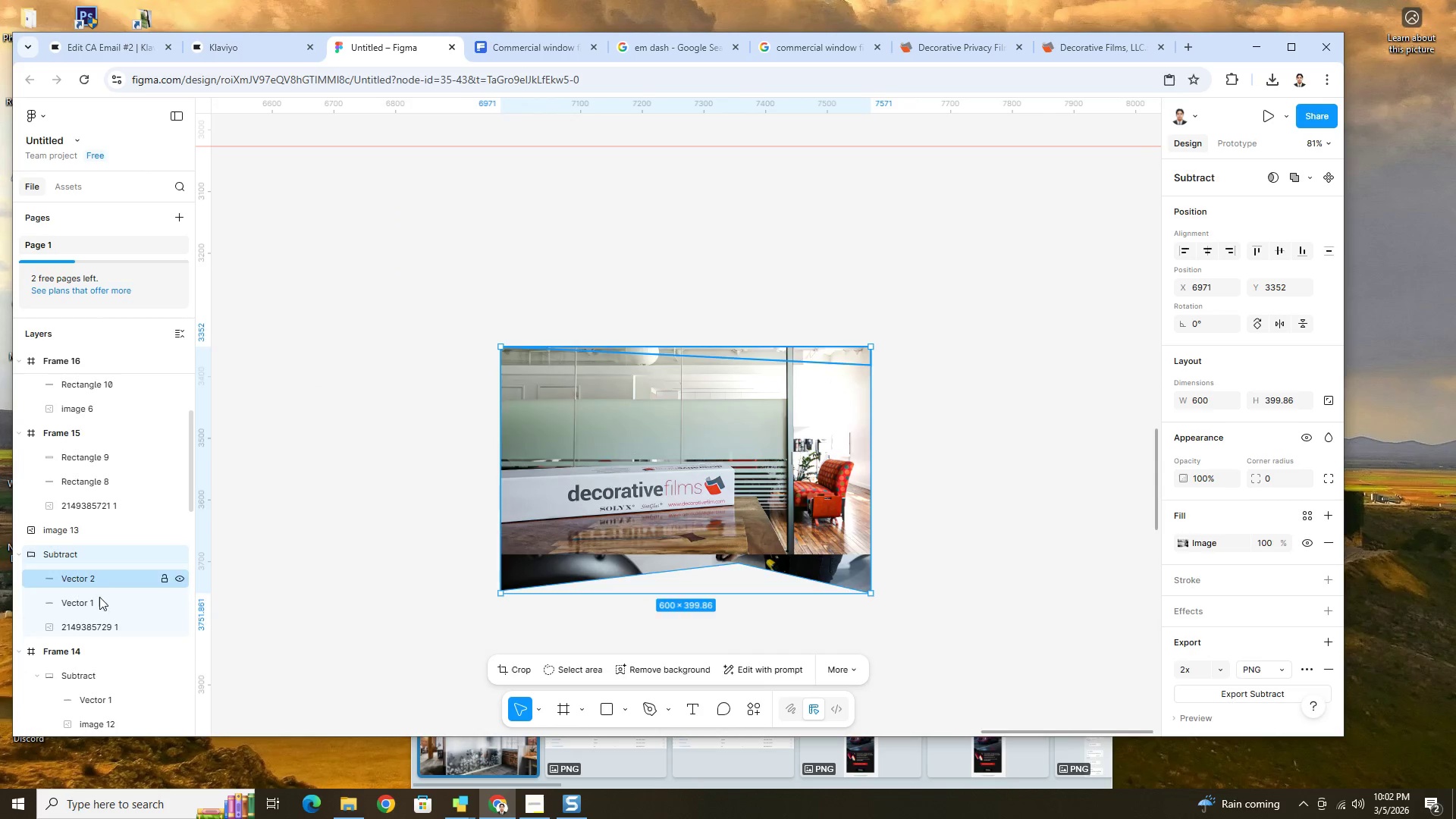 
hold_key(key=ShiftLeft, duration=0.42)
double_click([99, 598])
 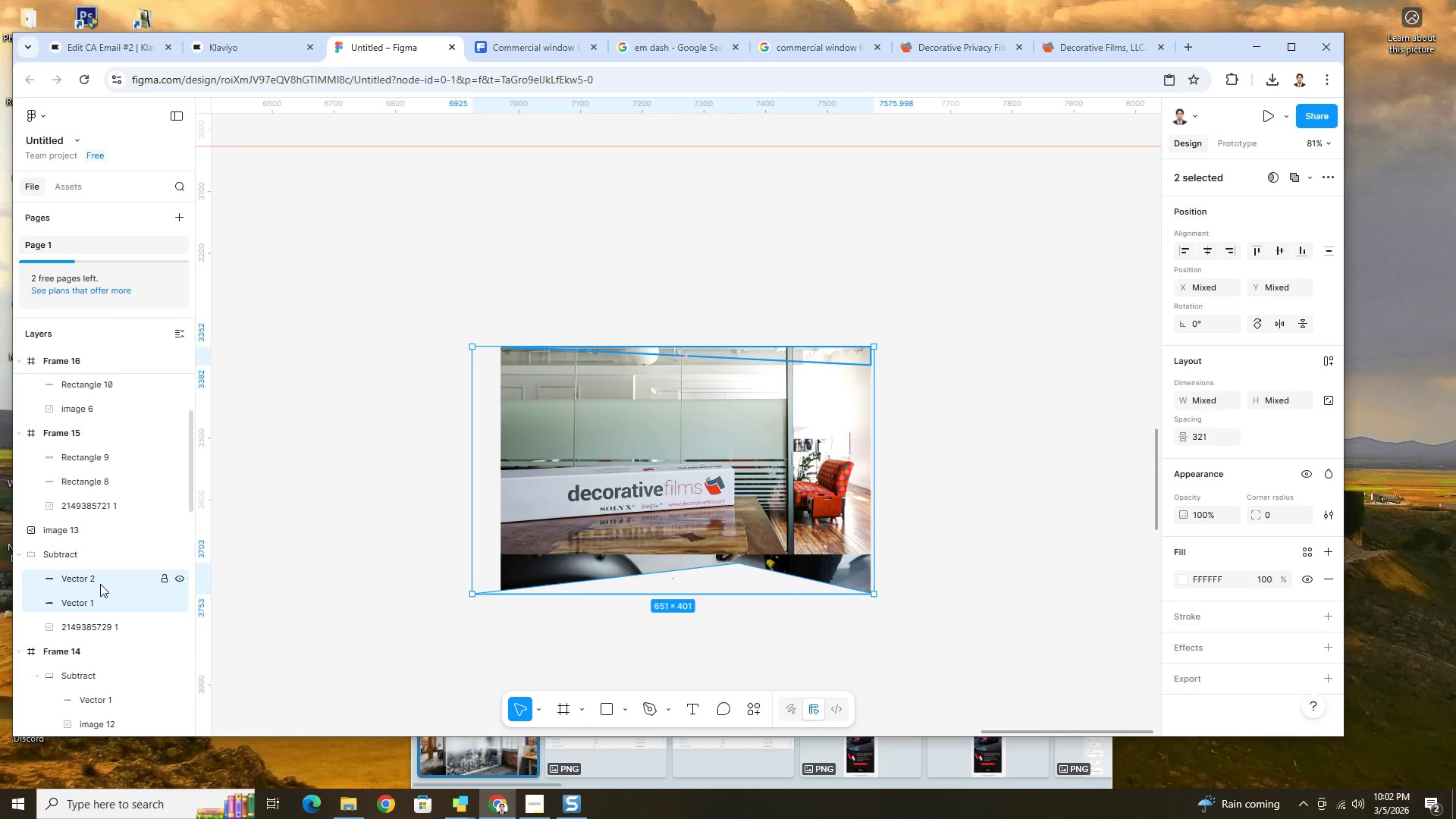 
left_click_drag(start_coordinate=[100, 584], to_coordinate=[105, 541])
 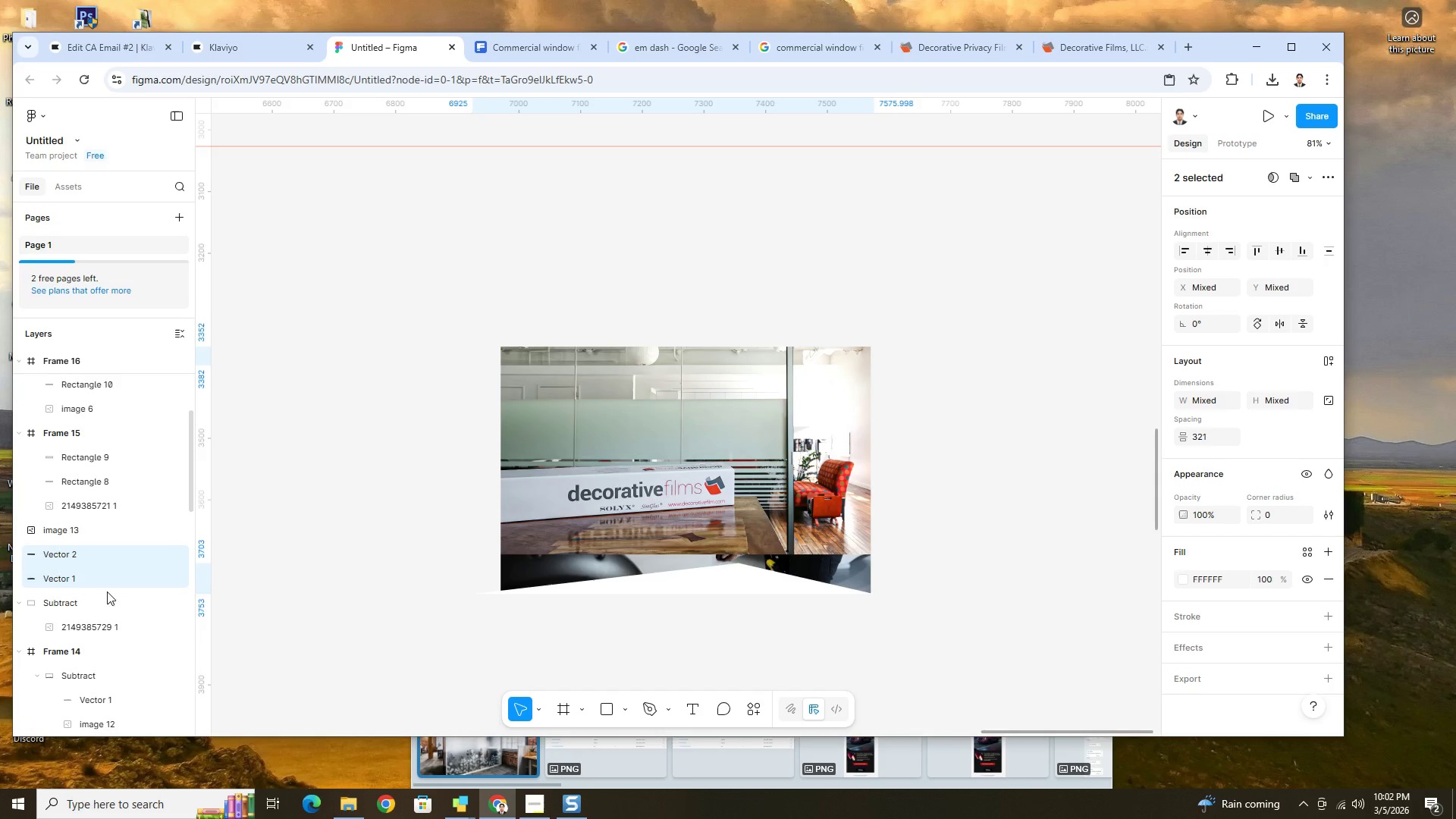 
left_click([101, 605])
 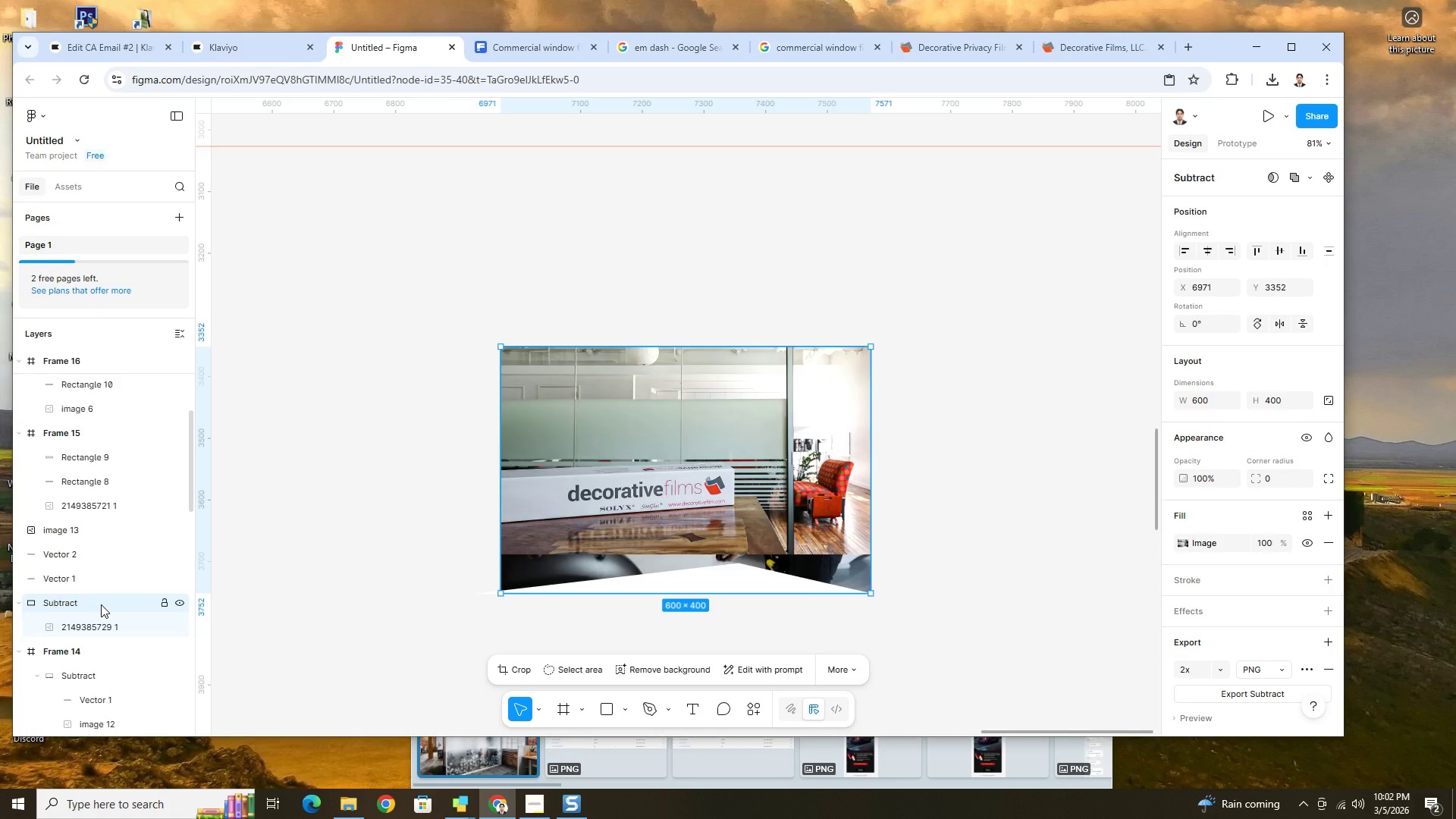 
key(Delete)
 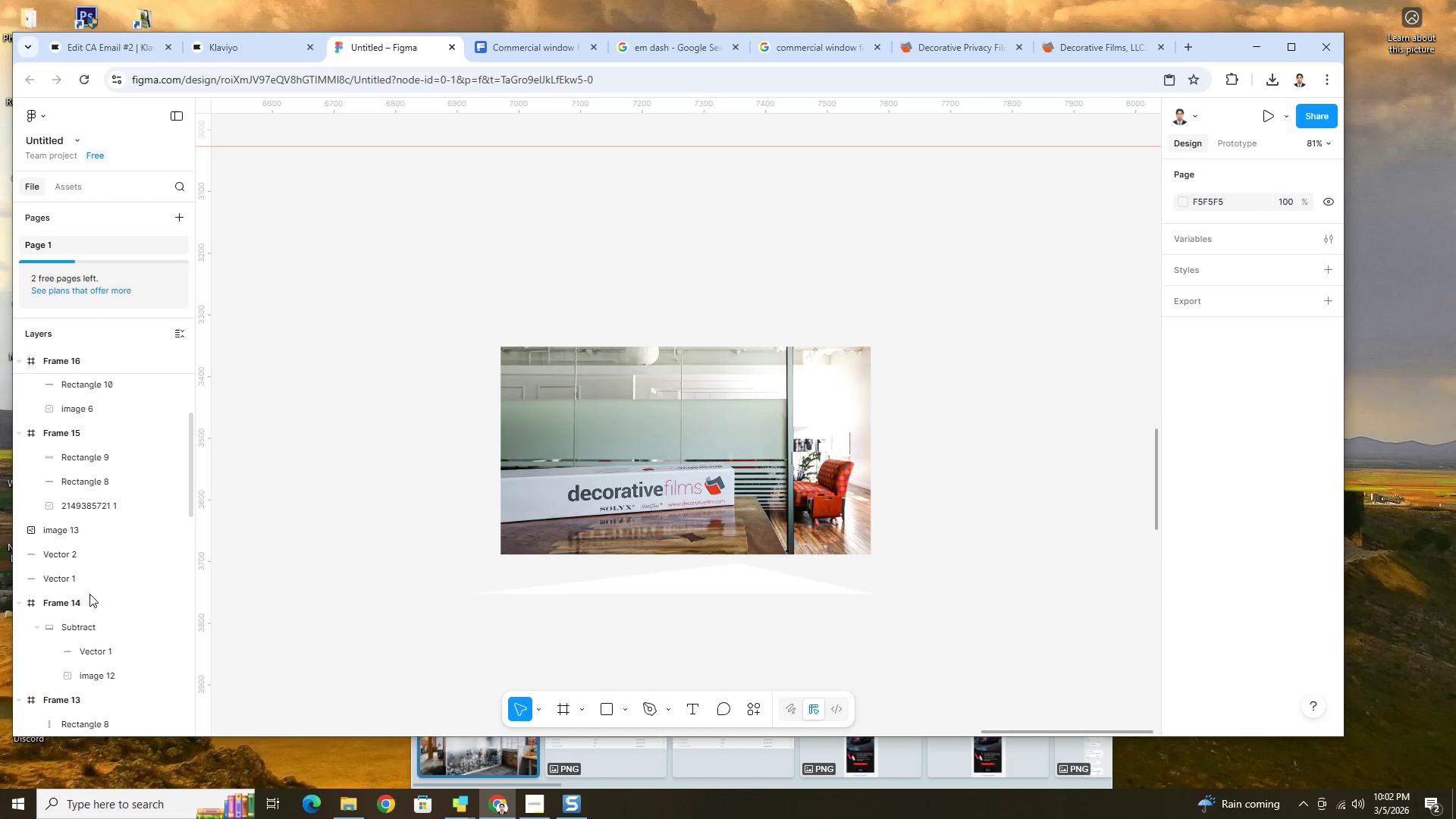 
left_click([83, 554])
 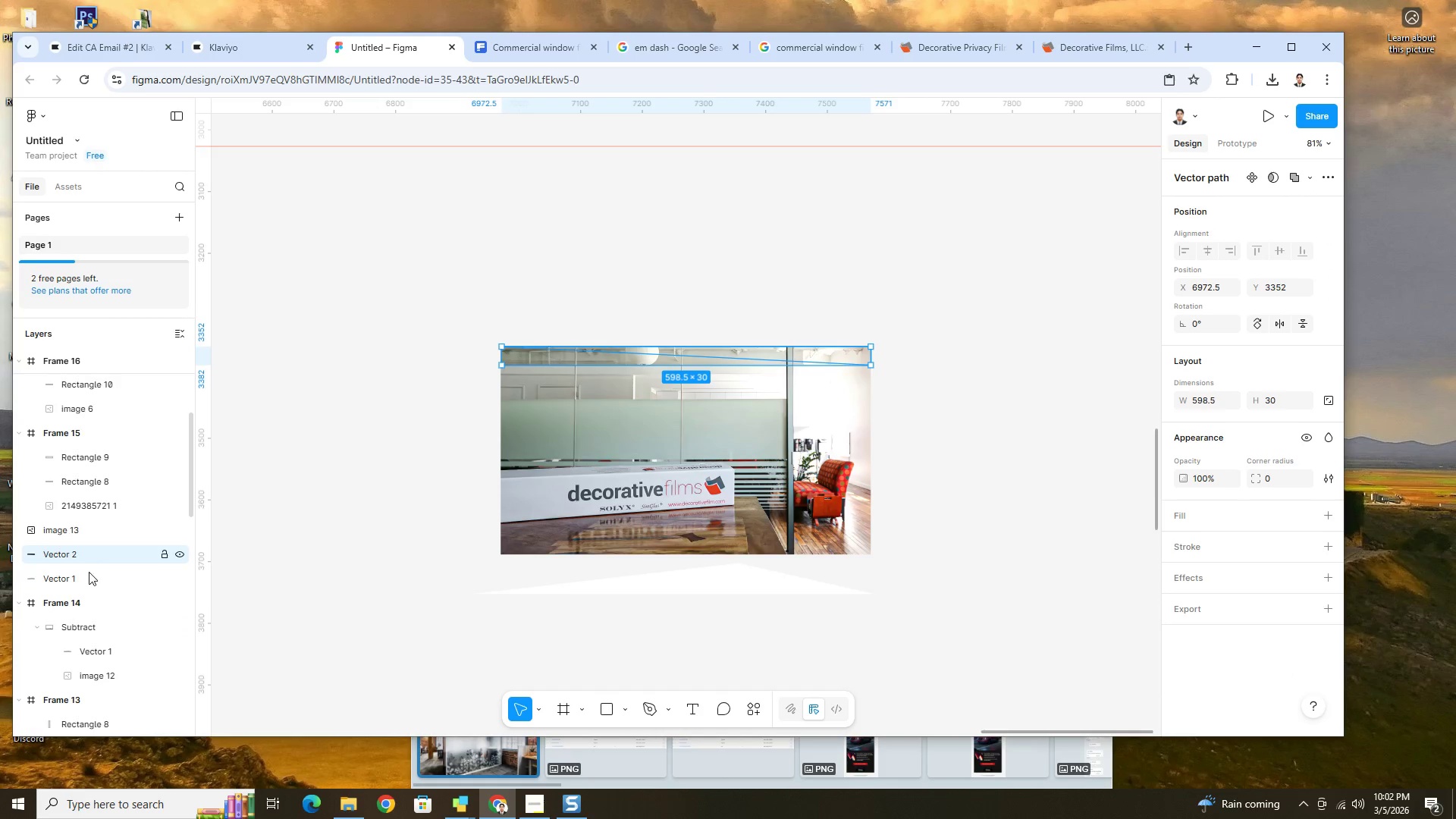 
hold_key(key=ShiftLeft, duration=0.59)
left_click([89, 579])
 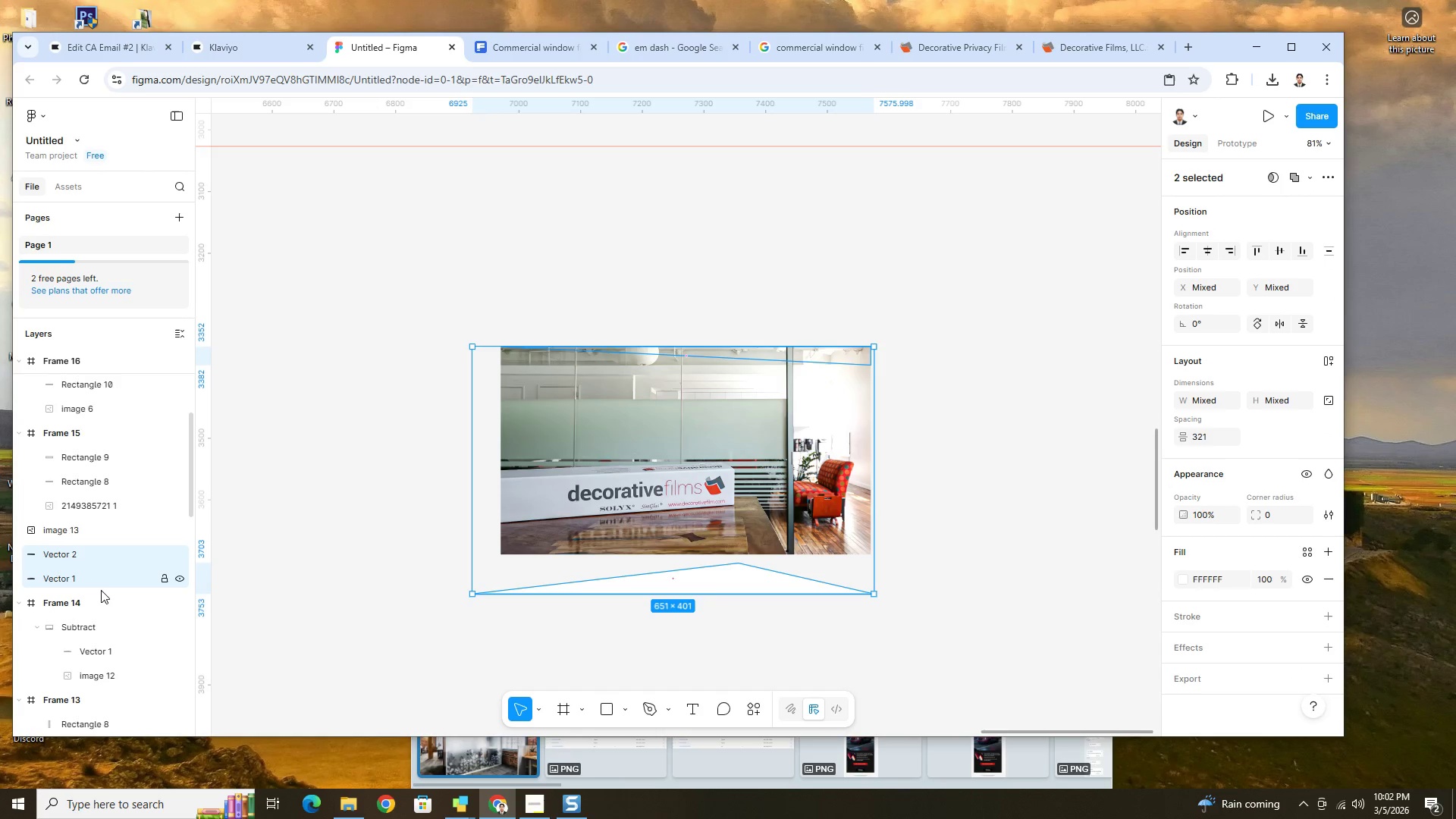 
left_click([98, 580])
 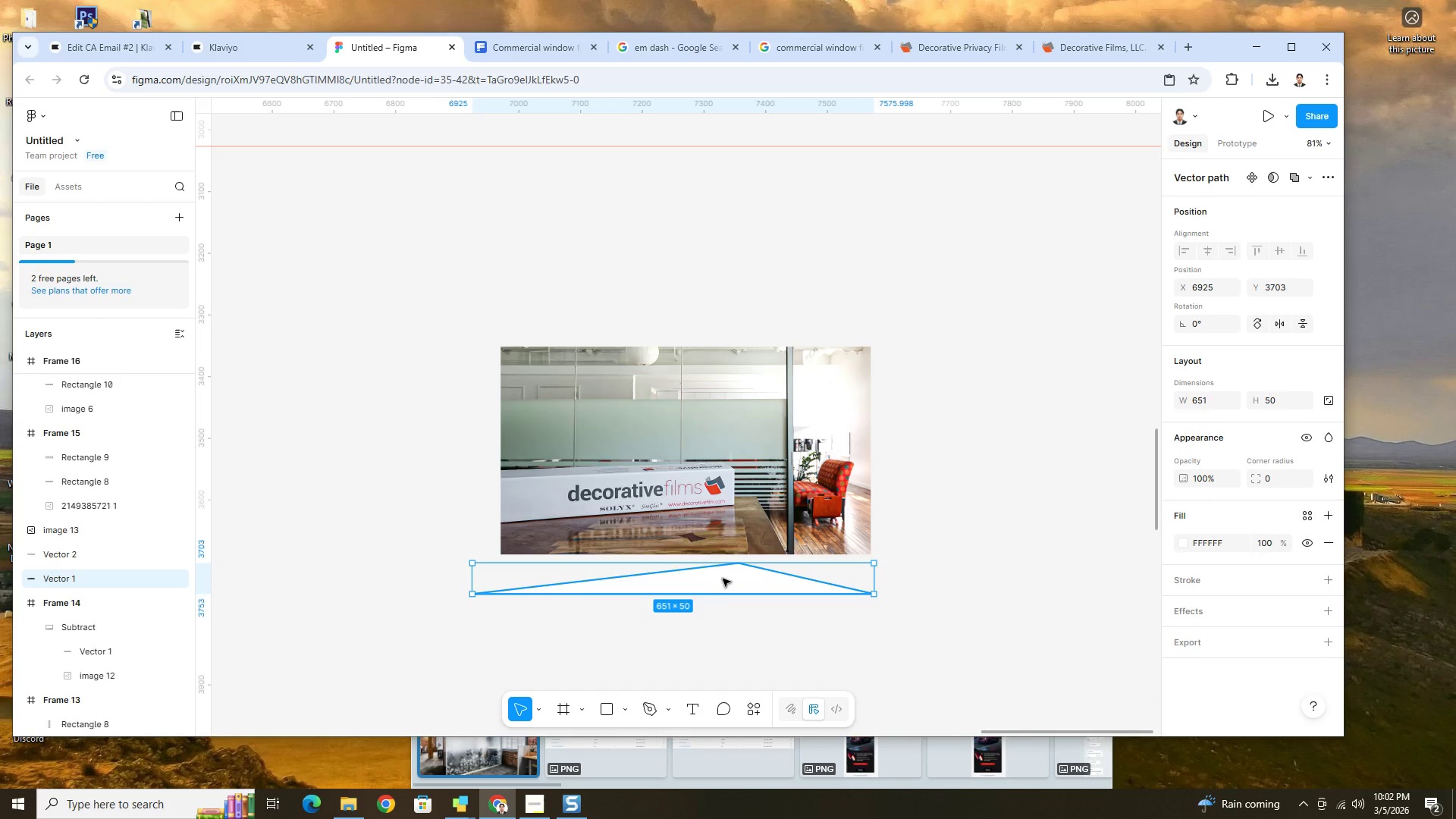 
left_click_drag(start_coordinate=[730, 581], to_coordinate=[739, 543])
 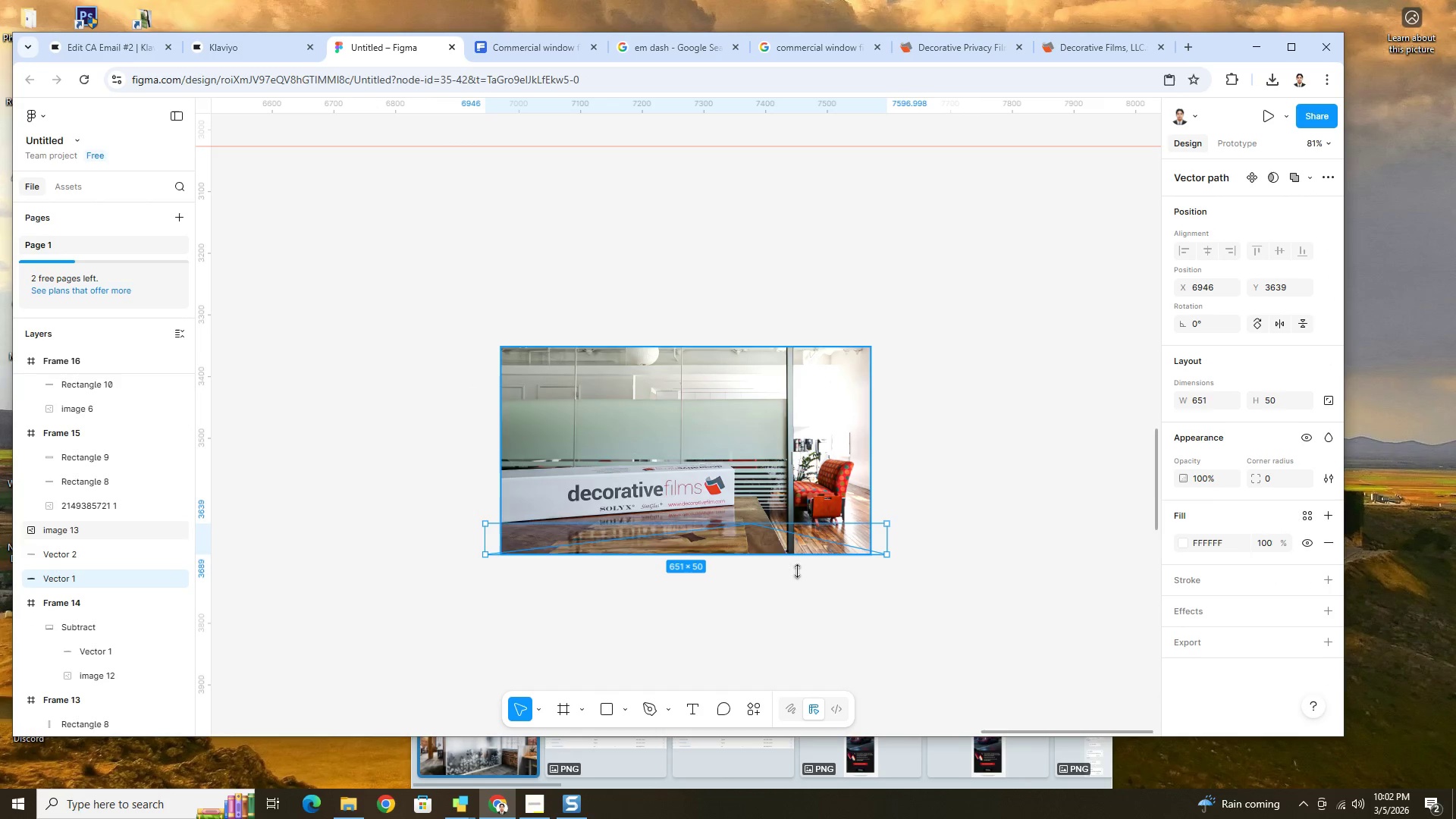 
hold_key(key=ControlLeft, duration=0.42)
scroll: coordinate [847, 595], scroll_direction: up, amount: 5.0
 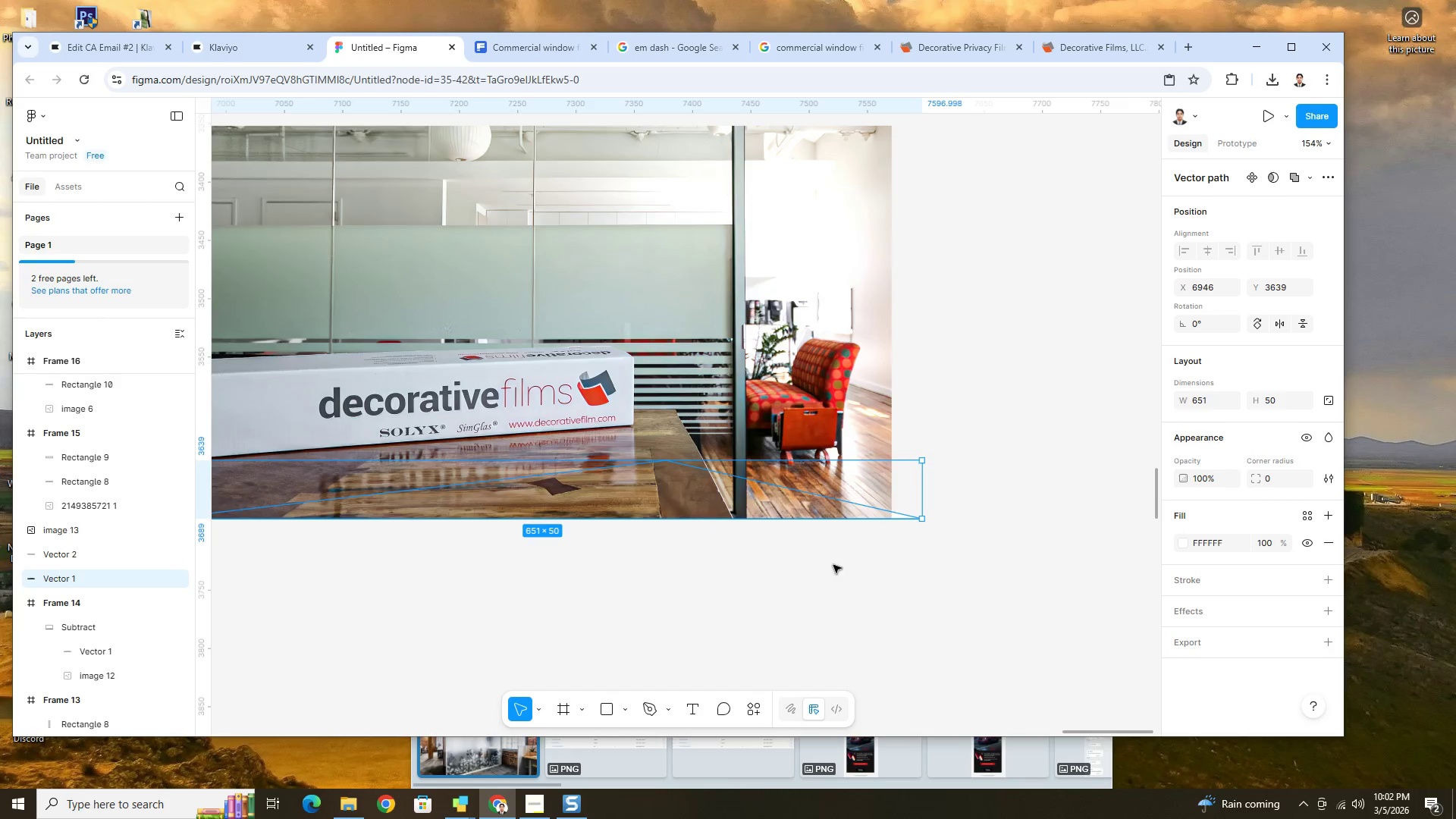 
hold_key(key=ControlLeft, duration=1.27)
scroll: coordinate [452, 570], scroll_direction: up, amount: 3.0
 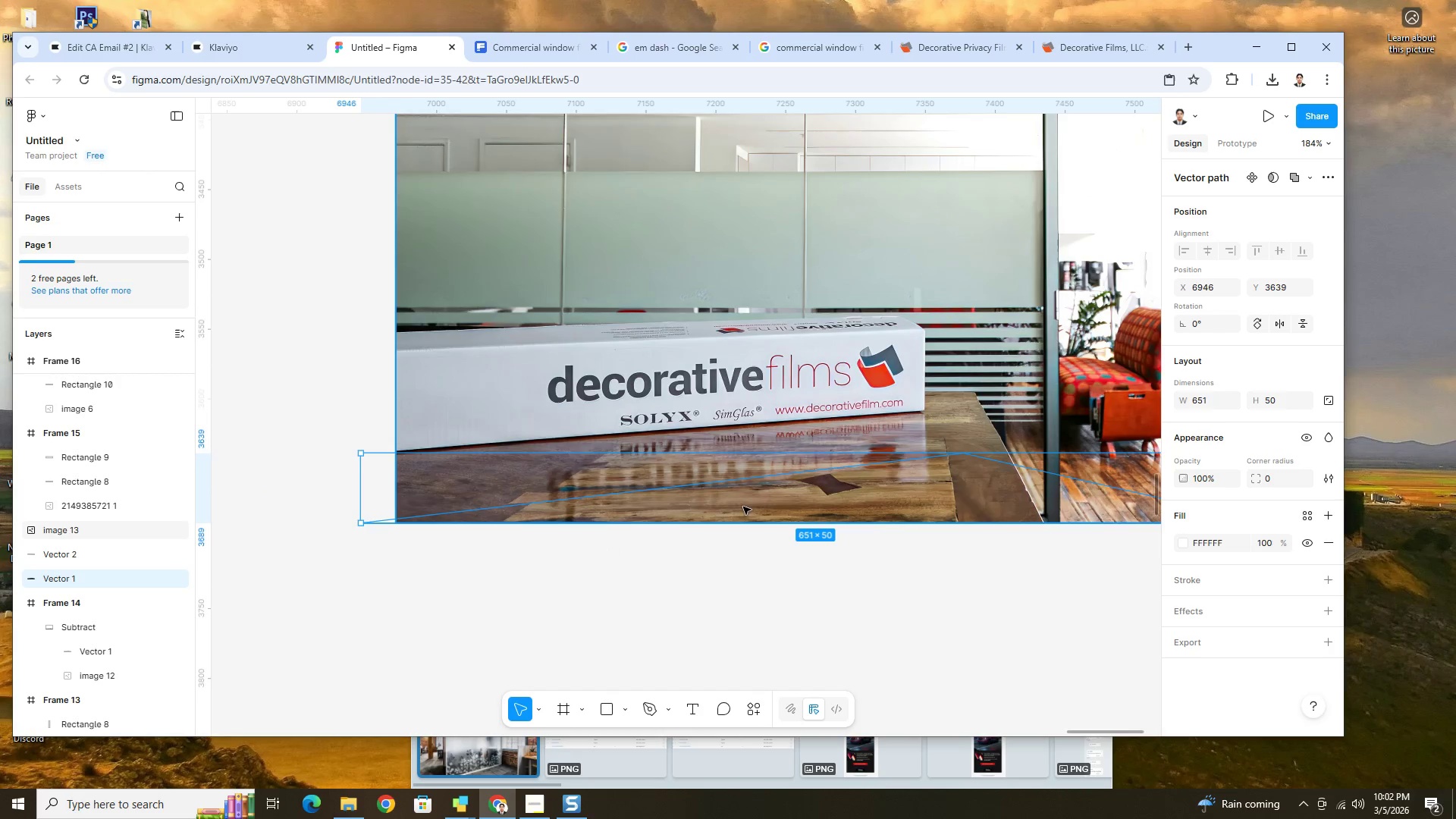 
left_click_drag(start_coordinate=[752, 504], to_coordinate=[748, 507])
 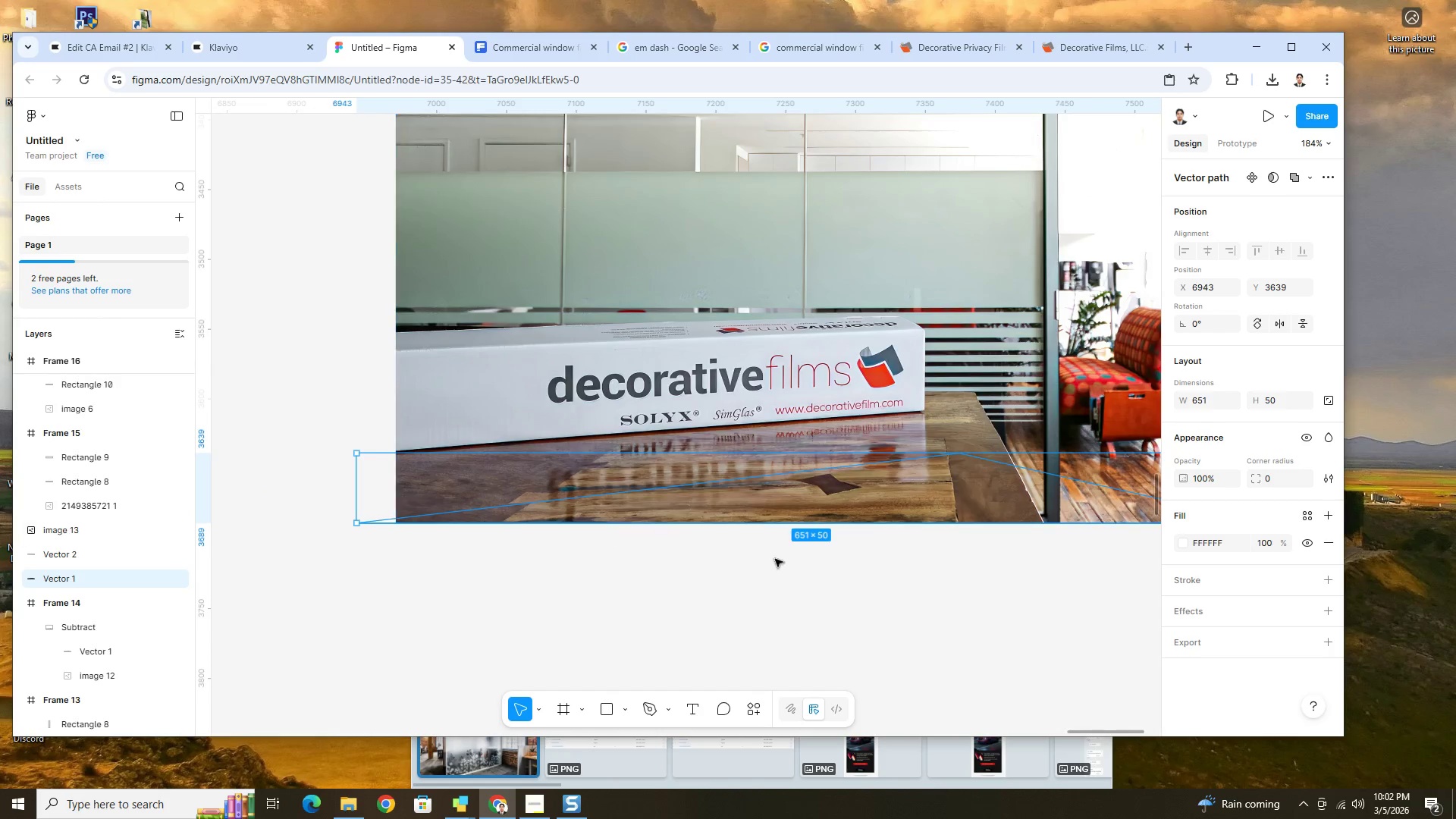 
hold_key(key=ControlLeft, duration=1.27)
scroll: coordinate [786, 585], scroll_direction: down, amount: 6.0
 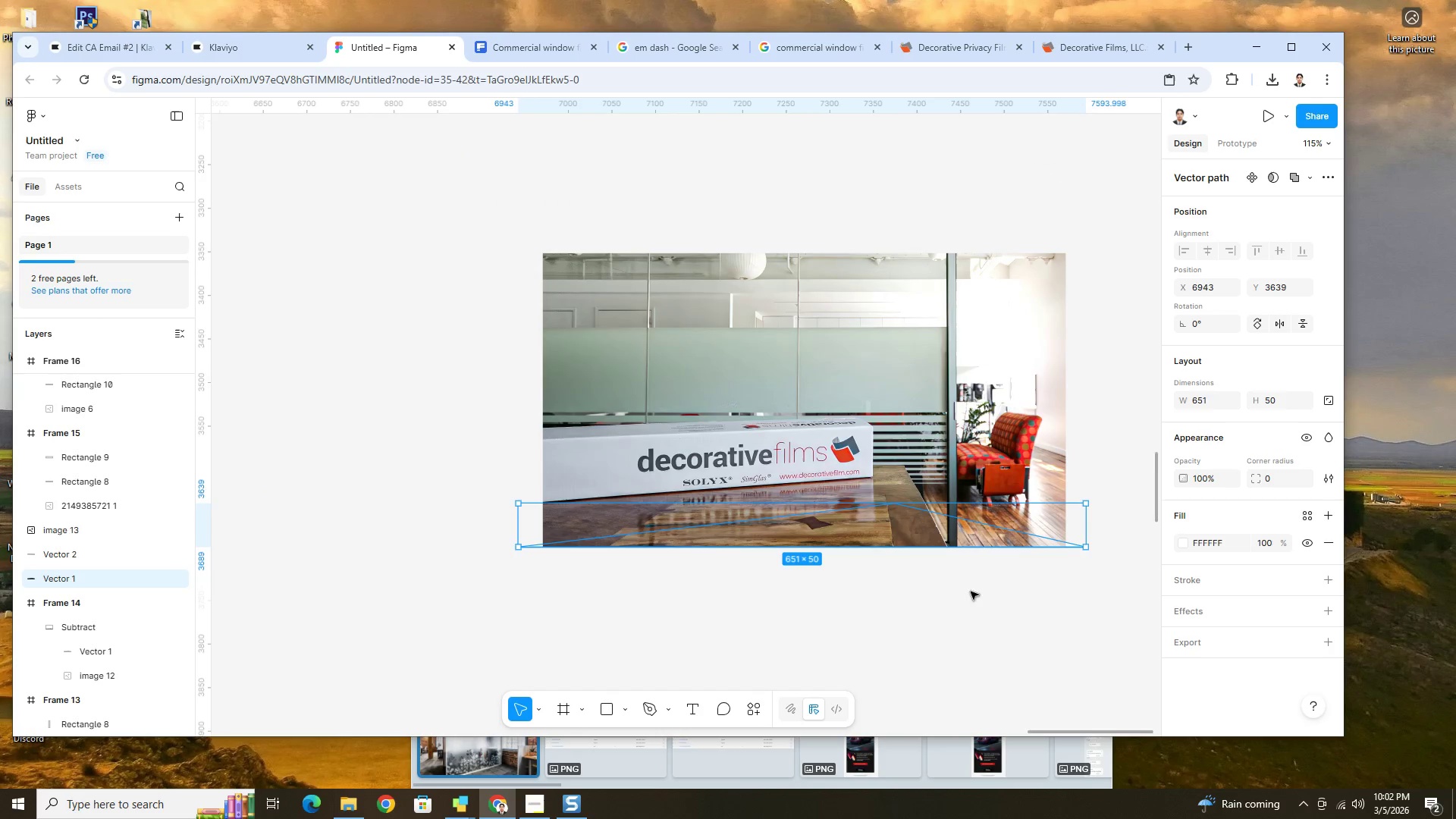 
scroll: coordinate [1049, 598], scroll_direction: up, amount: 6.0
 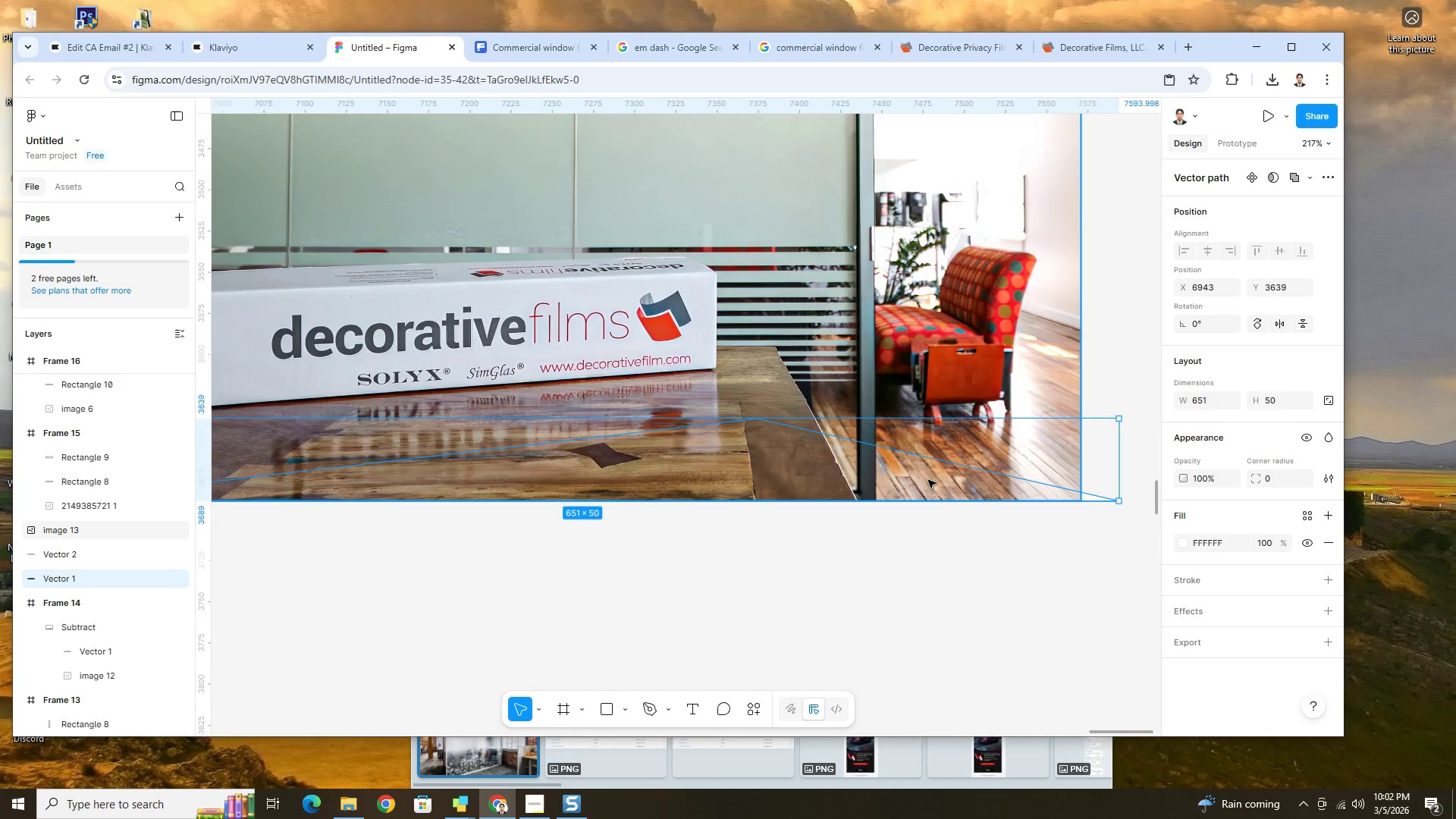 
left_click_drag(start_coordinate=[927, 480], to_coordinate=[890, 479])
 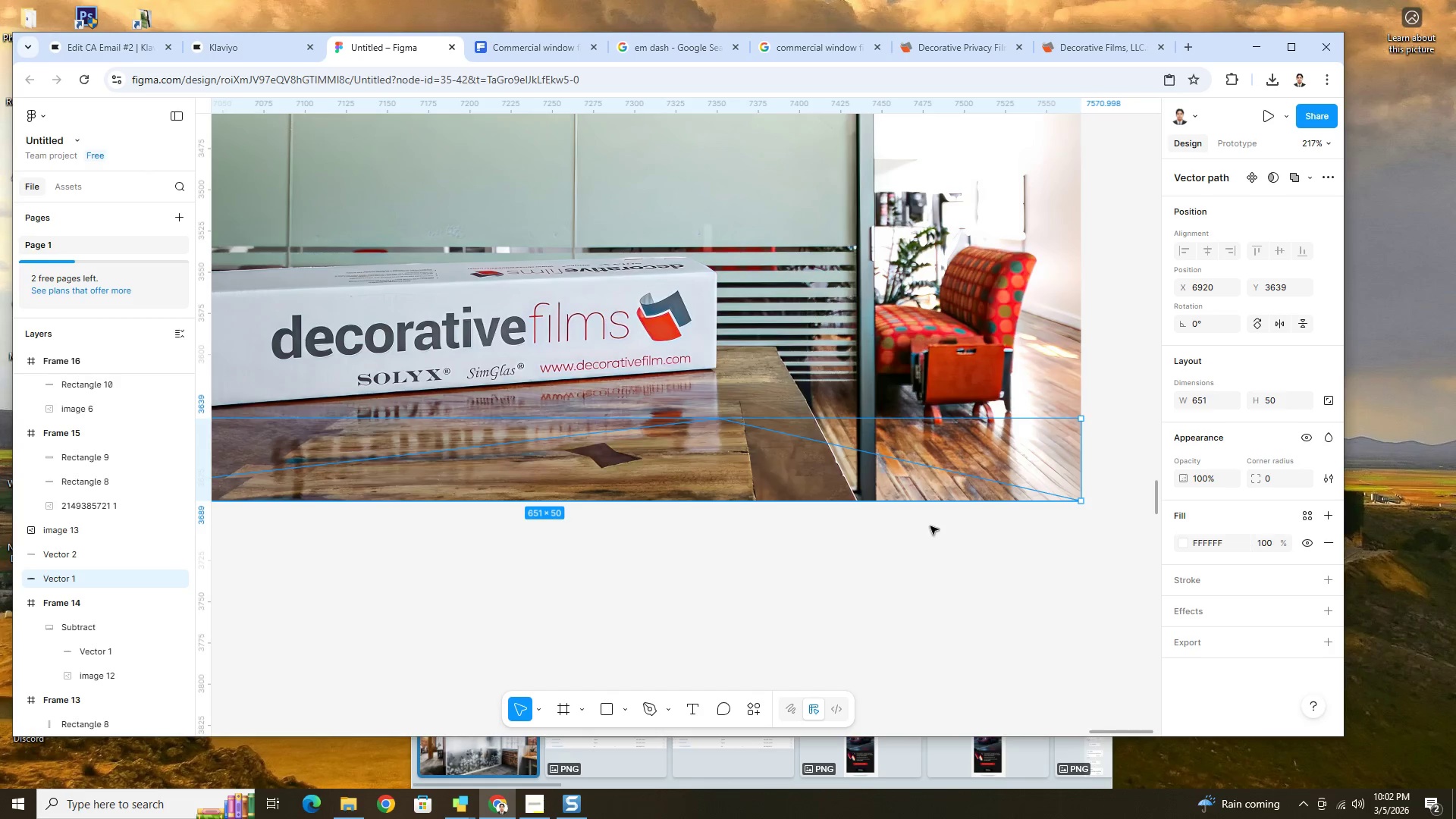 
hold_key(key=ControlLeft, duration=0.59)
scroll: coordinate [922, 539], scroll_direction: down, amount: 6.0
 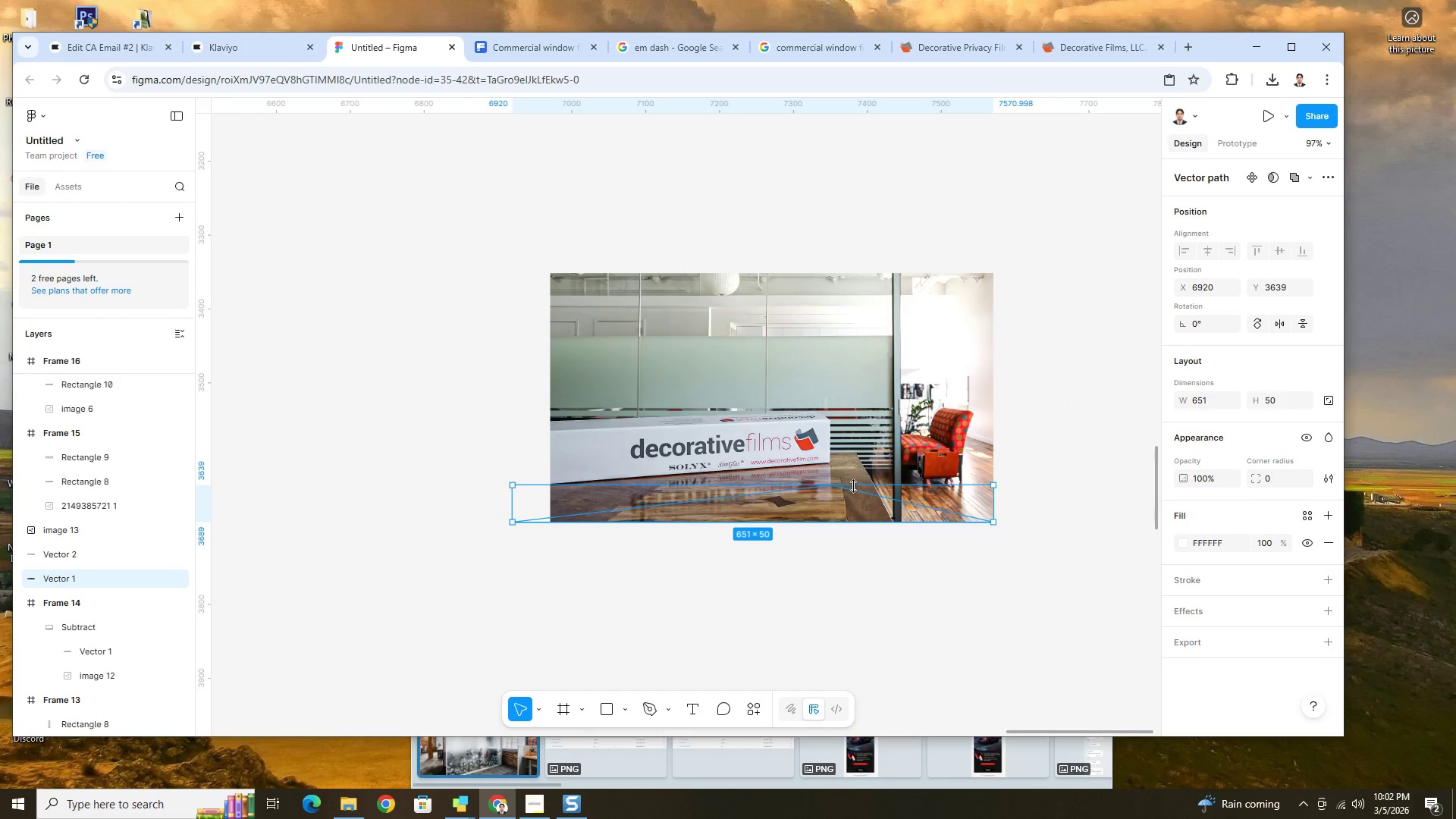 
left_click_drag(start_coordinate=[858, 486], to_coordinate=[863, 499])
 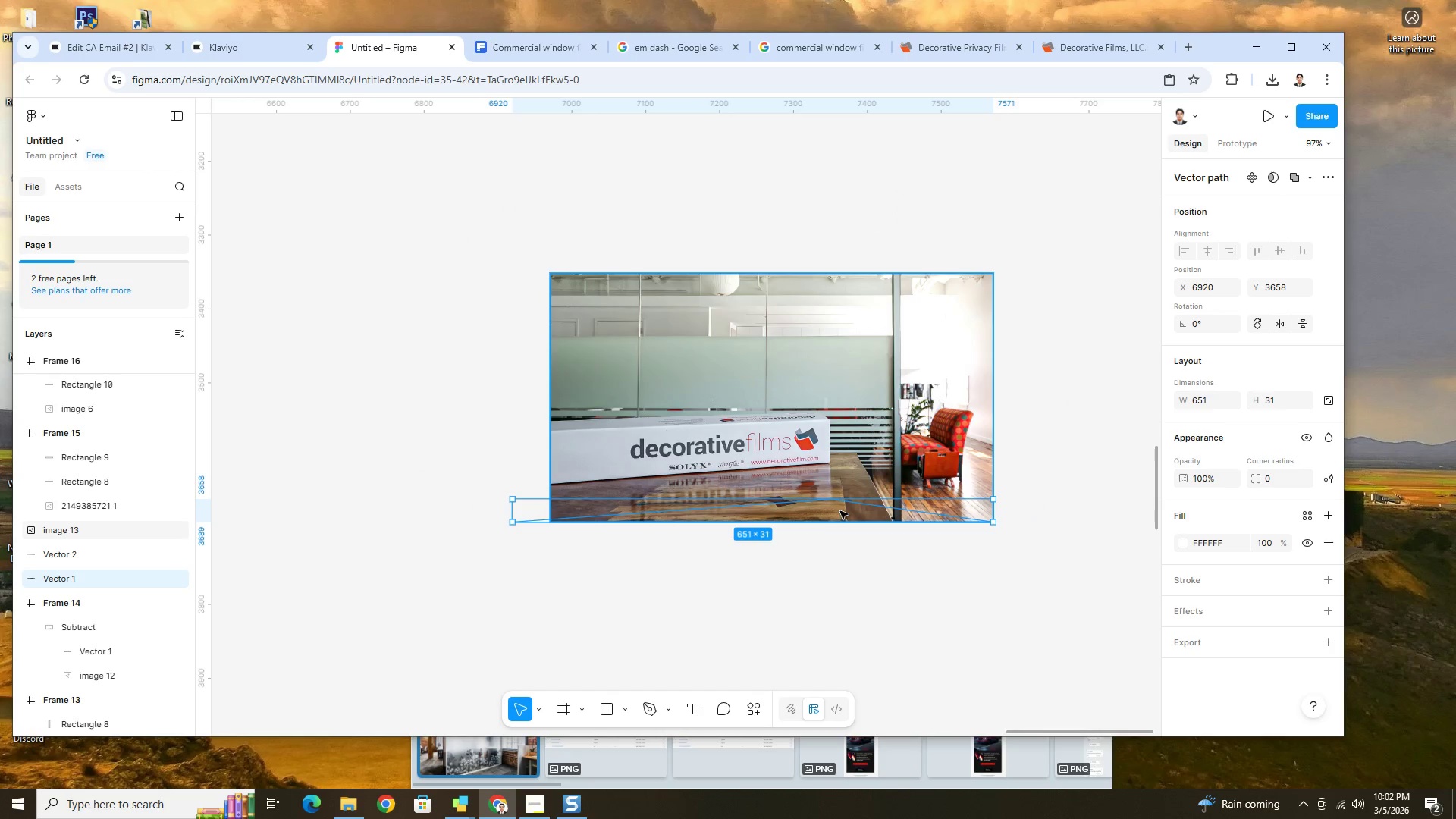 
left_click_drag(start_coordinate=[840, 511], to_coordinate=[846, 510])
 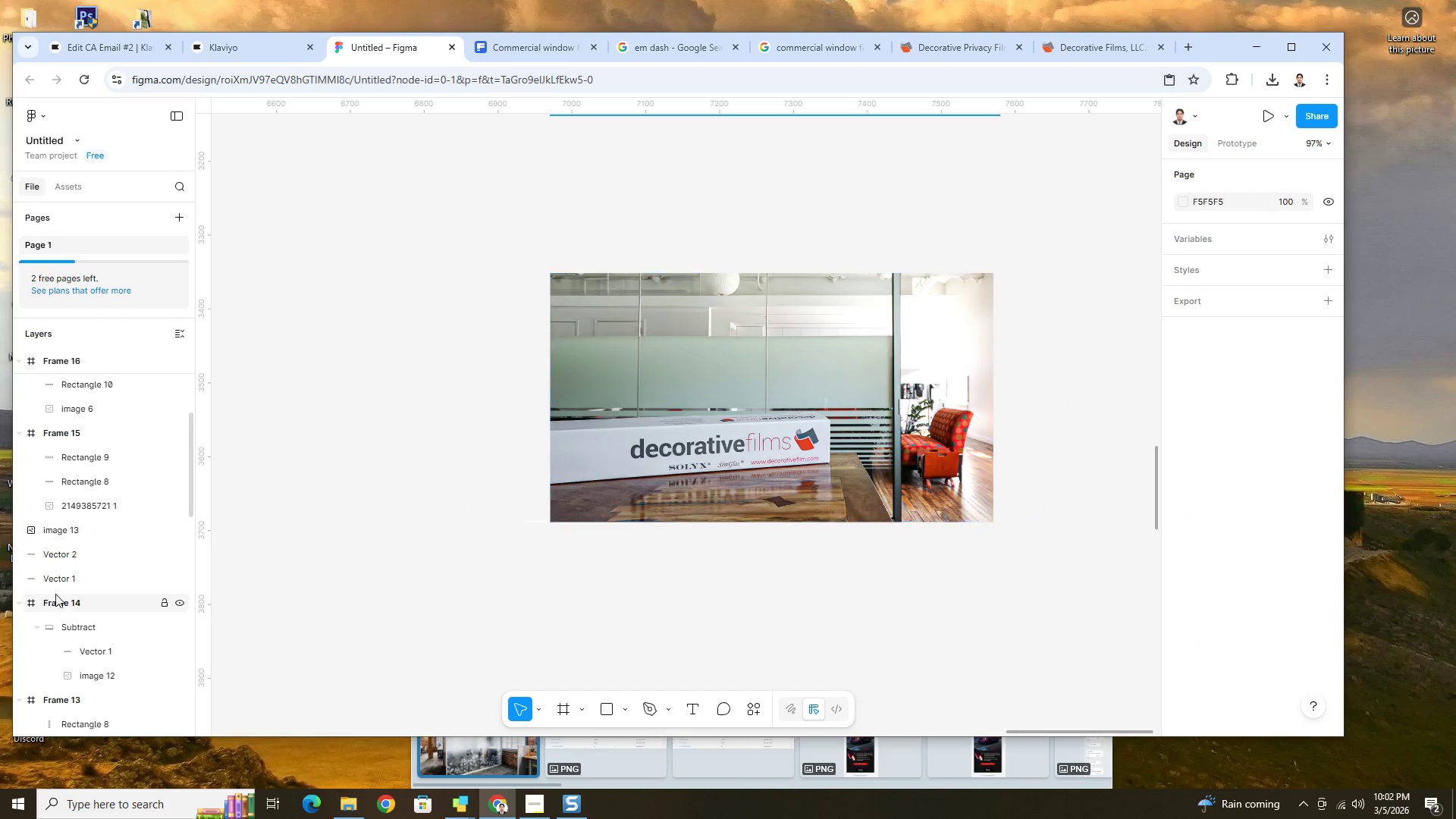 
left_click([85, 551])
 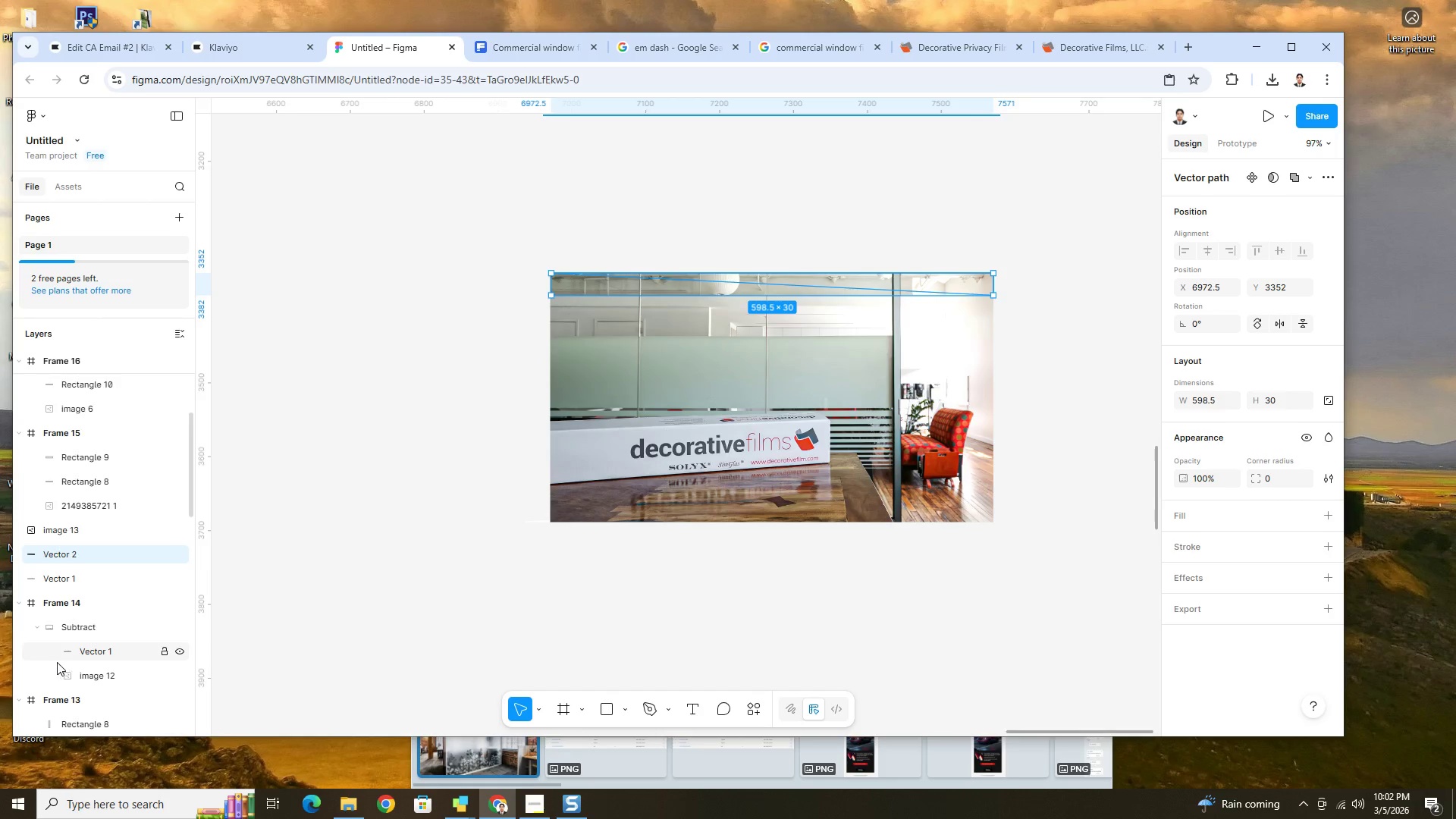 
left_click([108, 530])
 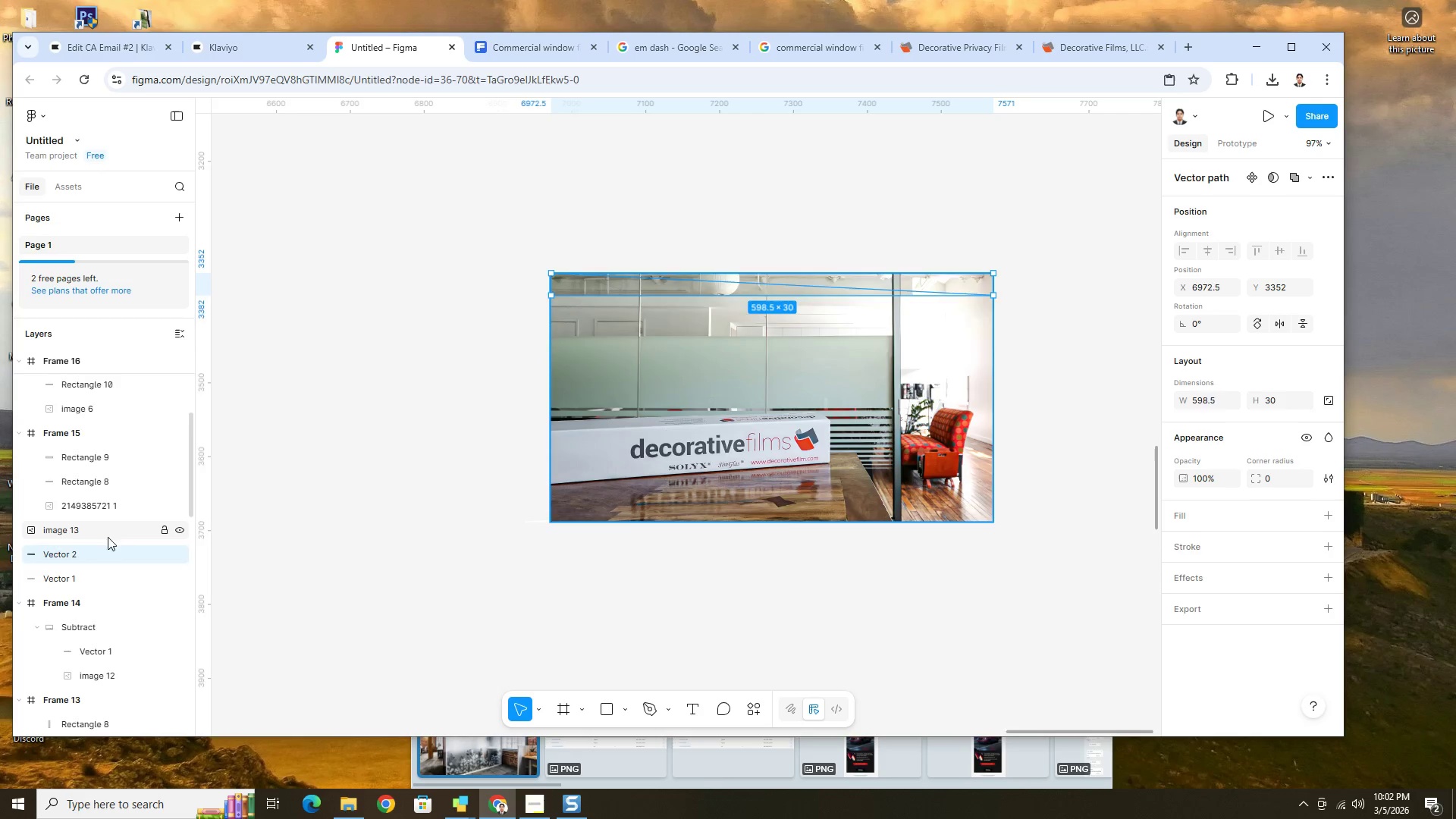 
hold_key(key=ShiftLeft, duration=0.47)
left_click([100, 566])
 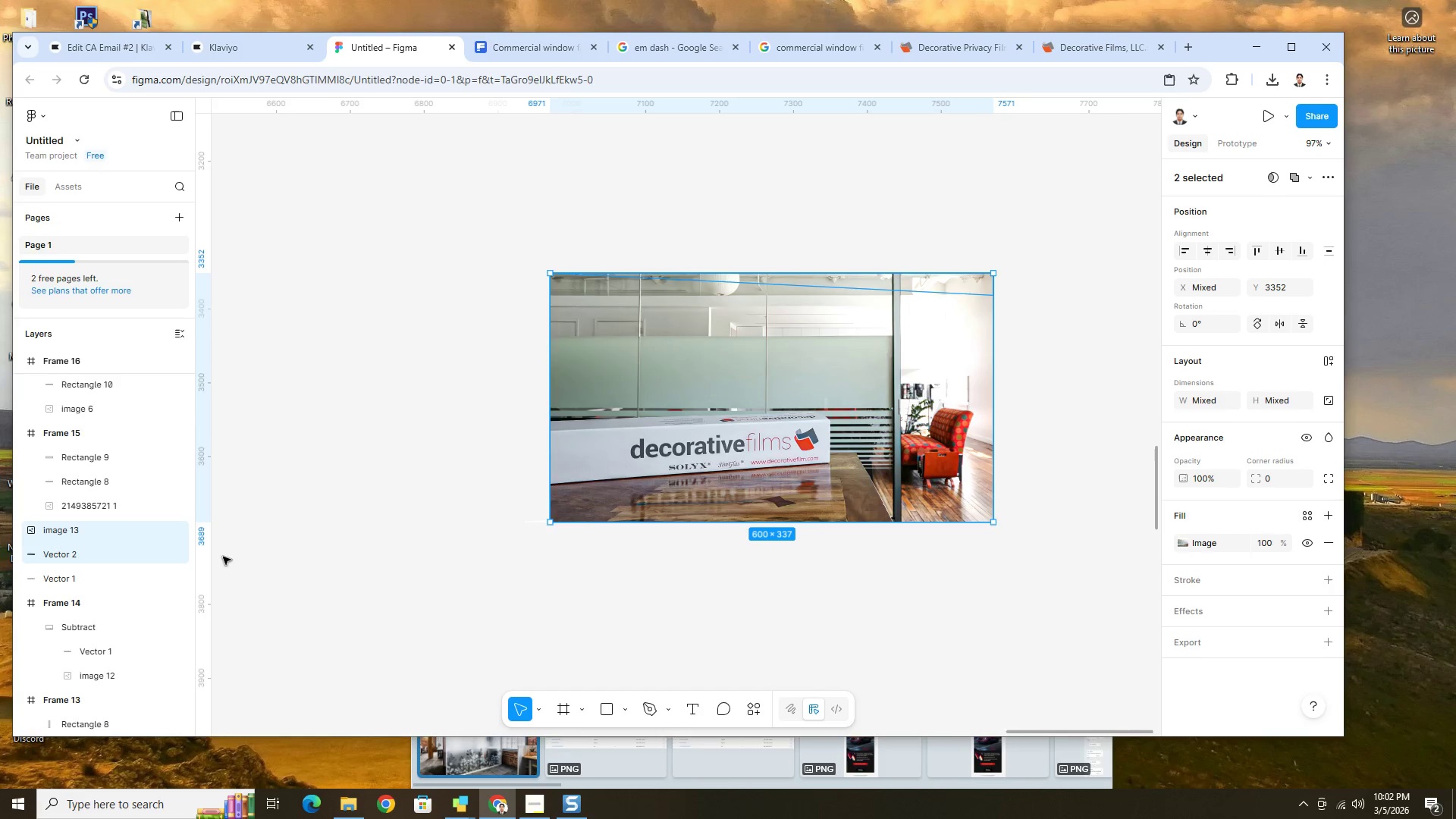 
hold_key(key=ShiftLeft, duration=0.5)
left_click([108, 576])
 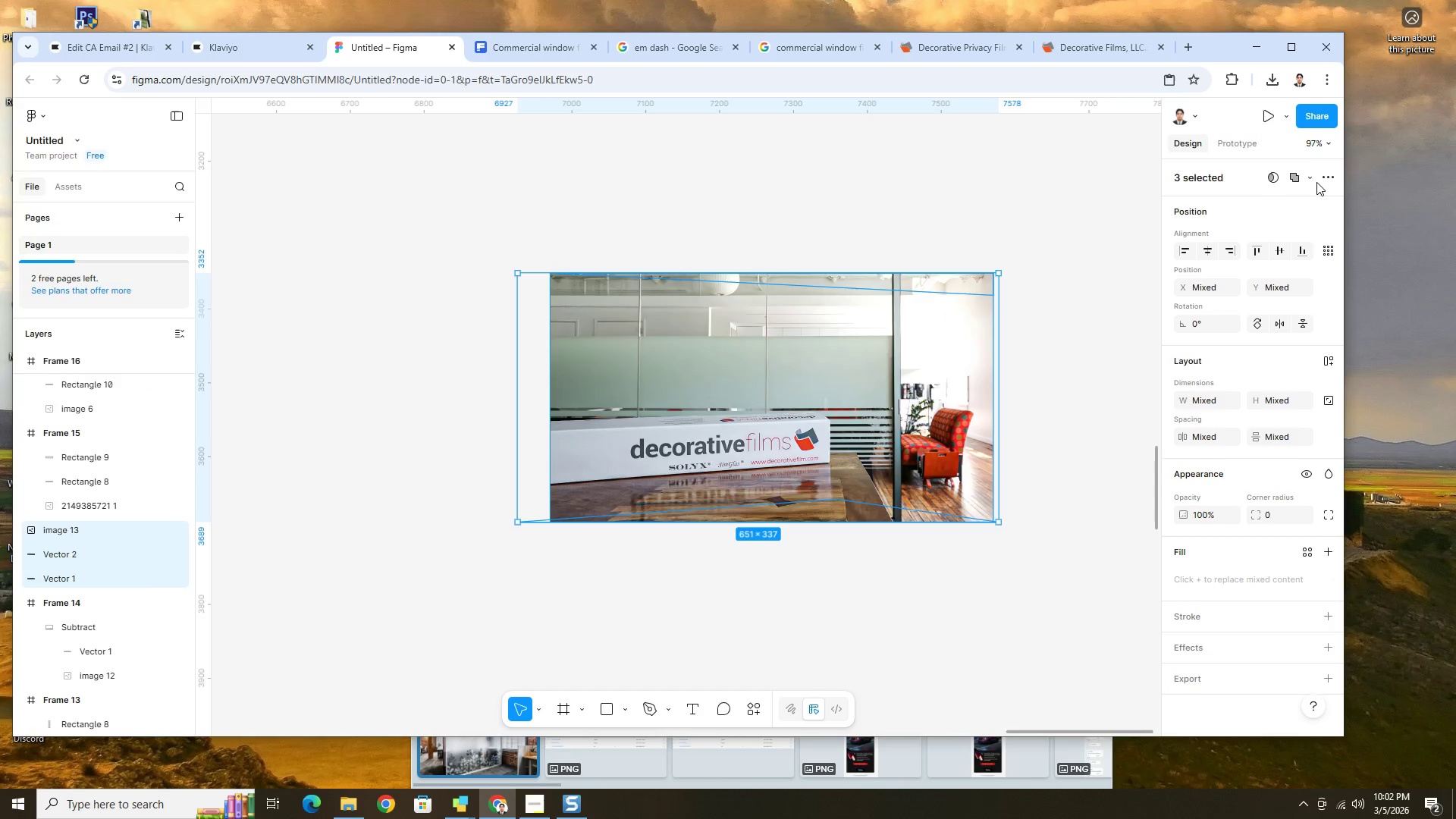 
left_click([1312, 182])
 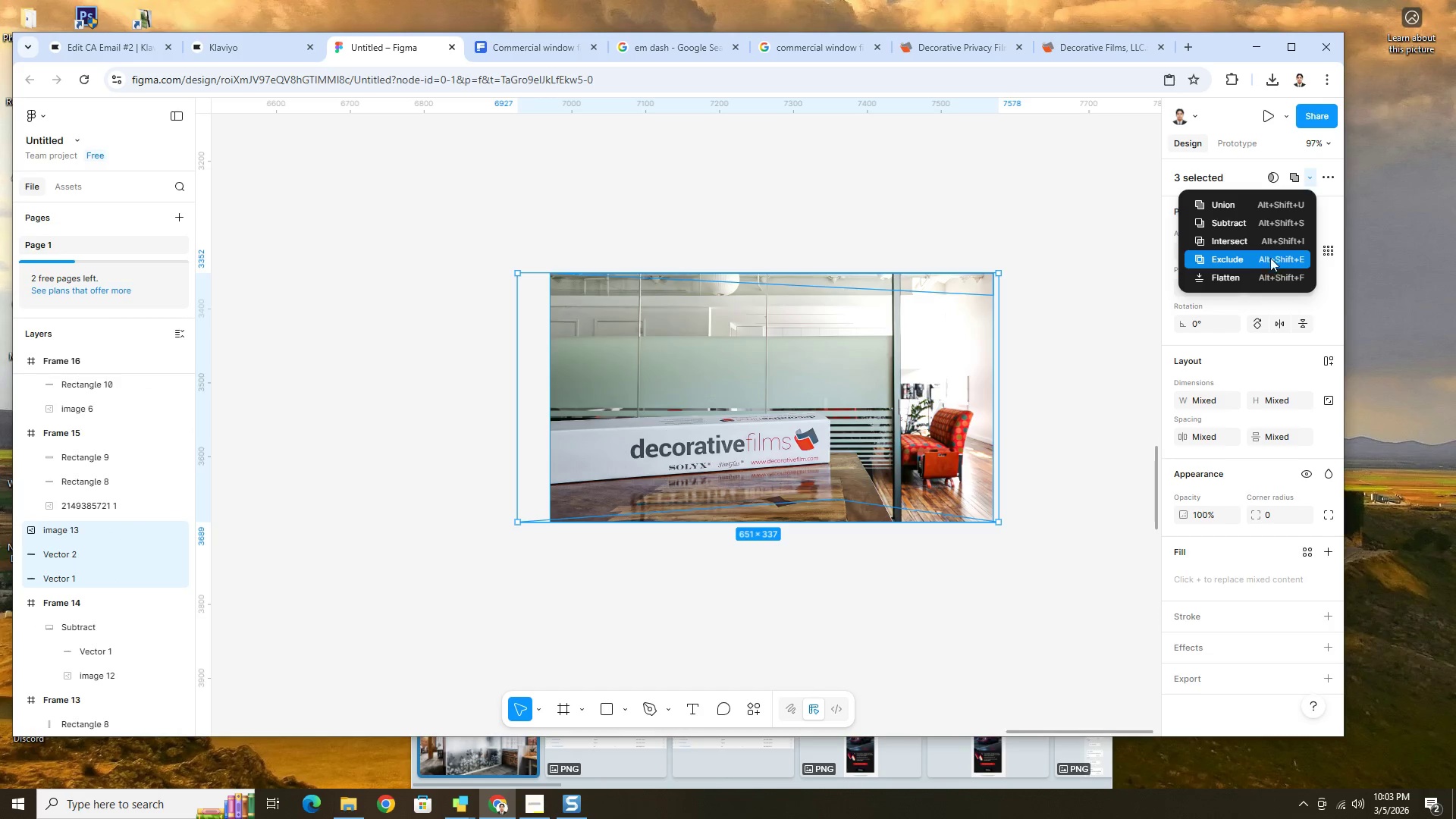 
left_click([1252, 224])
 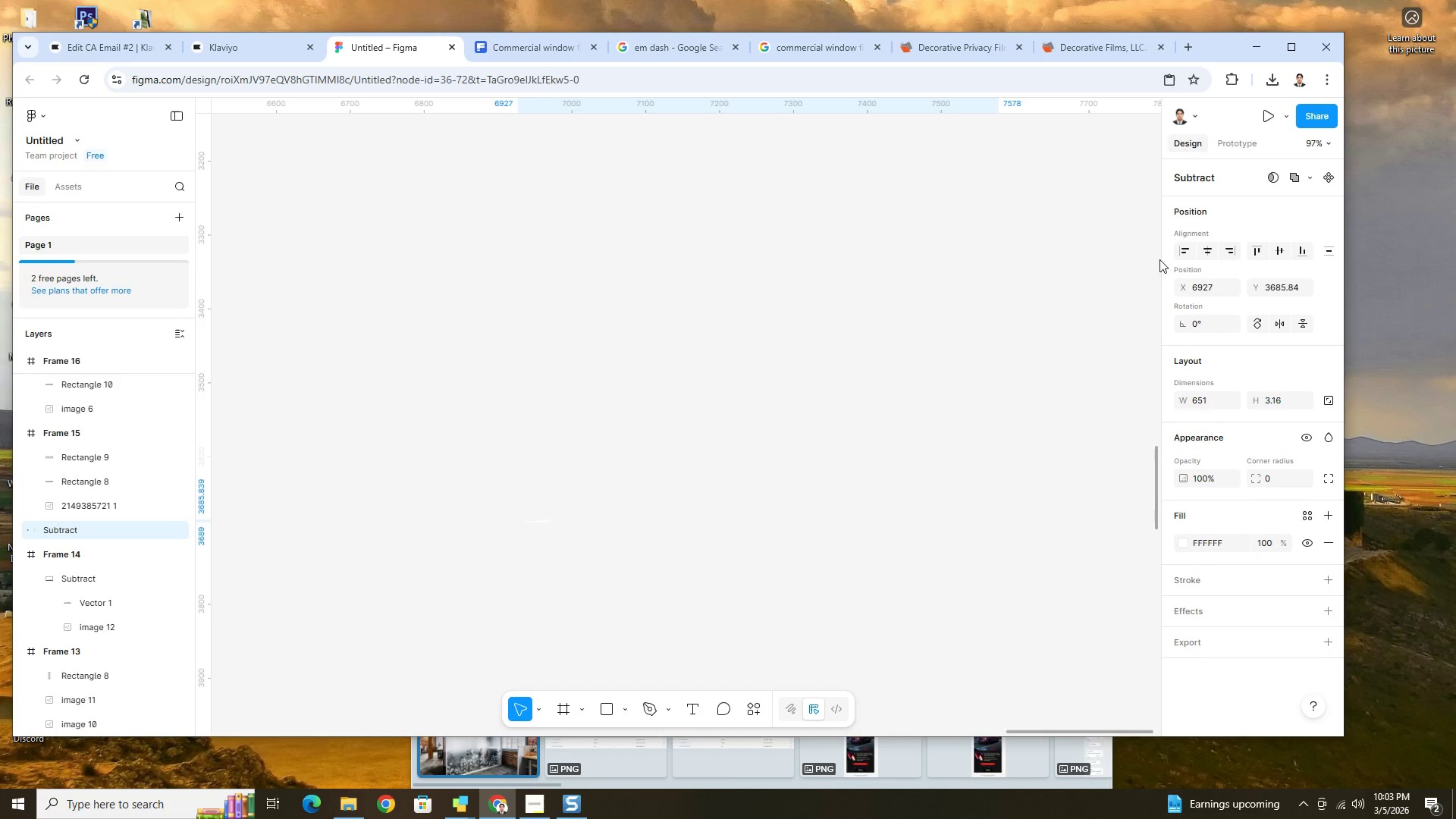 
hold_key(key=ControlLeft, duration=0.72)
 